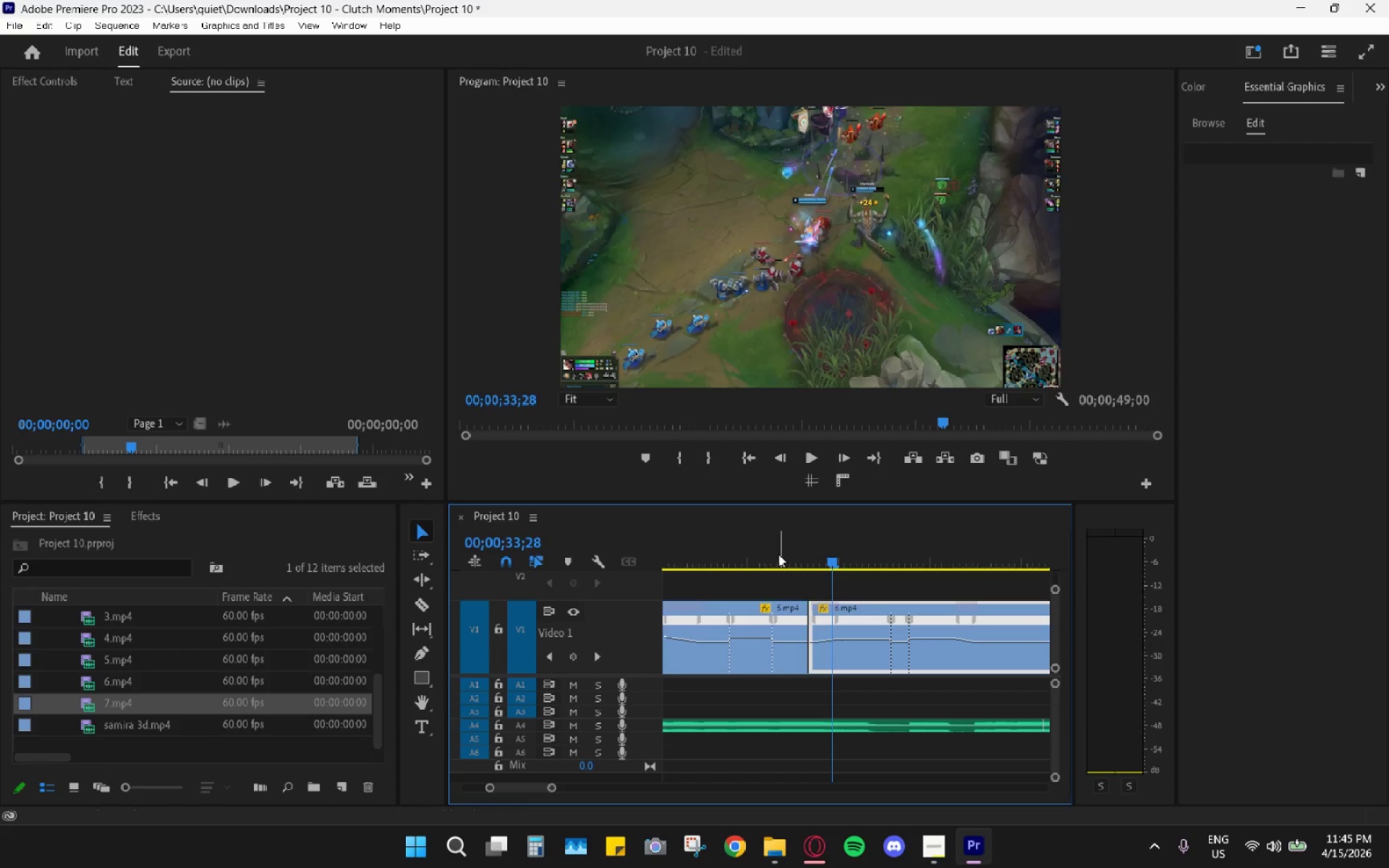 
left_click_drag(start_coordinate=[770, 540], to_coordinate=[757, 539])
 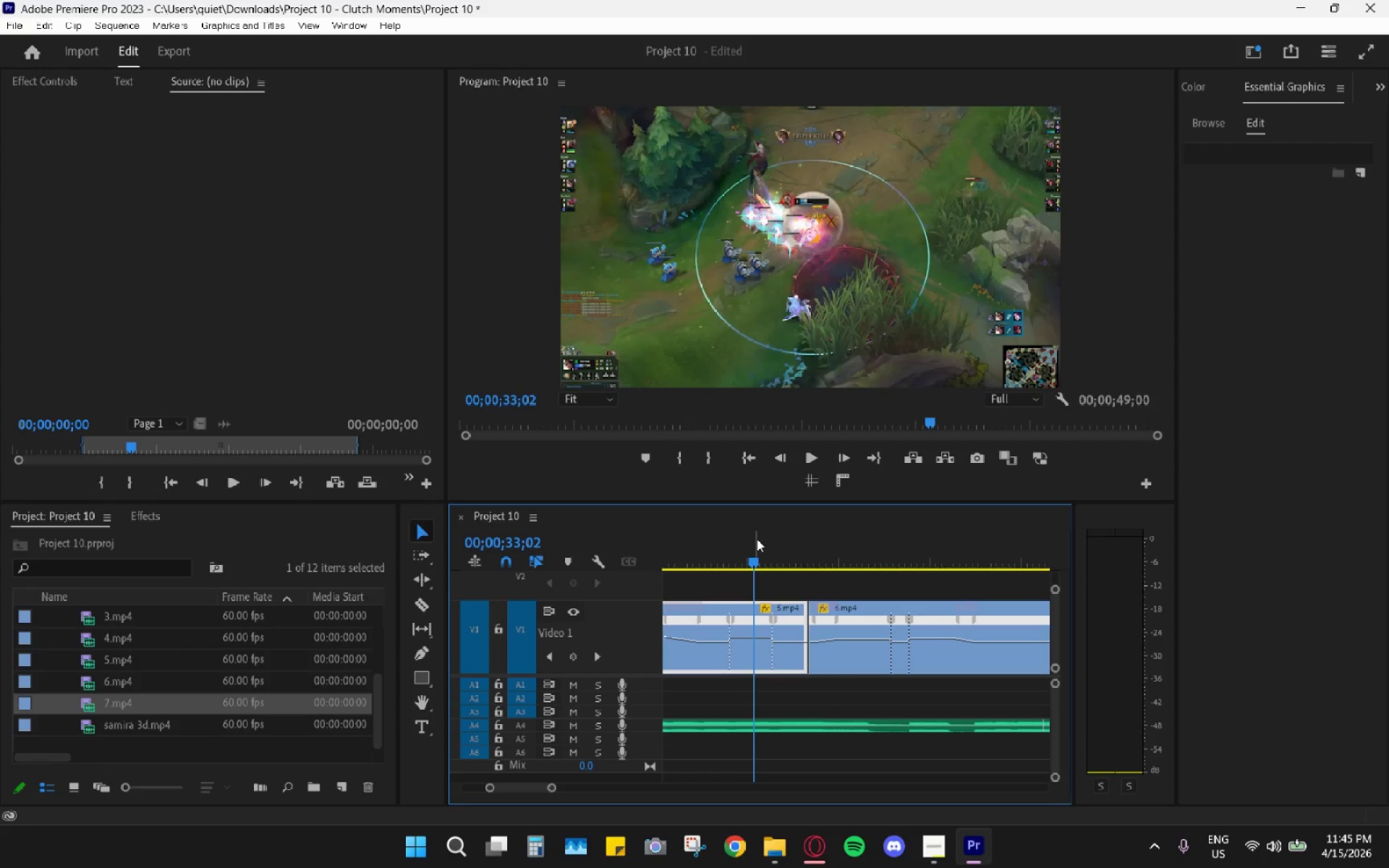 
key(Space)
 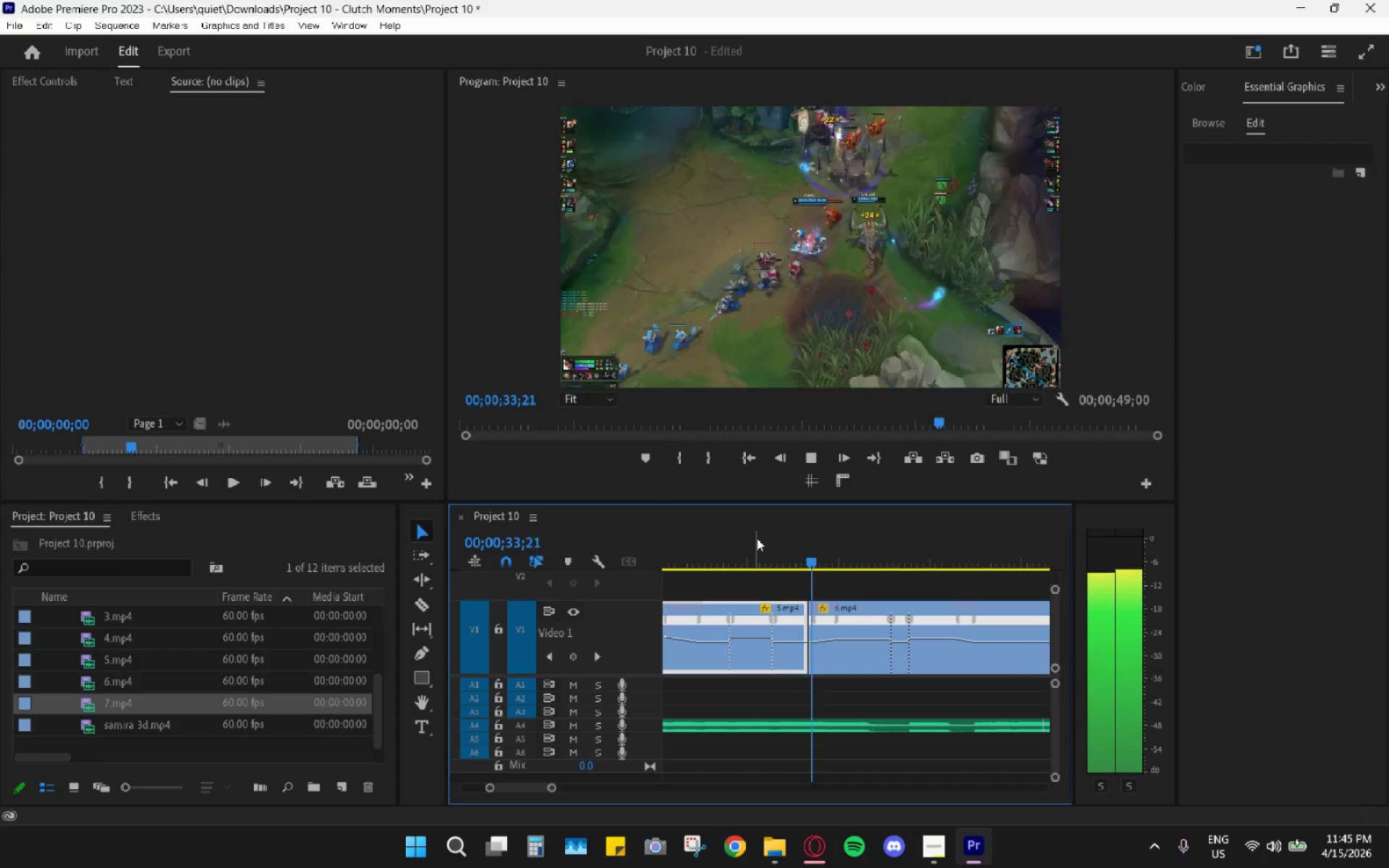 
key(Space)
 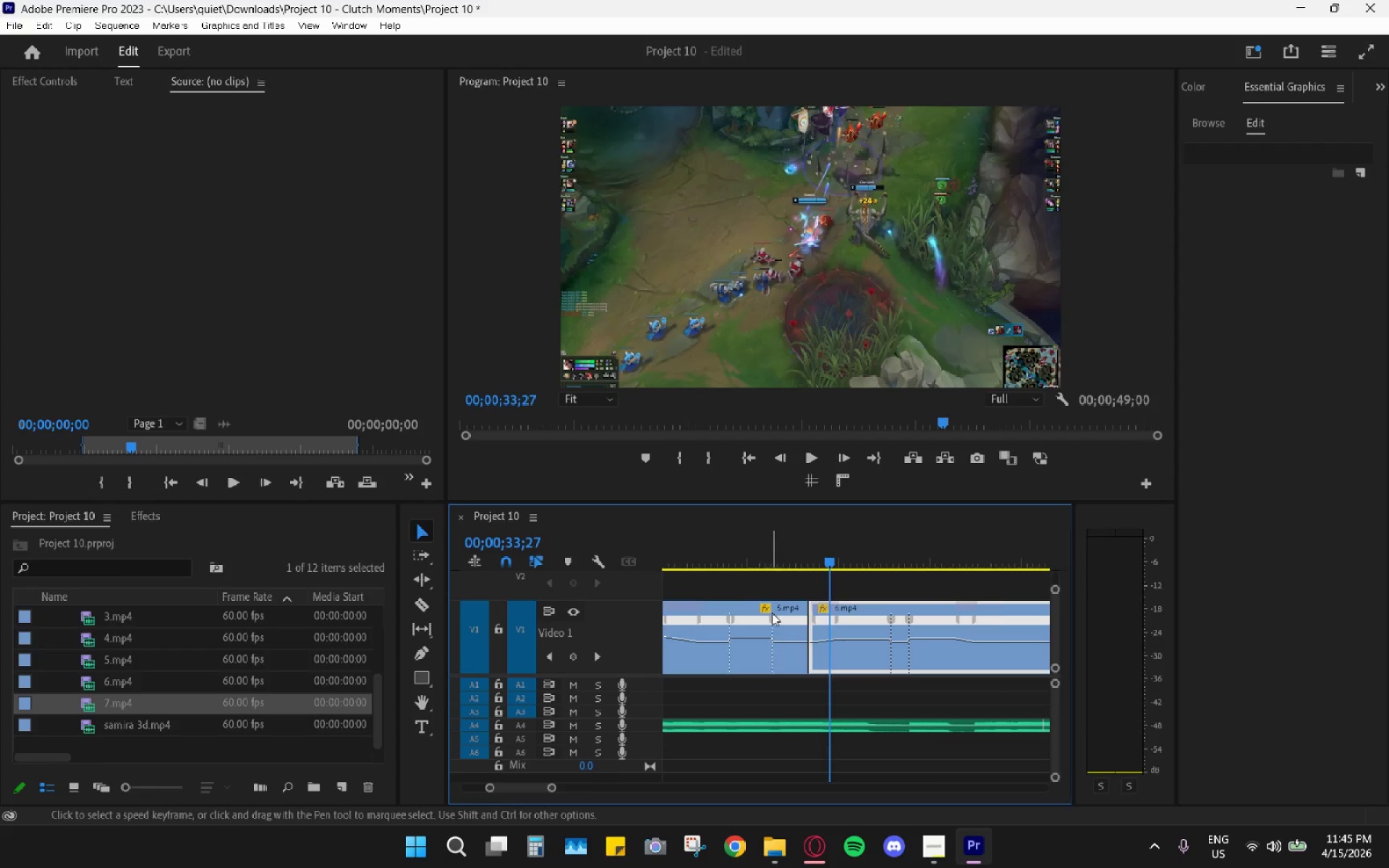 
scroll: coordinate [778, 622], scroll_direction: up, amount: 4.0
 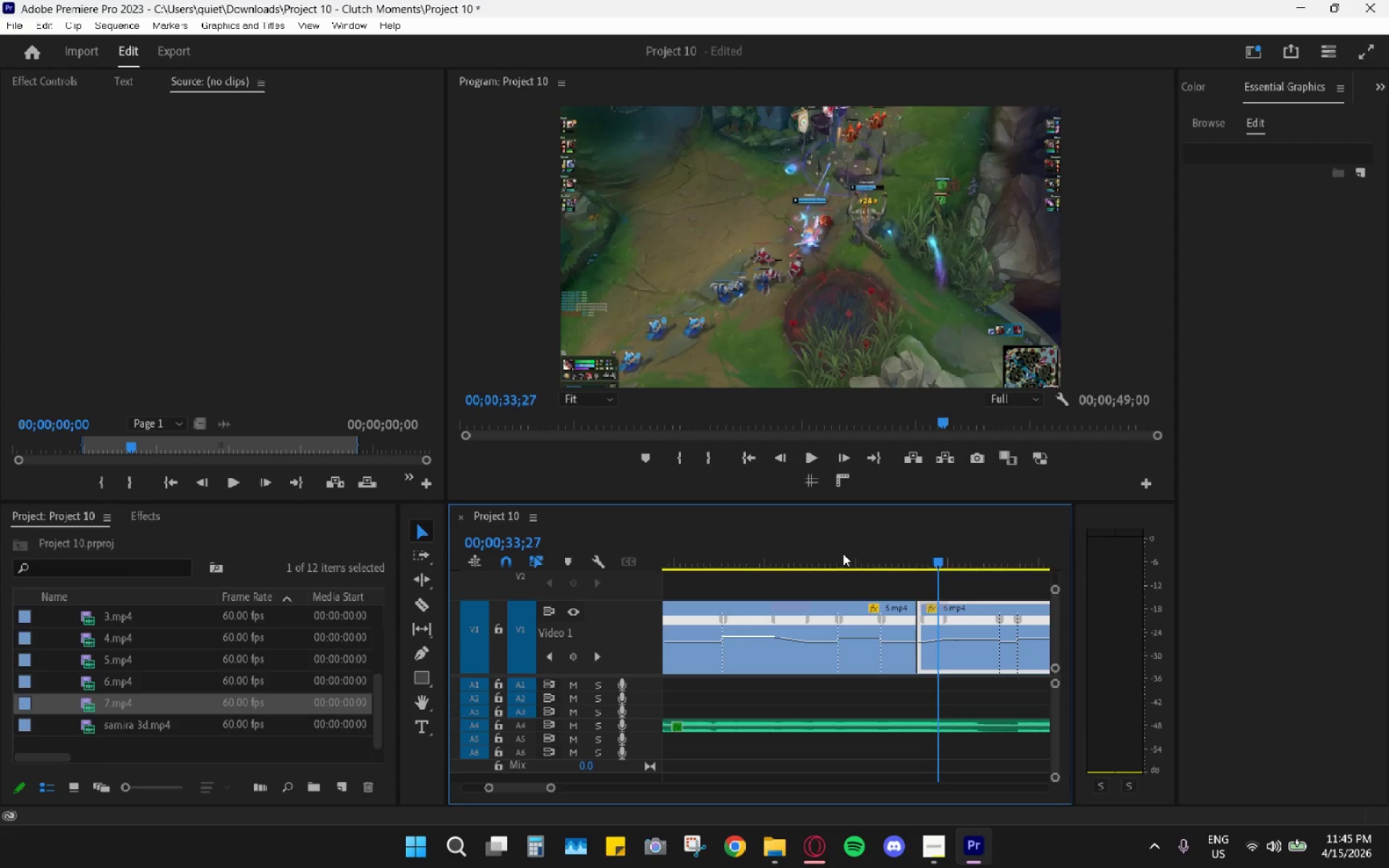 
left_click_drag(start_coordinate=[822, 547], to_coordinate=[749, 549])
 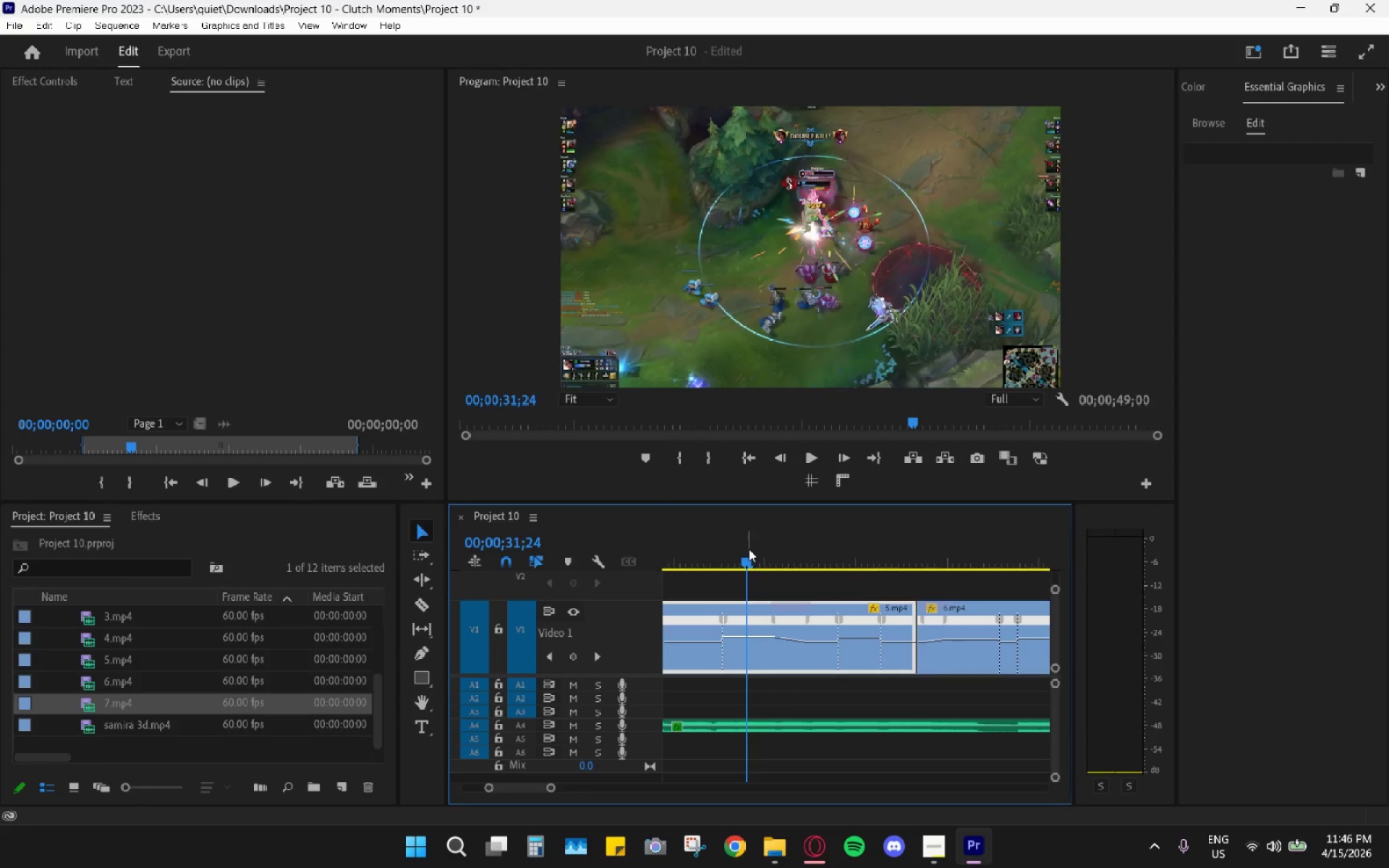 
key(Space)
 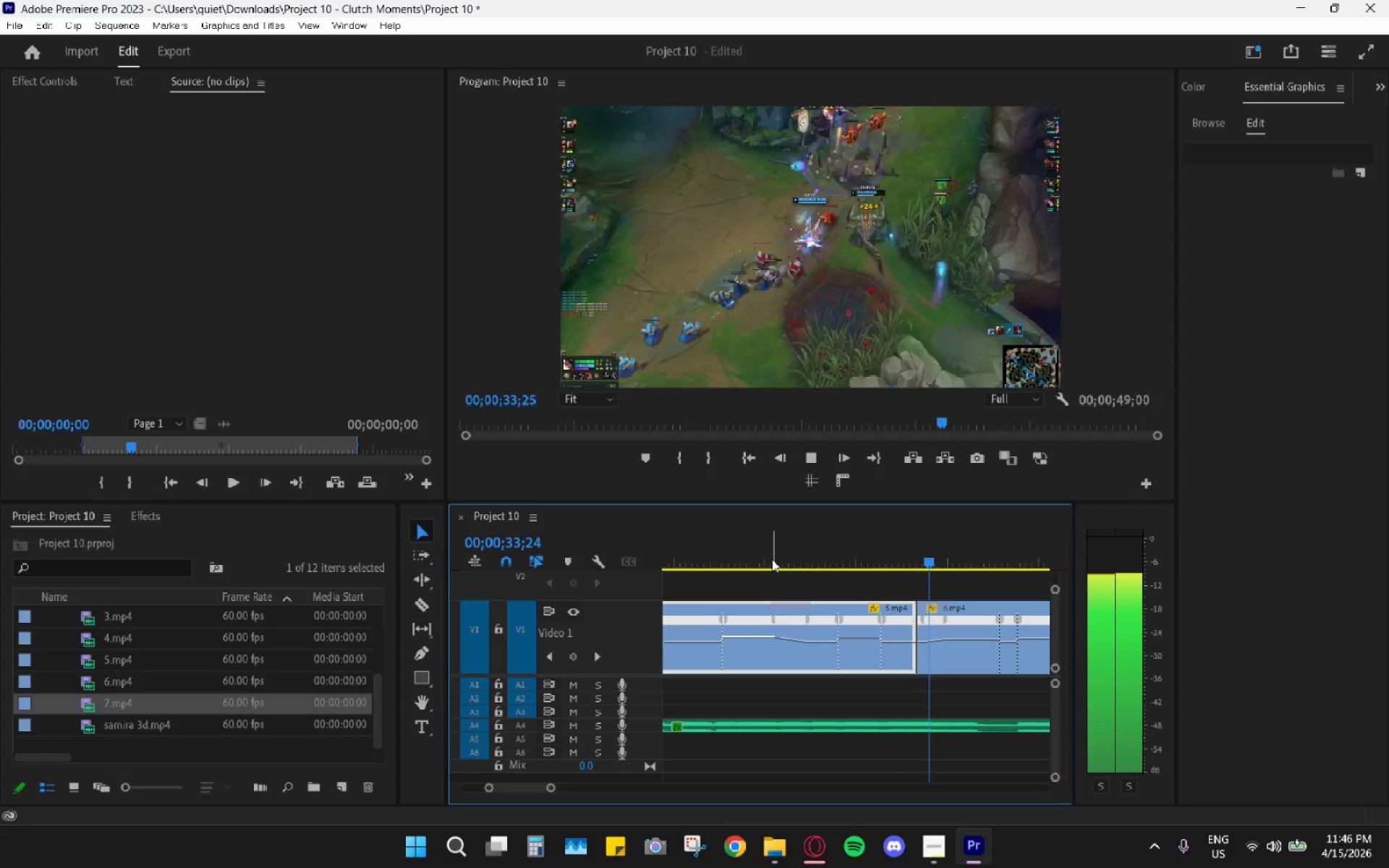 
key(Space)
 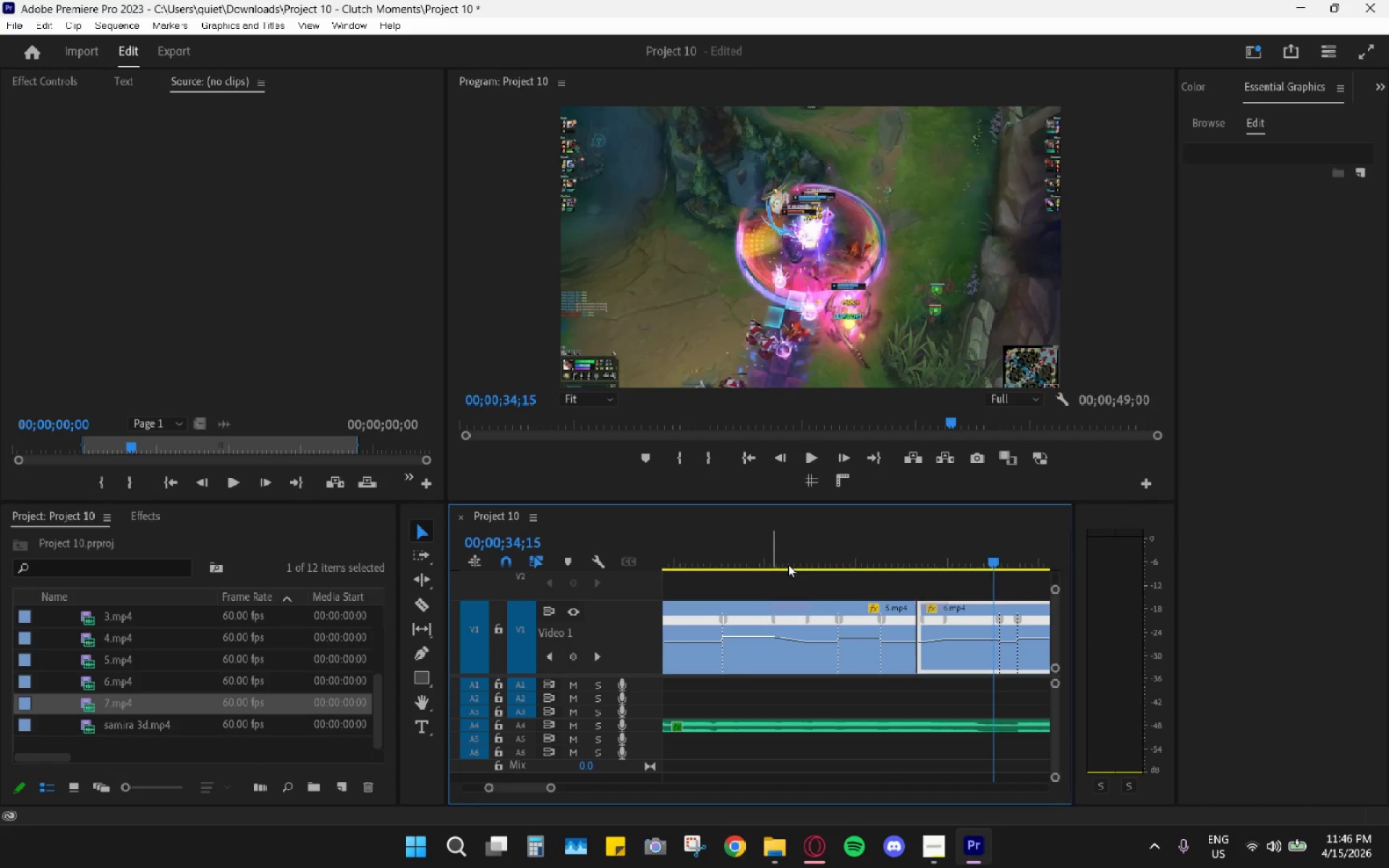 
hold_key(key=AltLeft, duration=0.5)
scroll: coordinate [844, 576], scroll_direction: down, amount: 5.0
 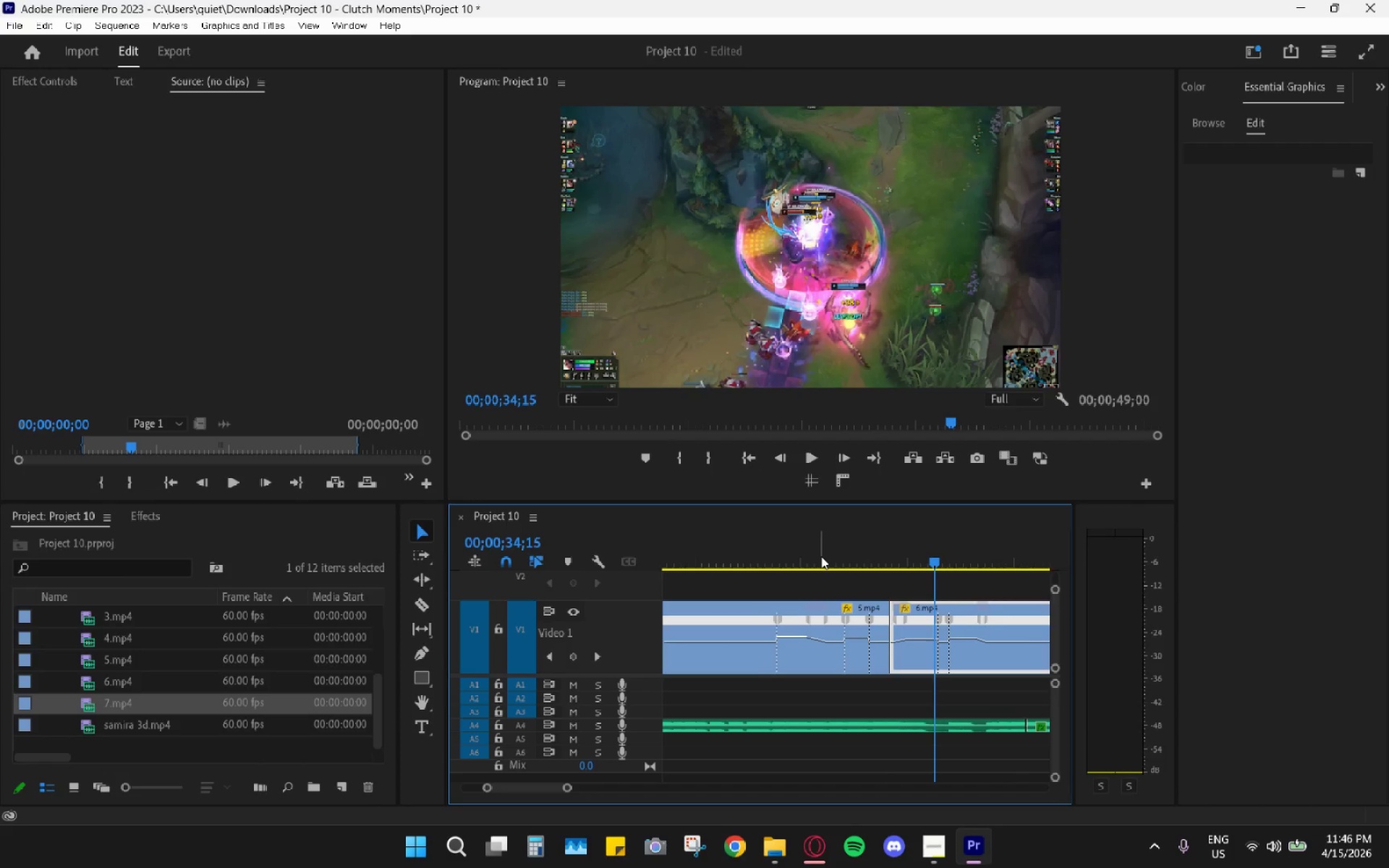 
left_click_drag(start_coordinate=[820, 556], to_coordinate=[871, 558])
 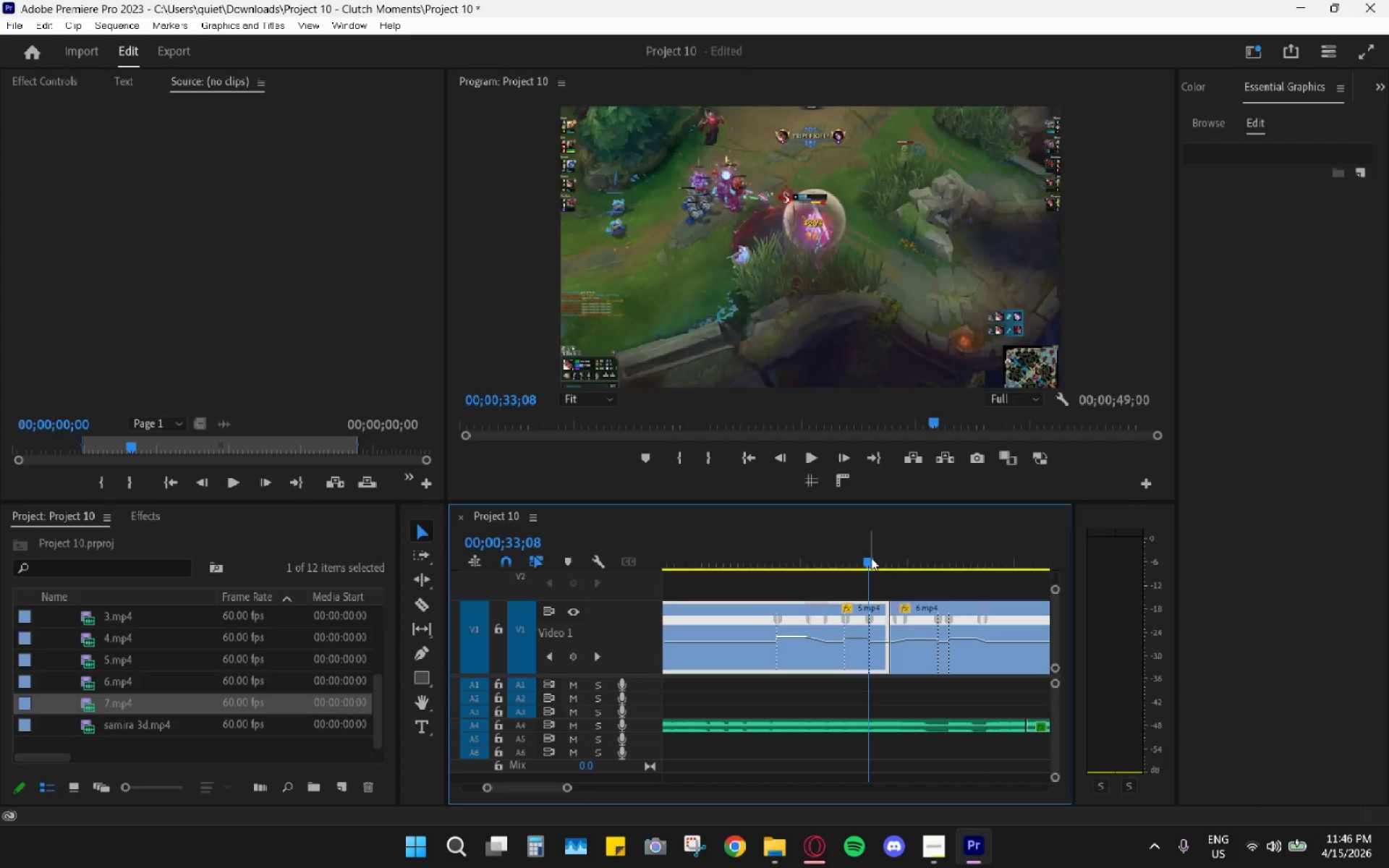 
key(Space)
 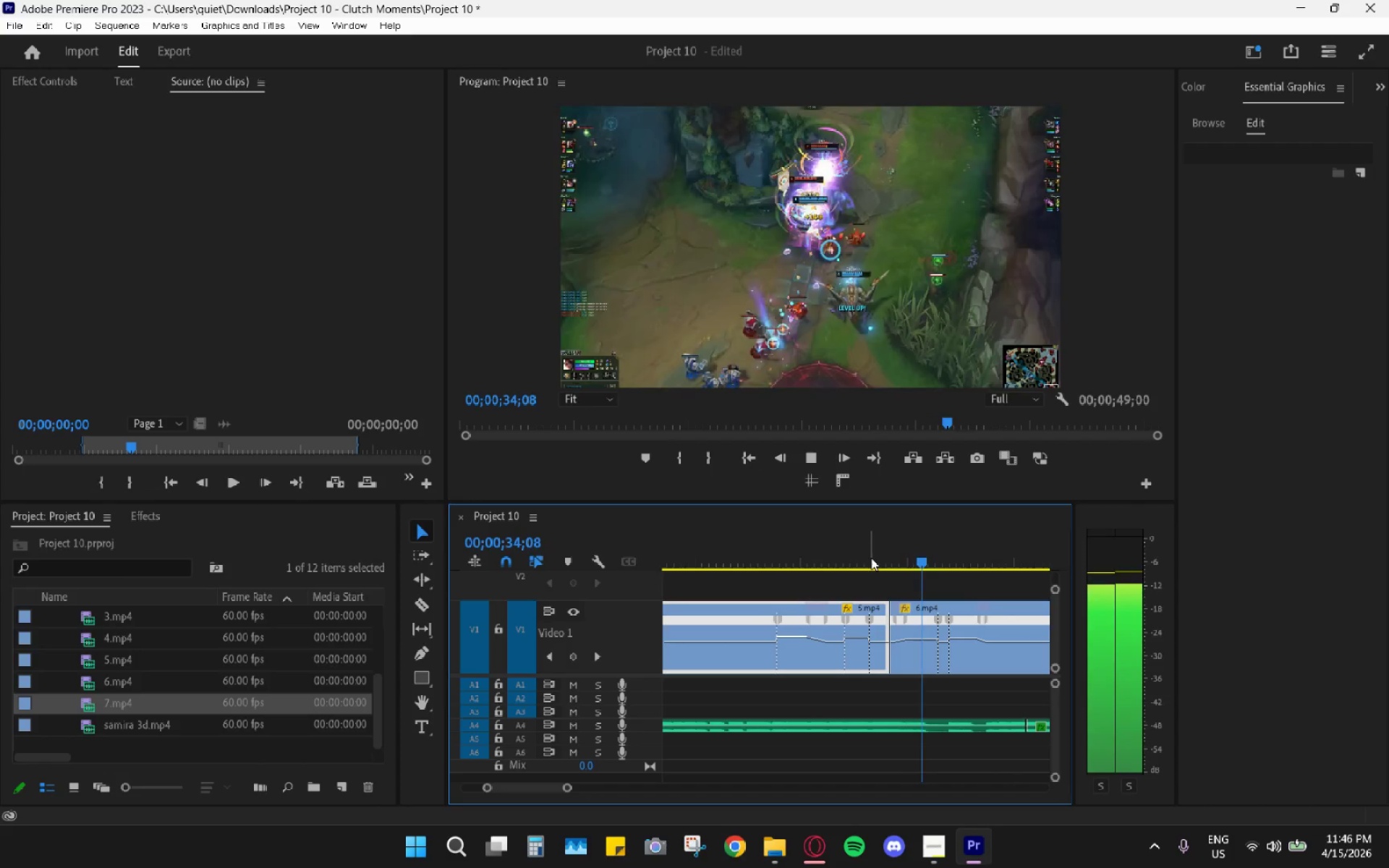 
key(Space)
 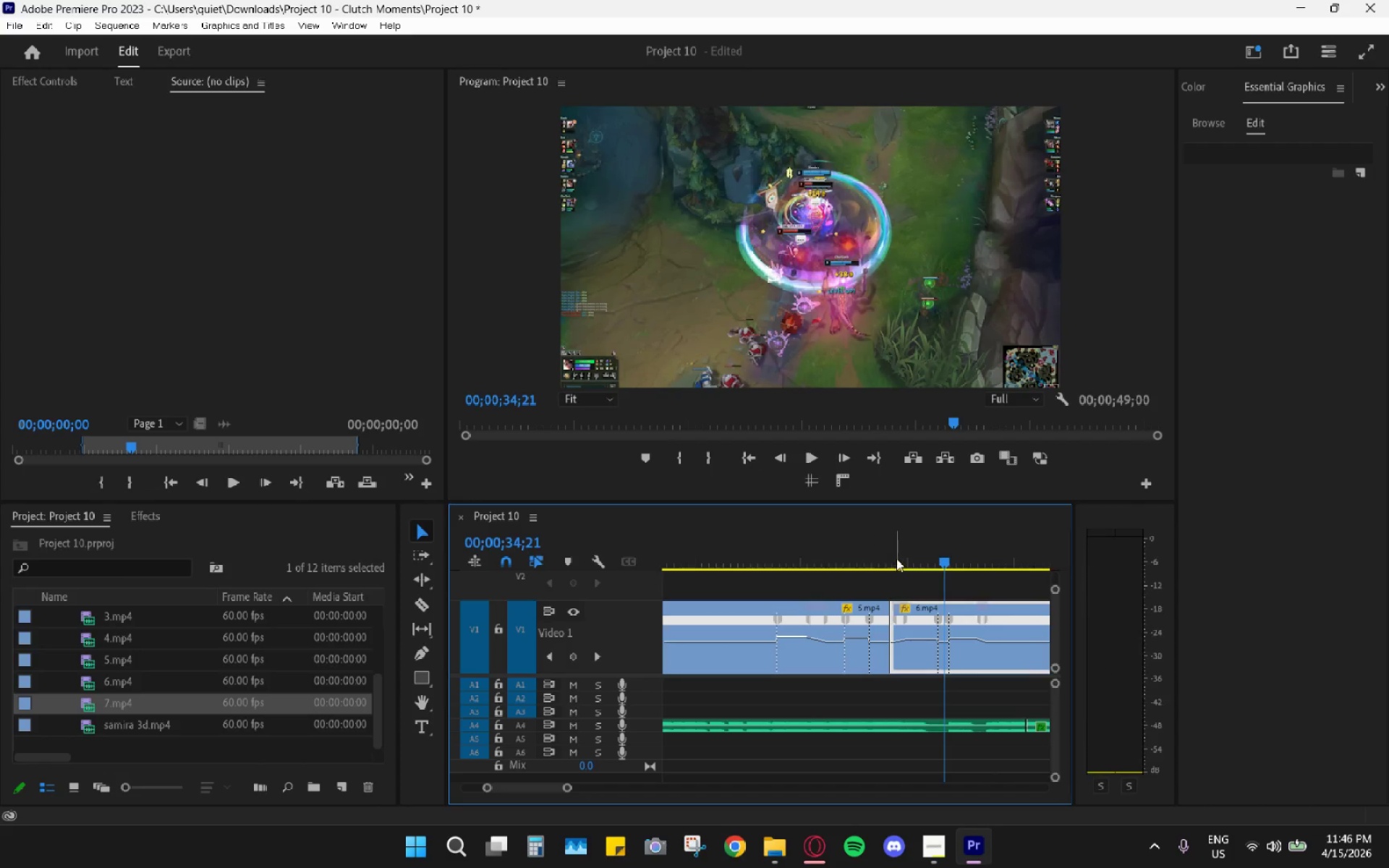 
left_click_drag(start_coordinate=[884, 550], to_coordinate=[917, 575])
 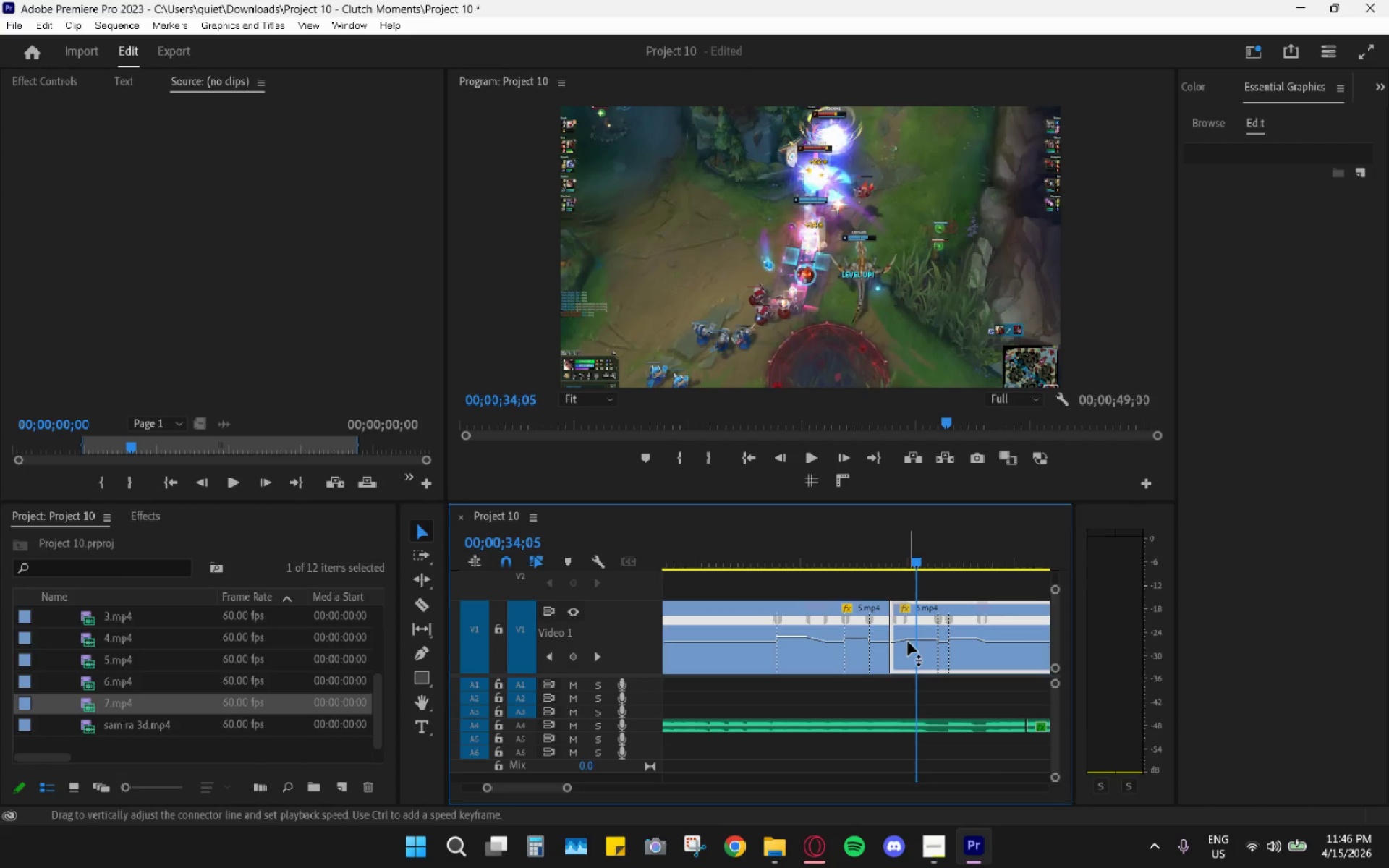 
left_click_drag(start_coordinate=[915, 640], to_coordinate=[918, 618])
 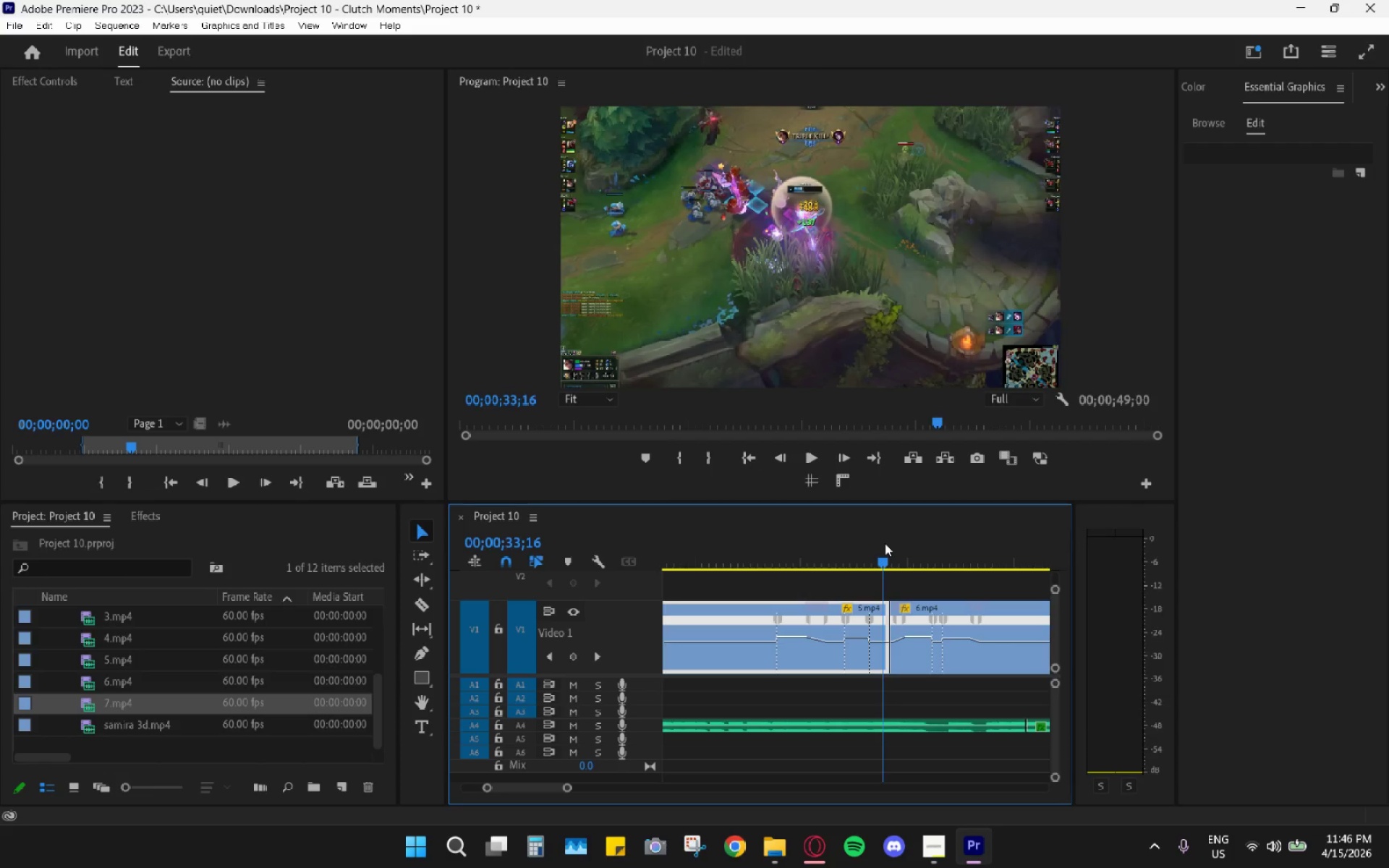 
key(Space)
 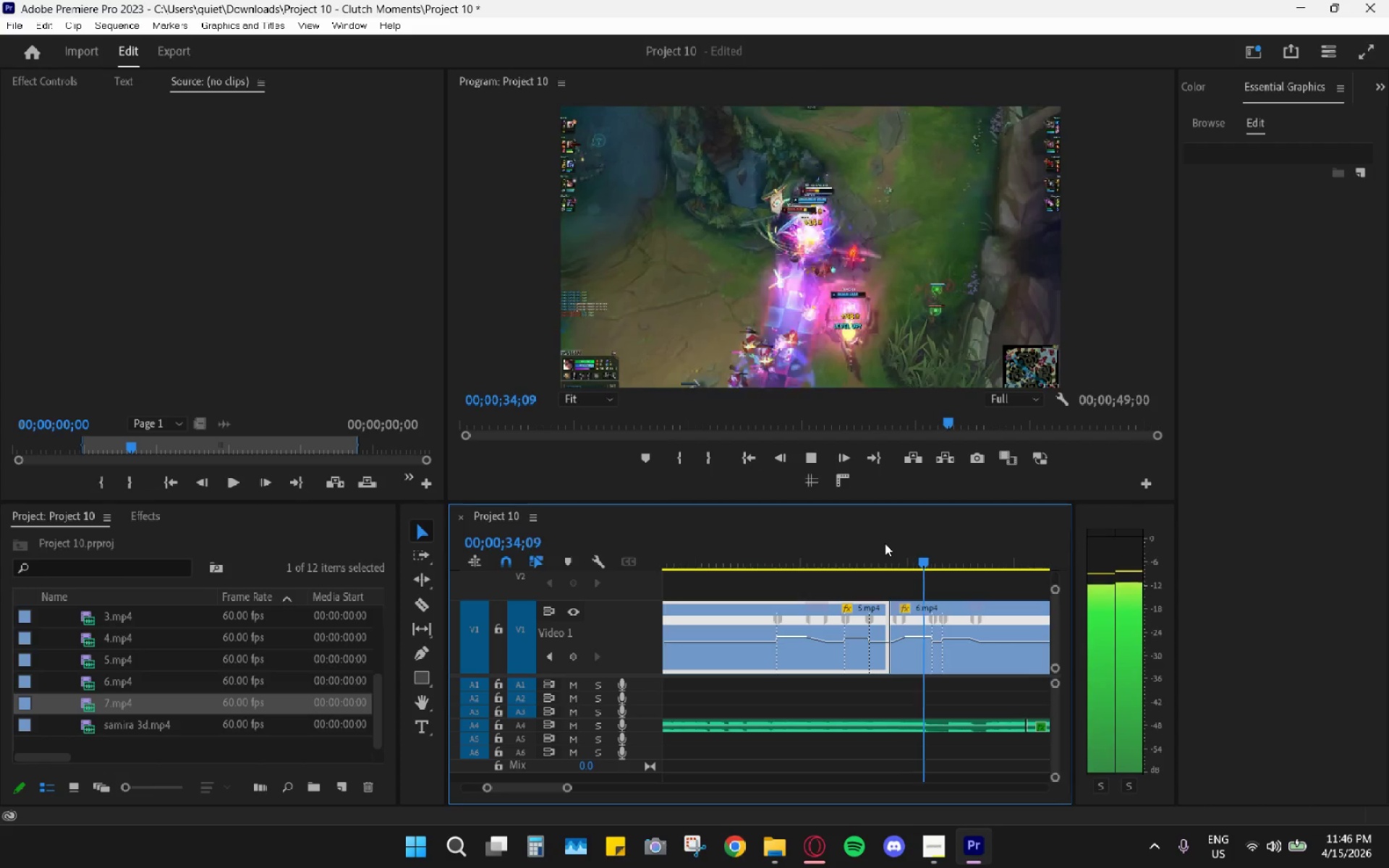 
key(Space)
 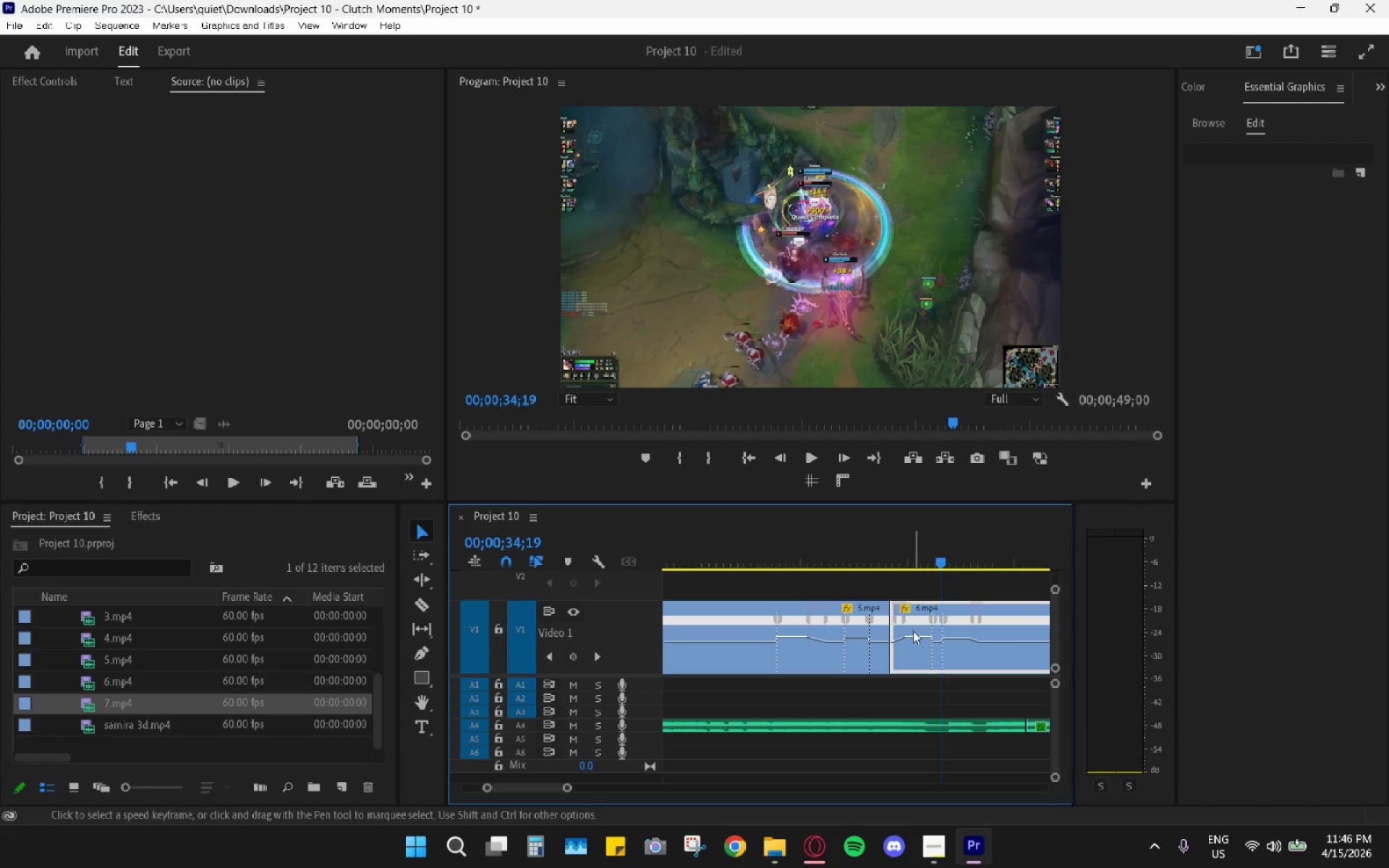 
left_click_drag(start_coordinate=[912, 636], to_coordinate=[914, 613])
 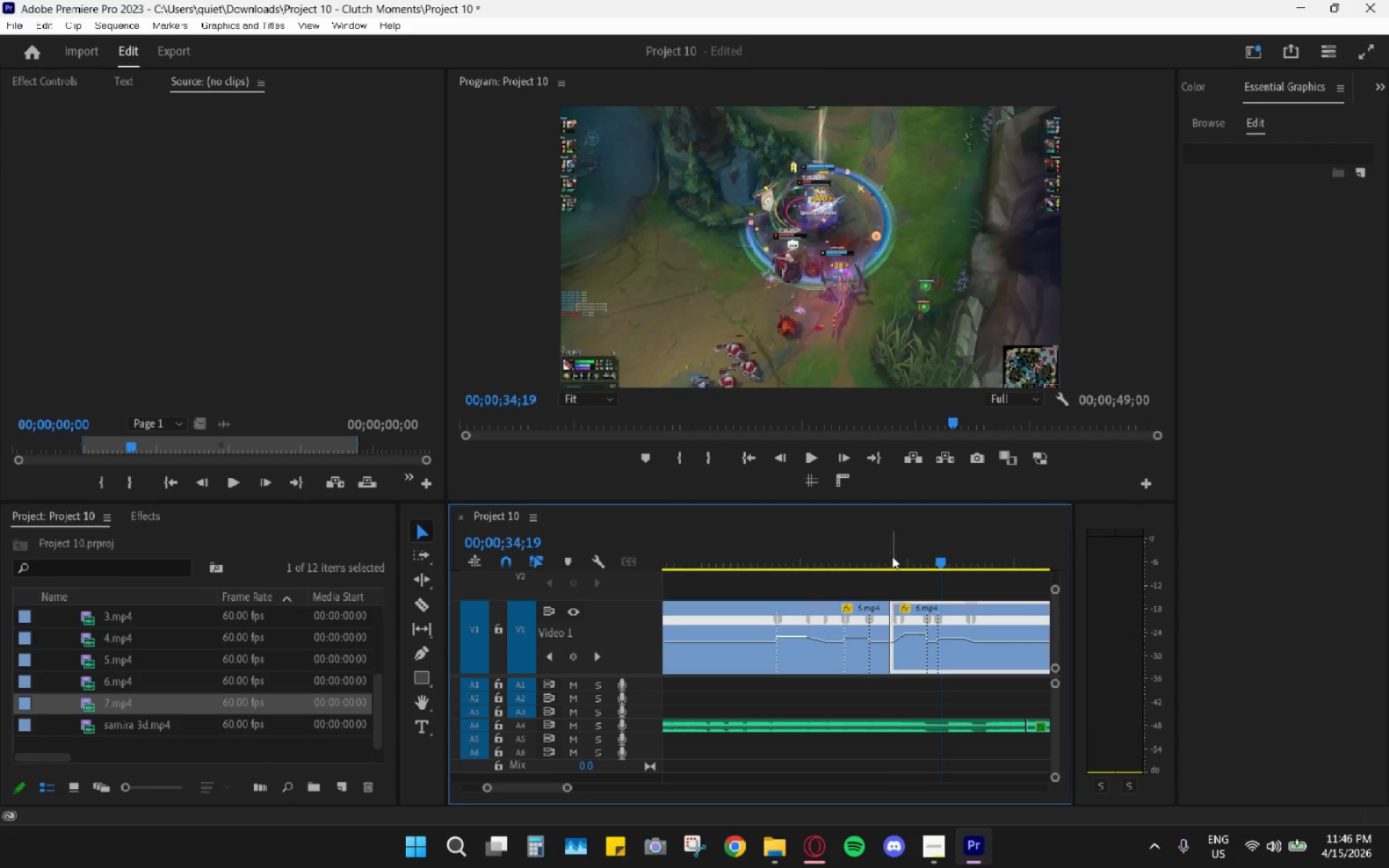 
left_click_drag(start_coordinate=[884, 550], to_coordinate=[880, 548])
 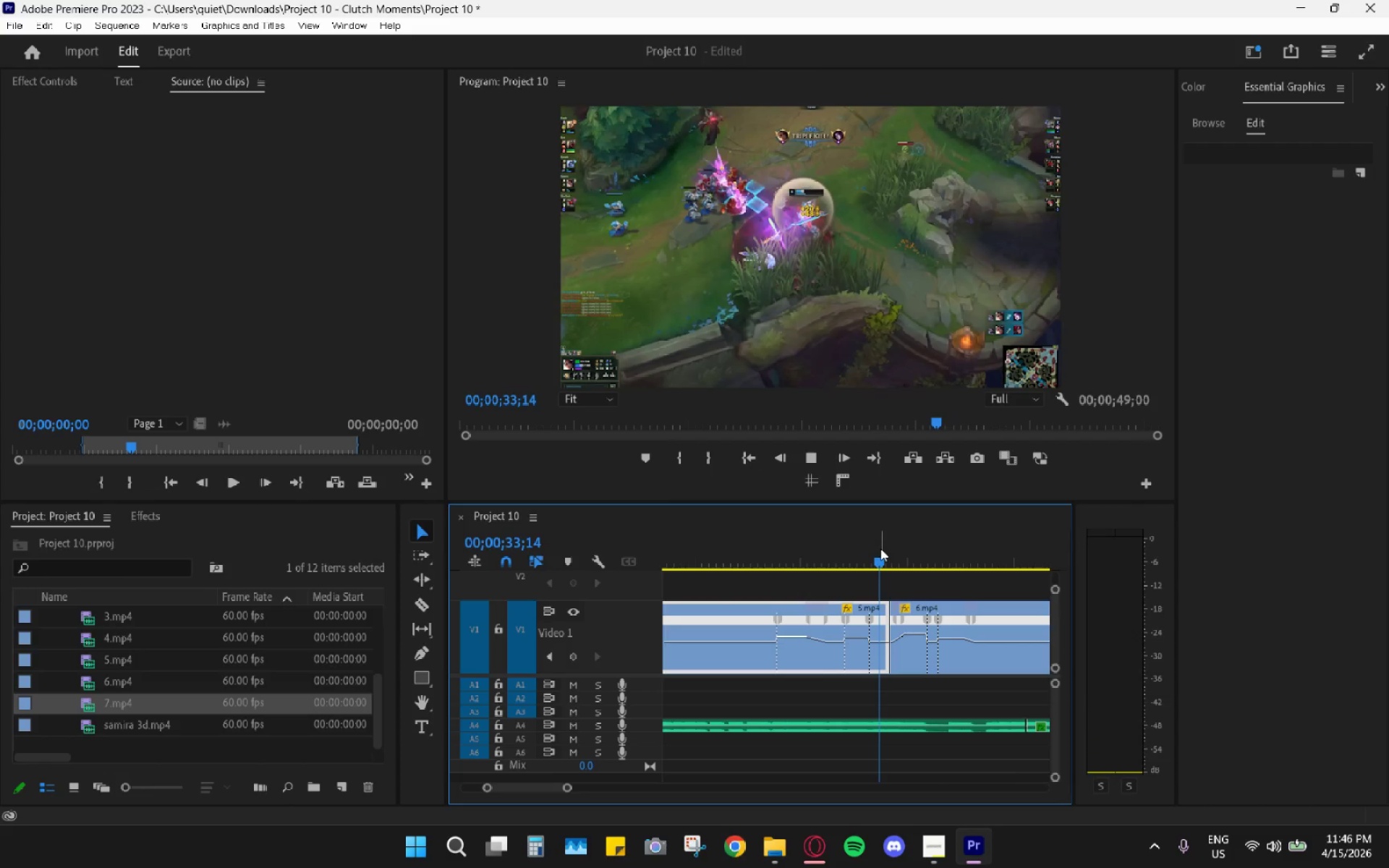 
key(Space)
 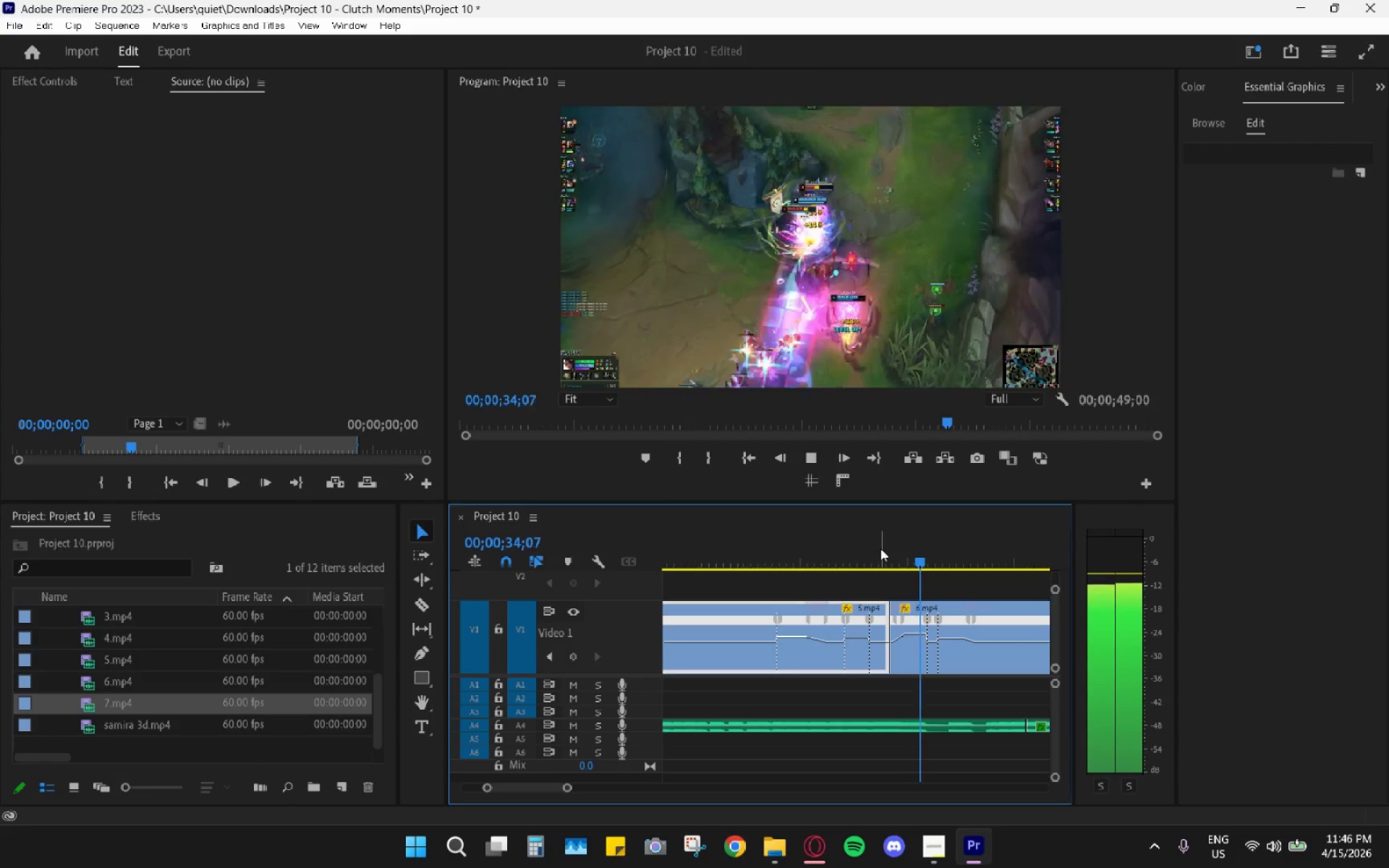 
key(Space)
 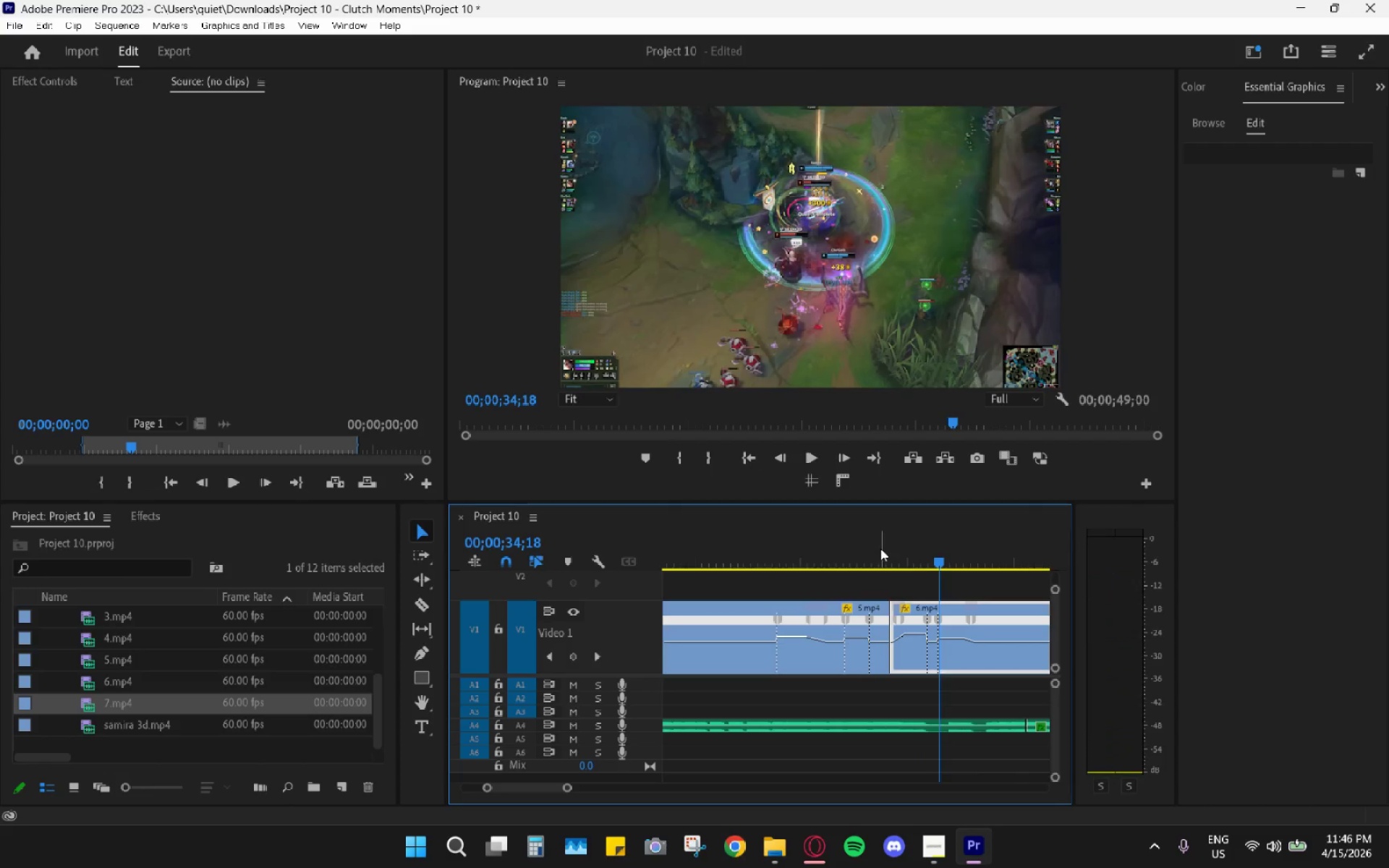 
left_click_drag(start_coordinate=[880, 548], to_coordinate=[838, 536])
 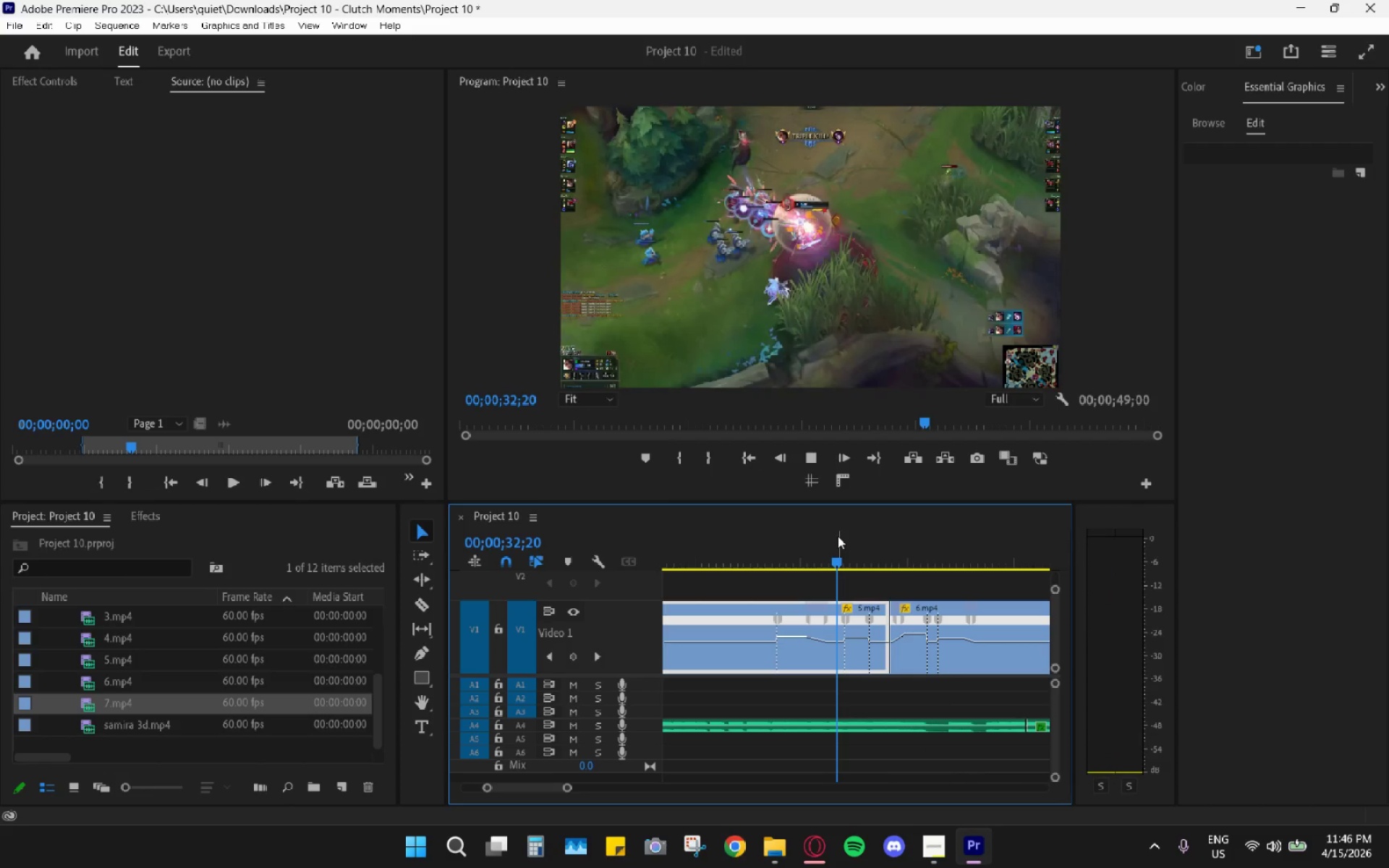 
key(Space)
 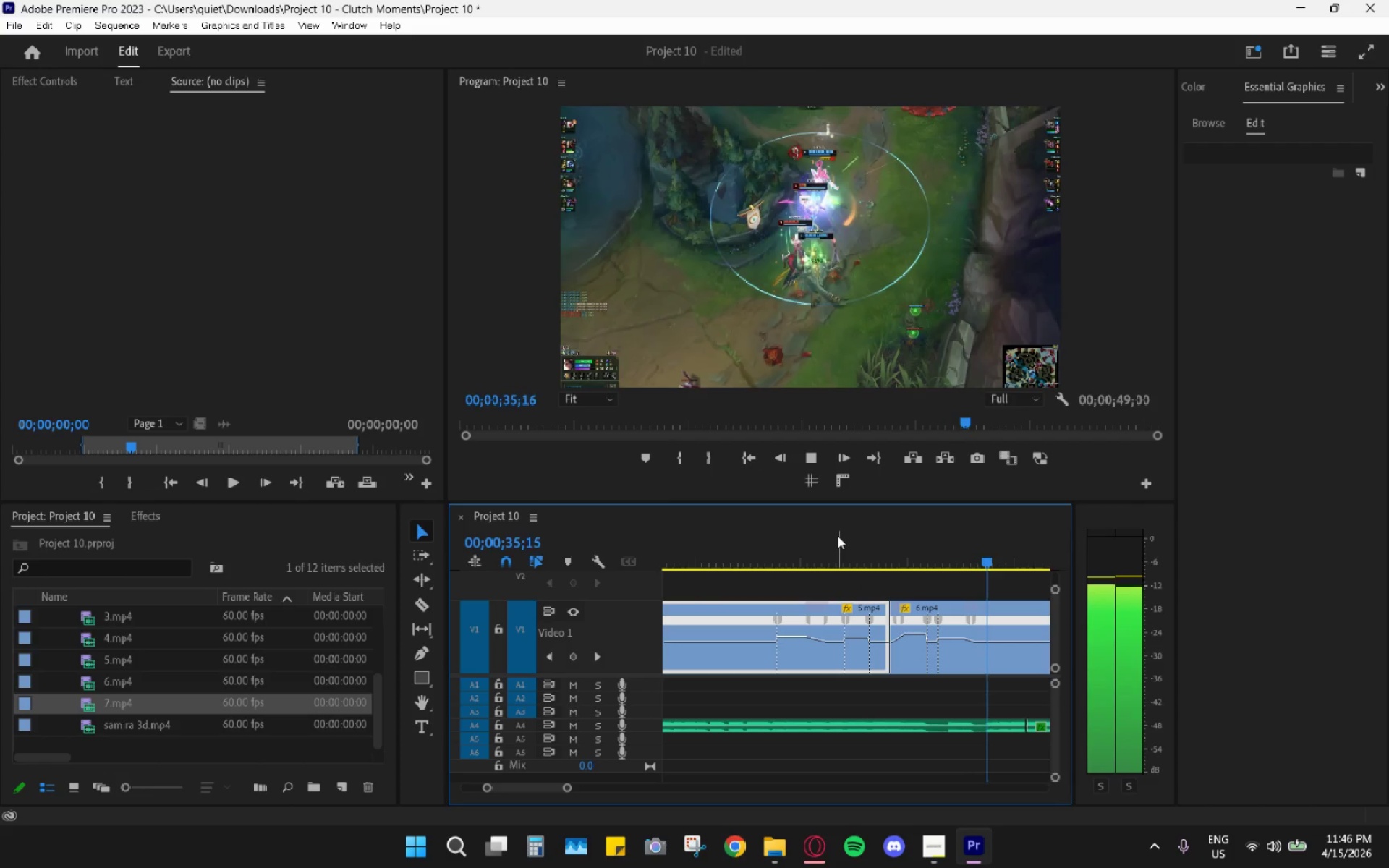 
key(Space)
 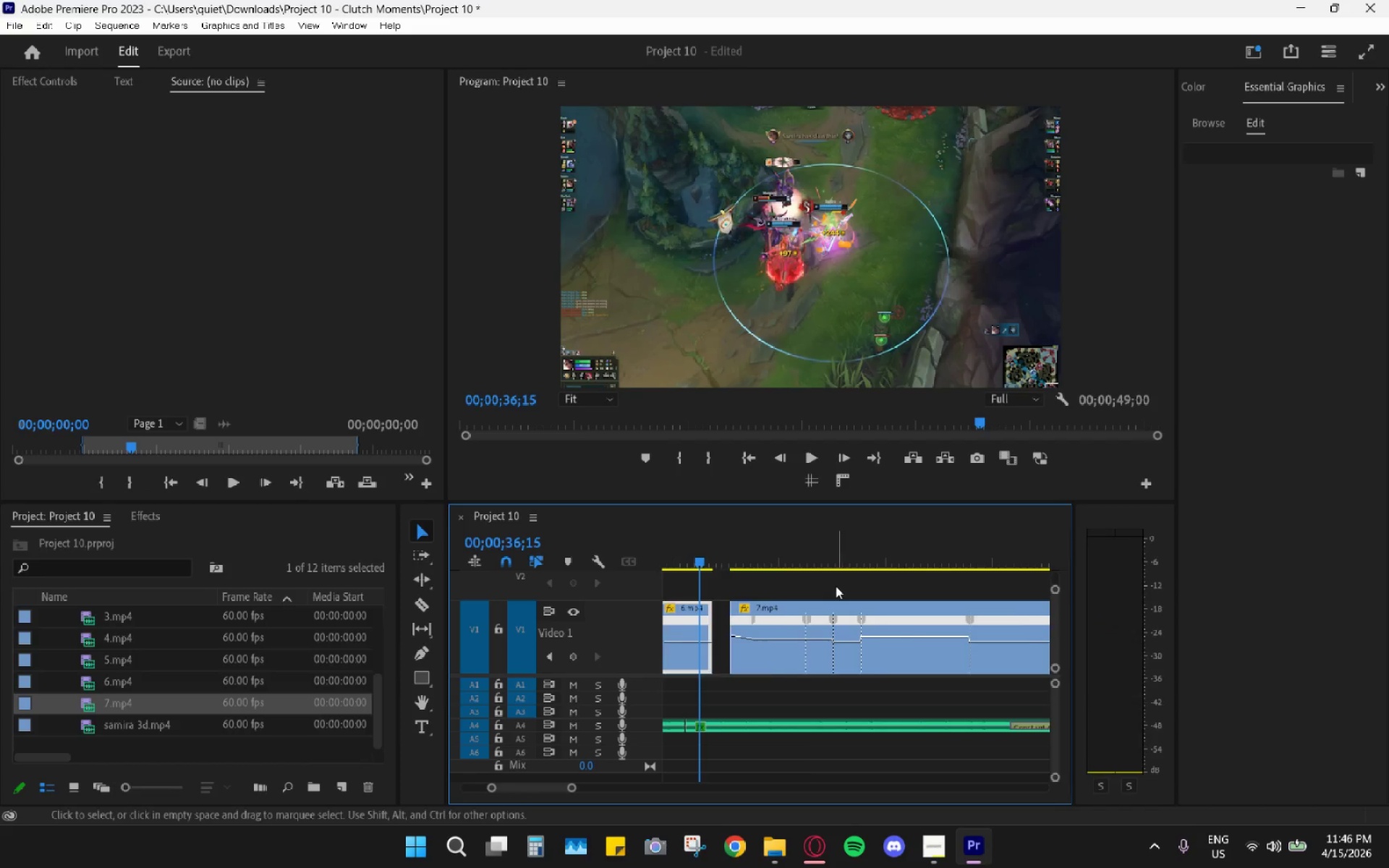 
scroll: coordinate [832, 588], scroll_direction: up, amount: 4.0
 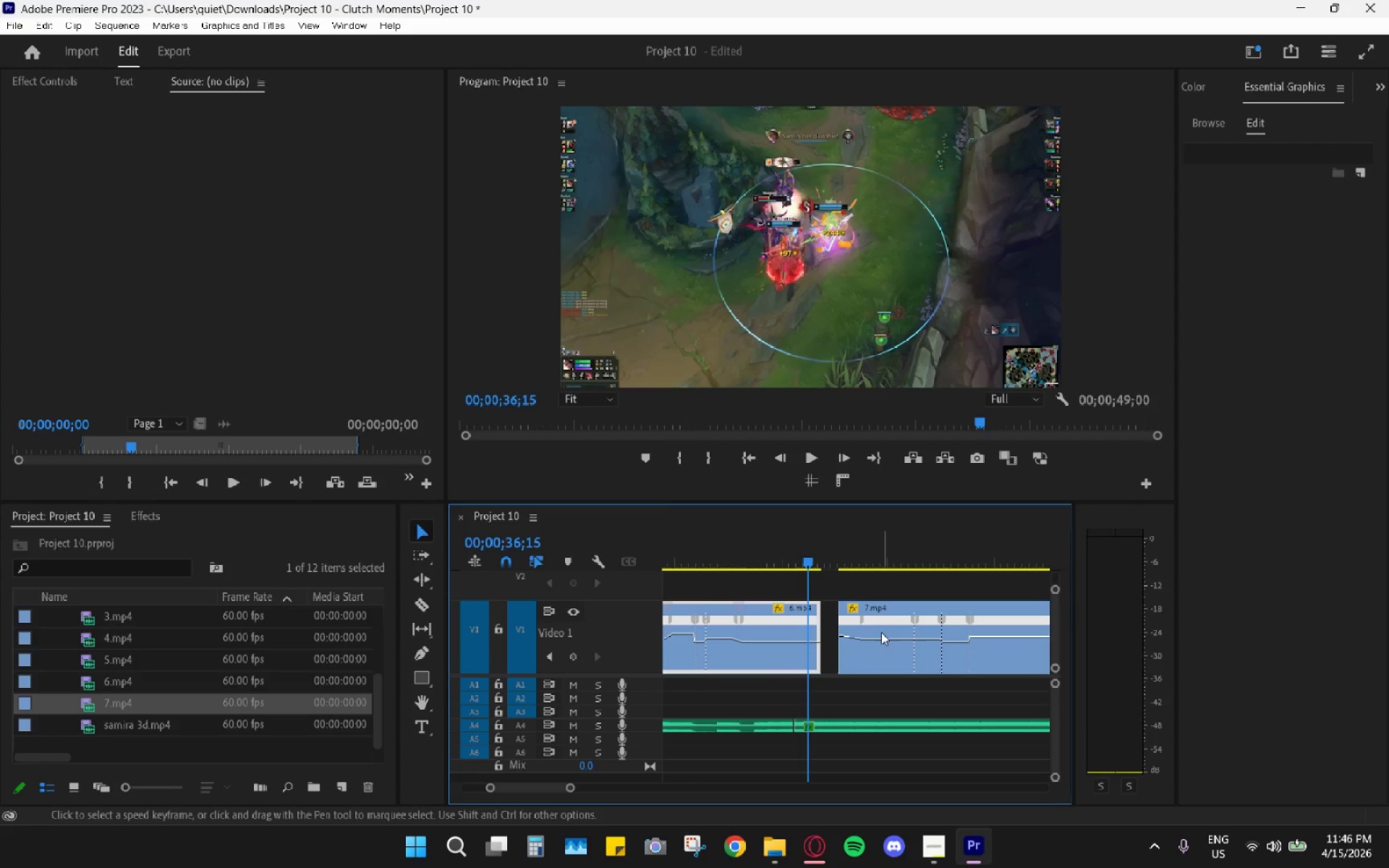 
left_click_drag(start_coordinate=[874, 663], to_coordinate=[860, 663])
 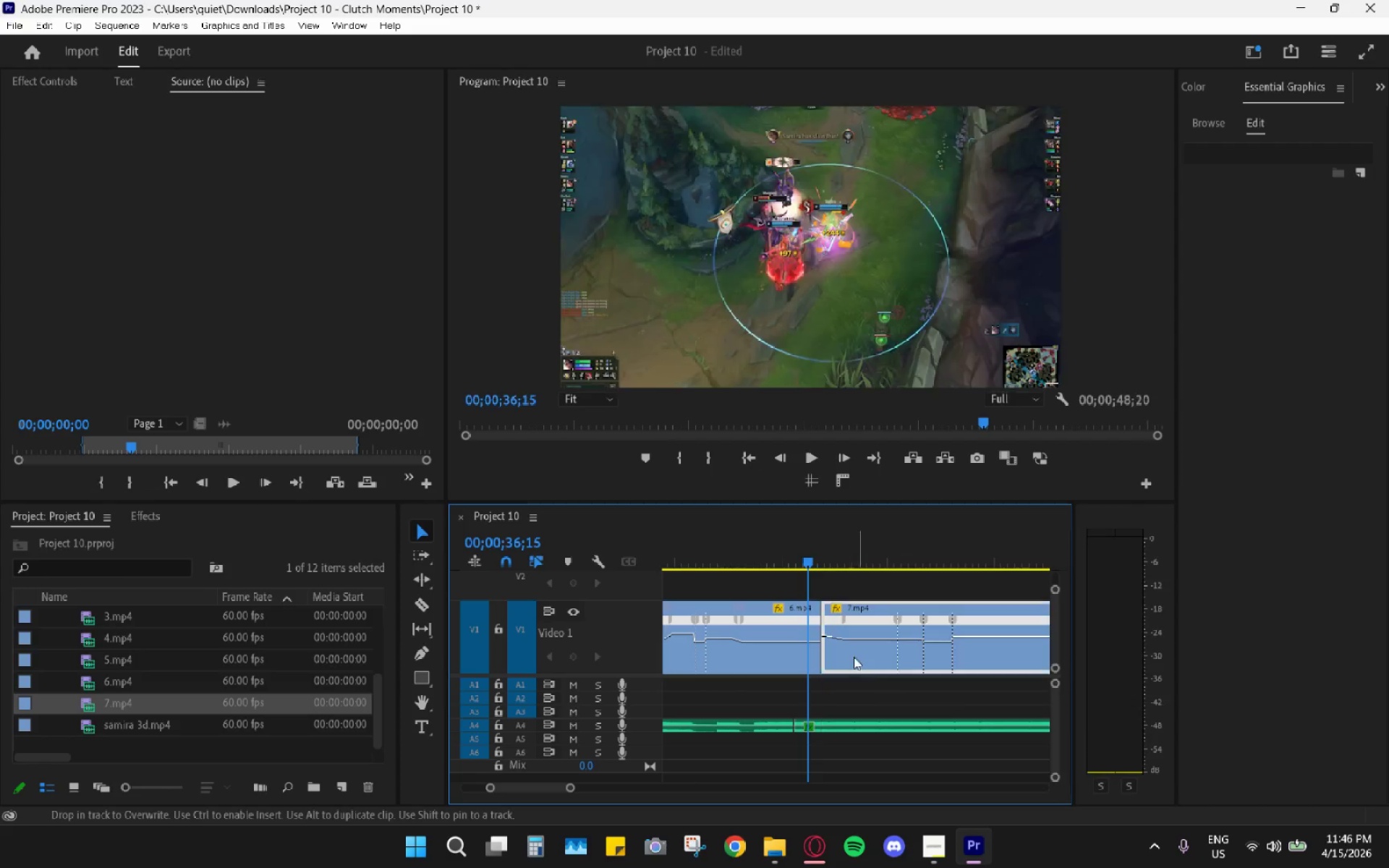 
key(Space)
 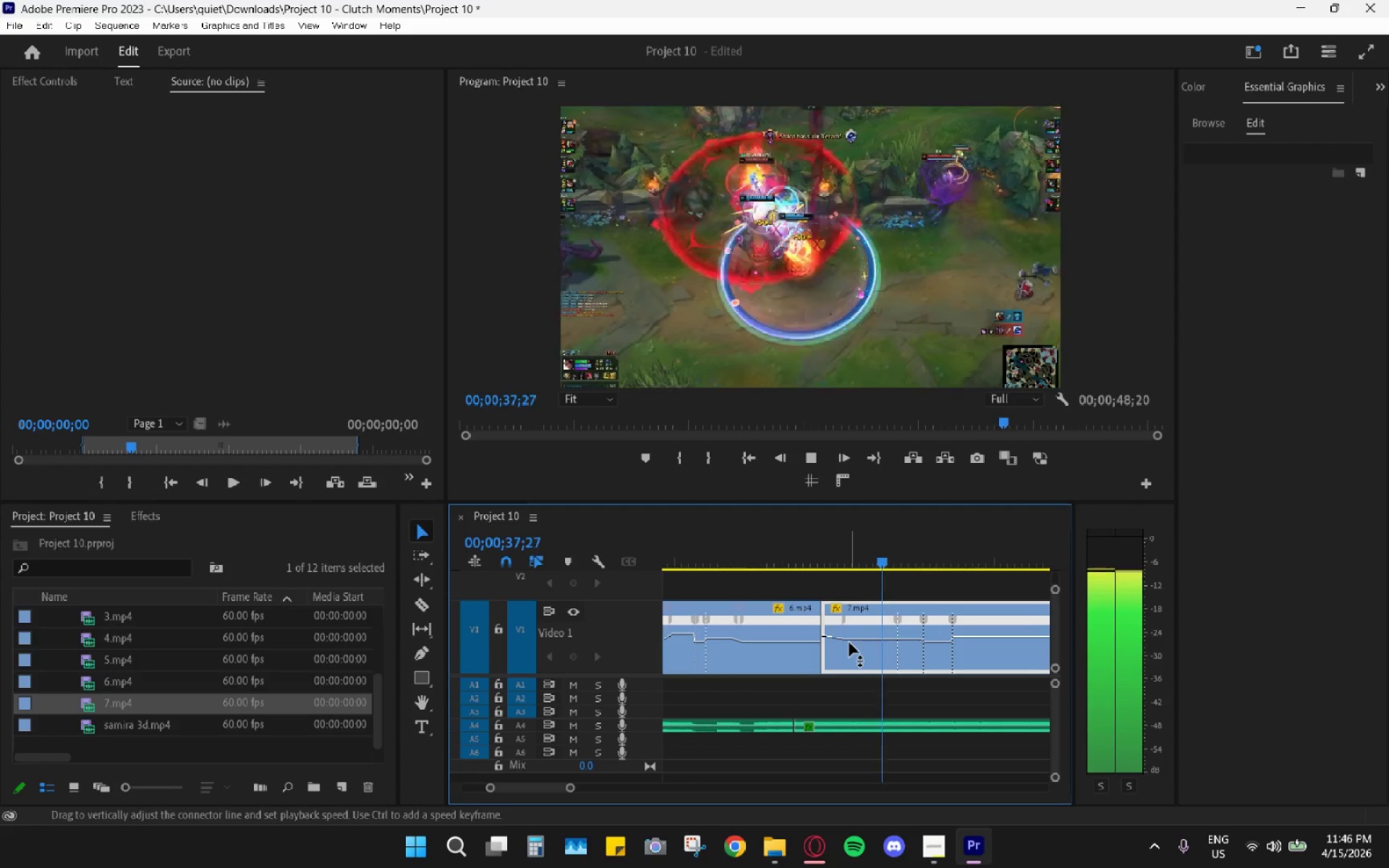 
key(Space)
 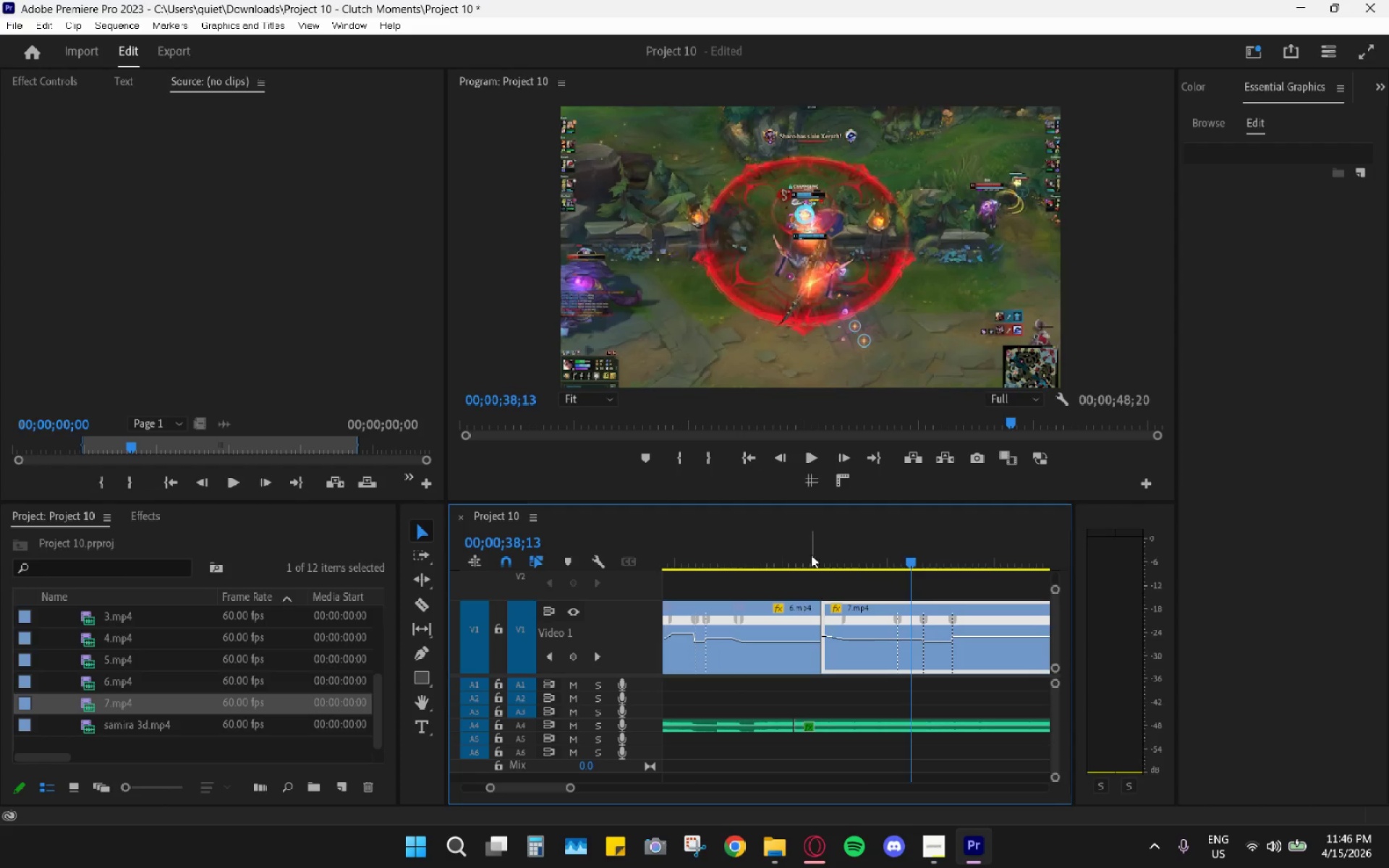 
key(Space)
 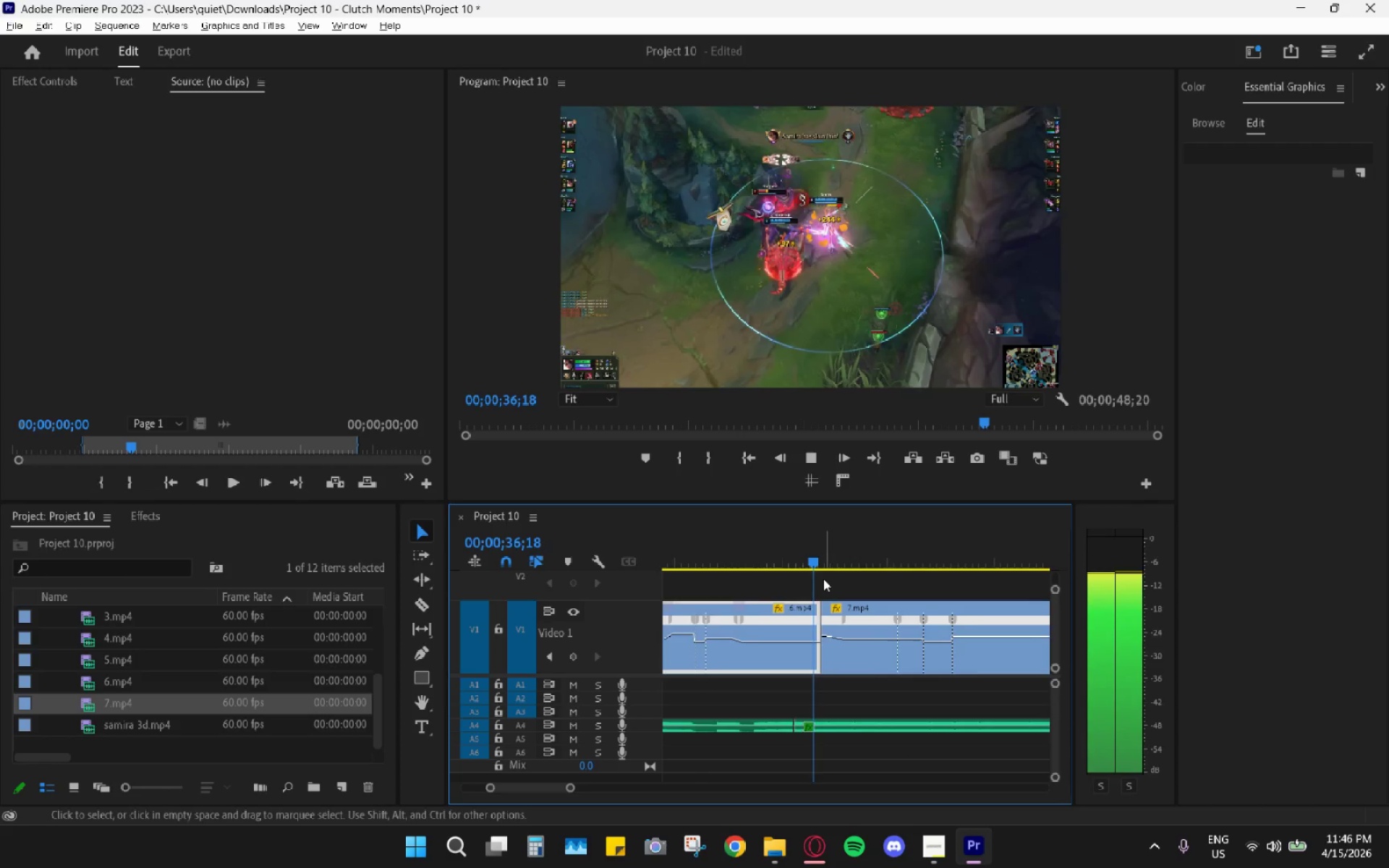 
hold_key(key=AltLeft, duration=0.7)
scroll: coordinate [823, 589], scroll_direction: down, amount: 10.0
 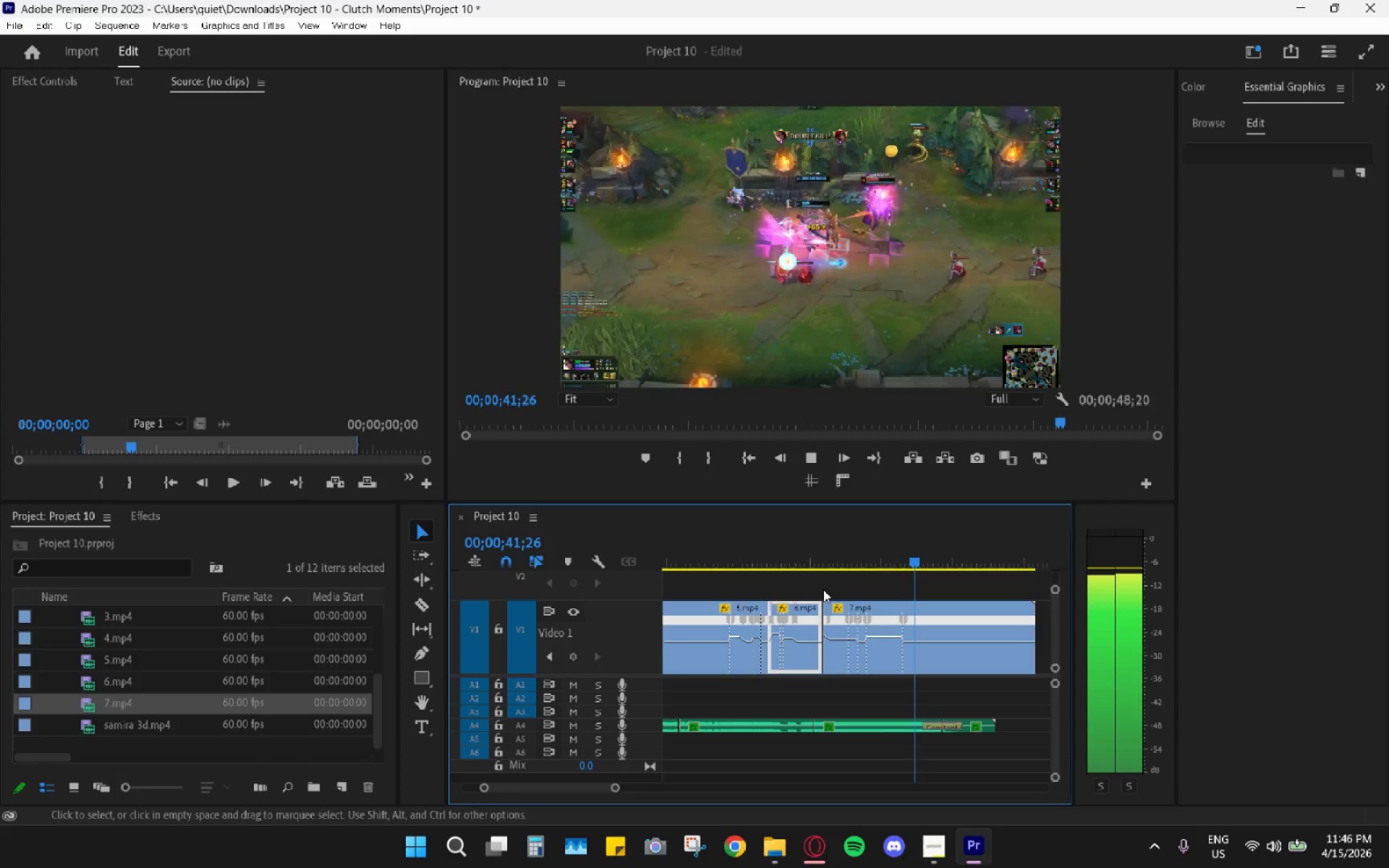 
wait(6.09)
 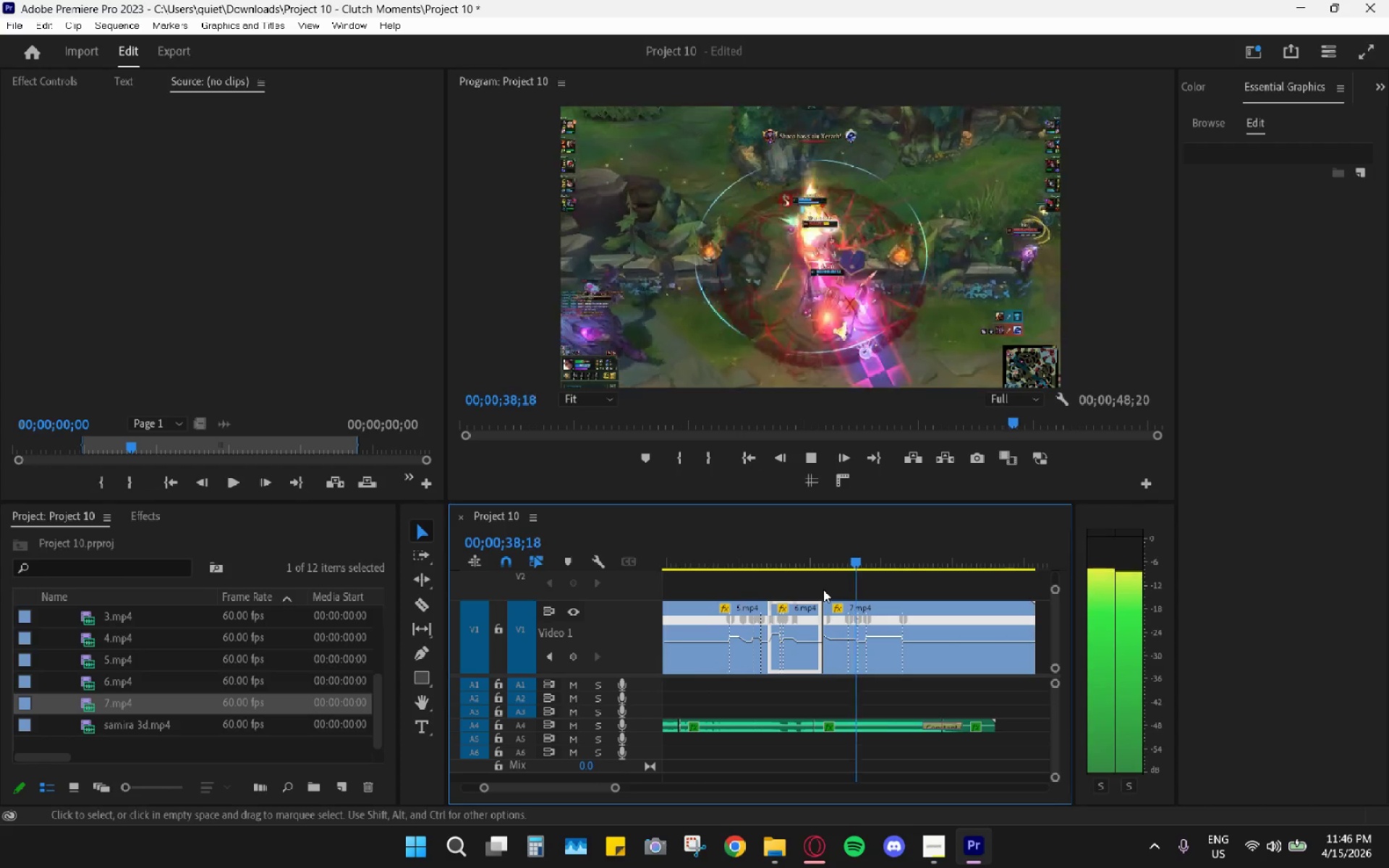 
key(Space)
 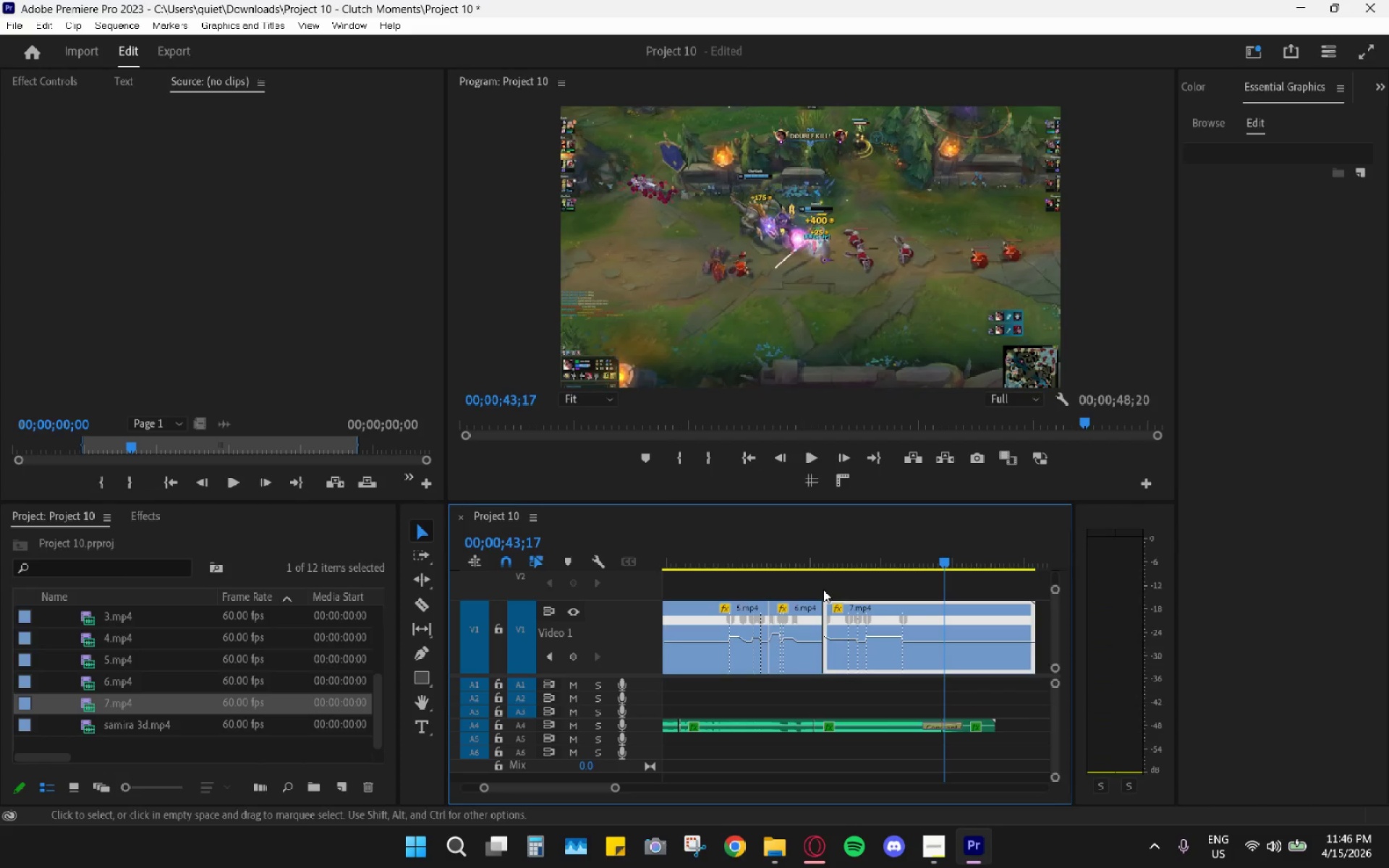 
hold_key(key=AltLeft, duration=1.89)
scroll: coordinate [823, 590], scroll_direction: down, amount: 6.0
 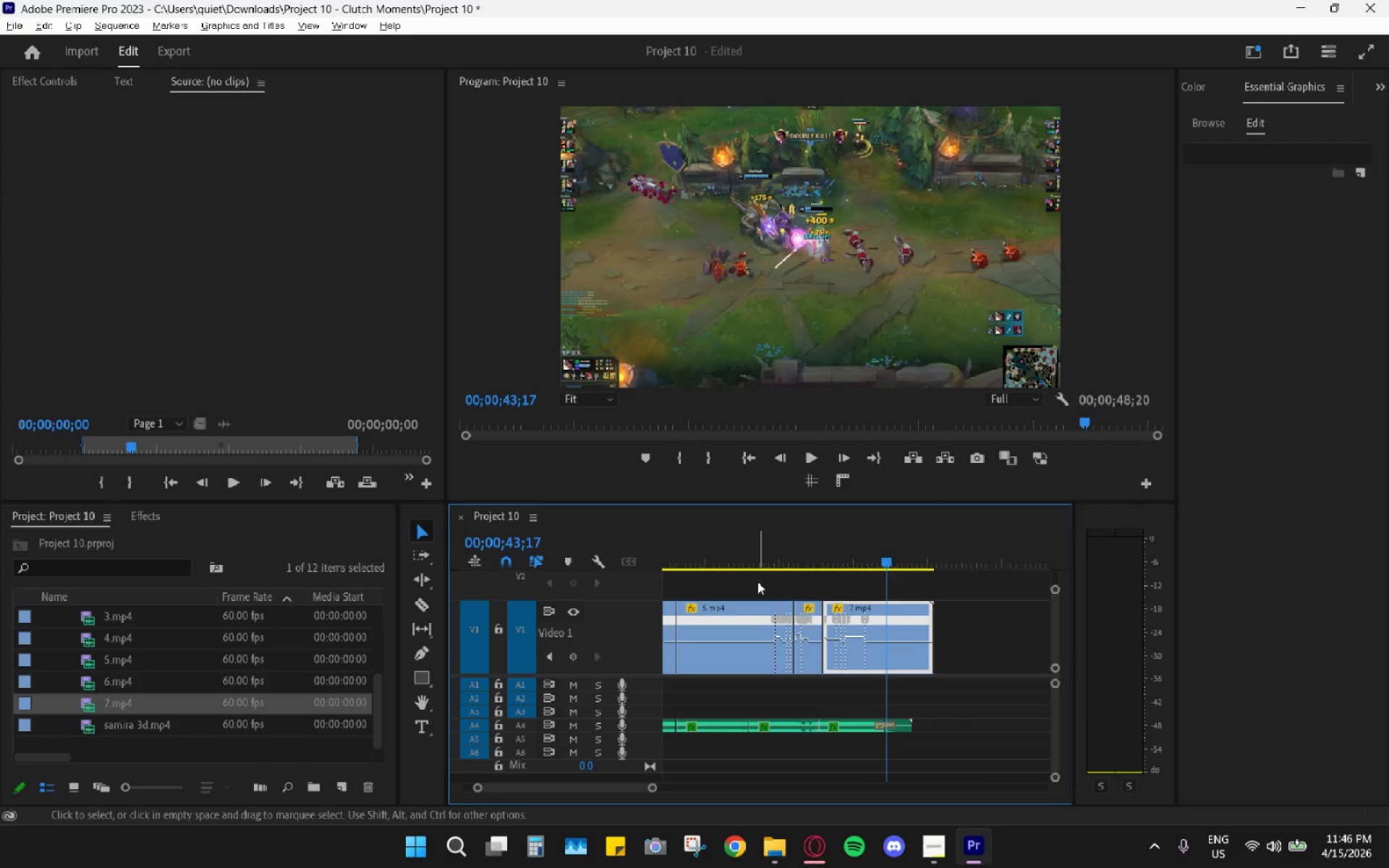 
scroll: coordinate [778, 597], scroll_direction: up, amount: 1.0
 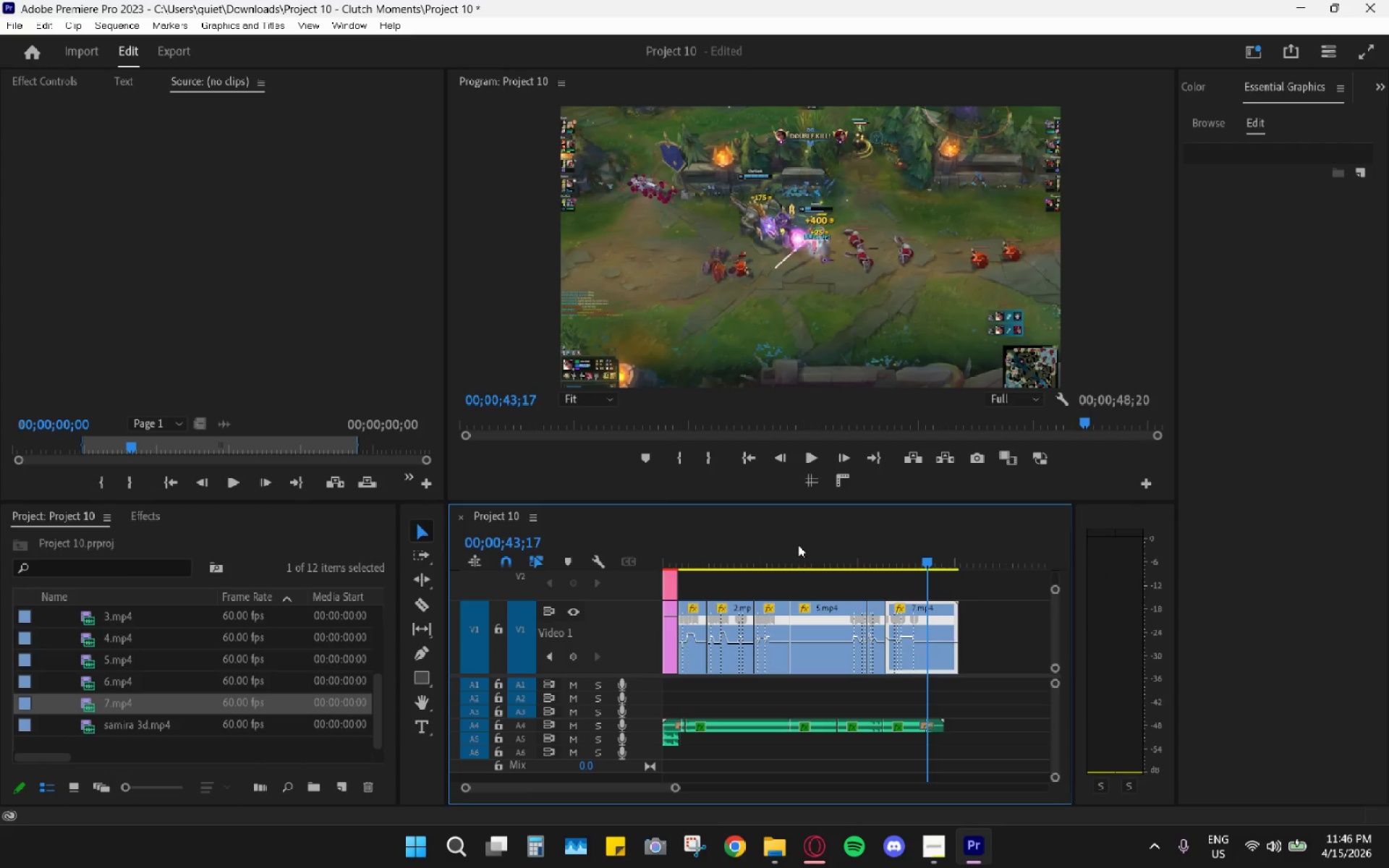 
left_click_drag(start_coordinate=[781, 542], to_coordinate=[784, 568])
 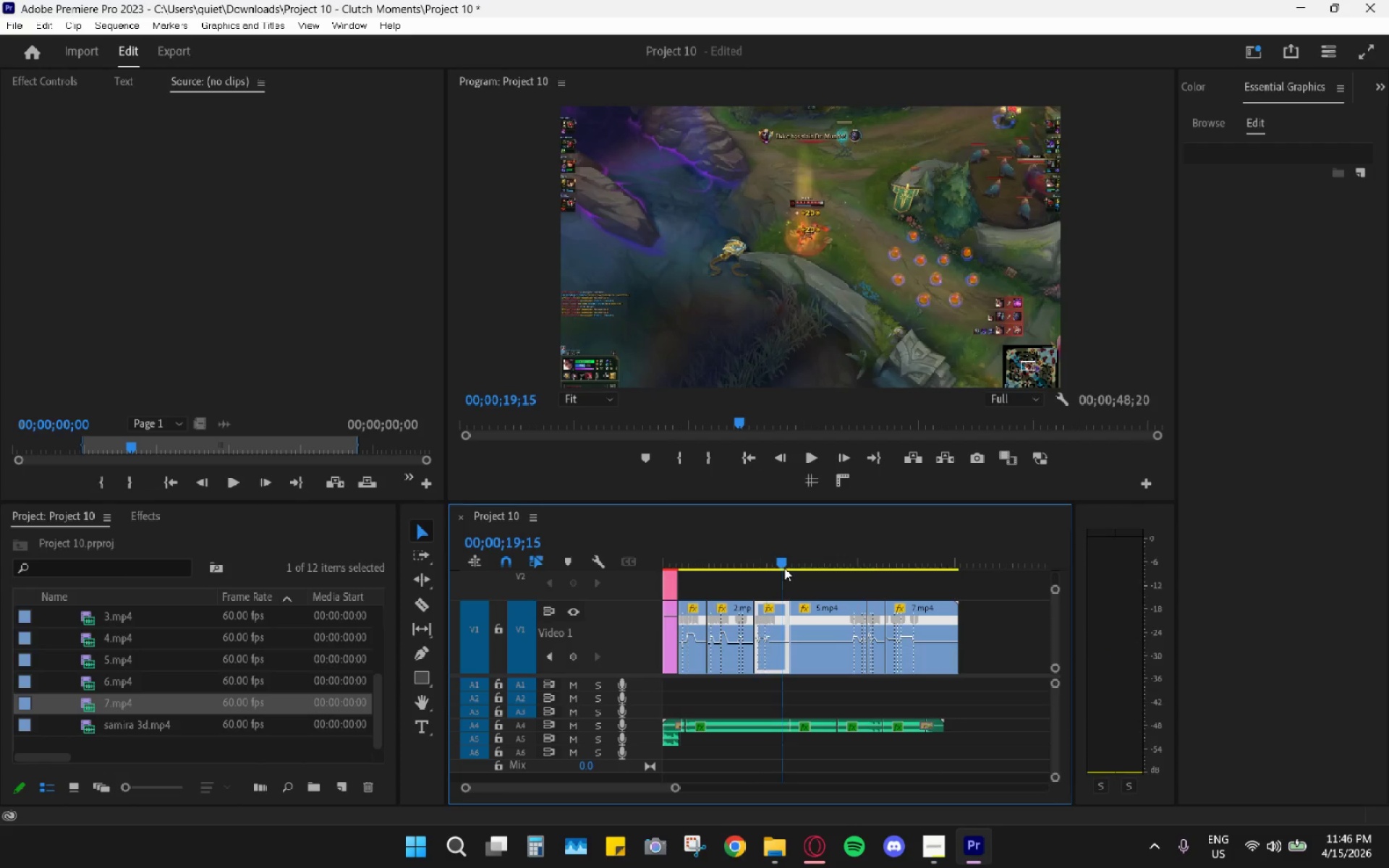 
key(Space)
 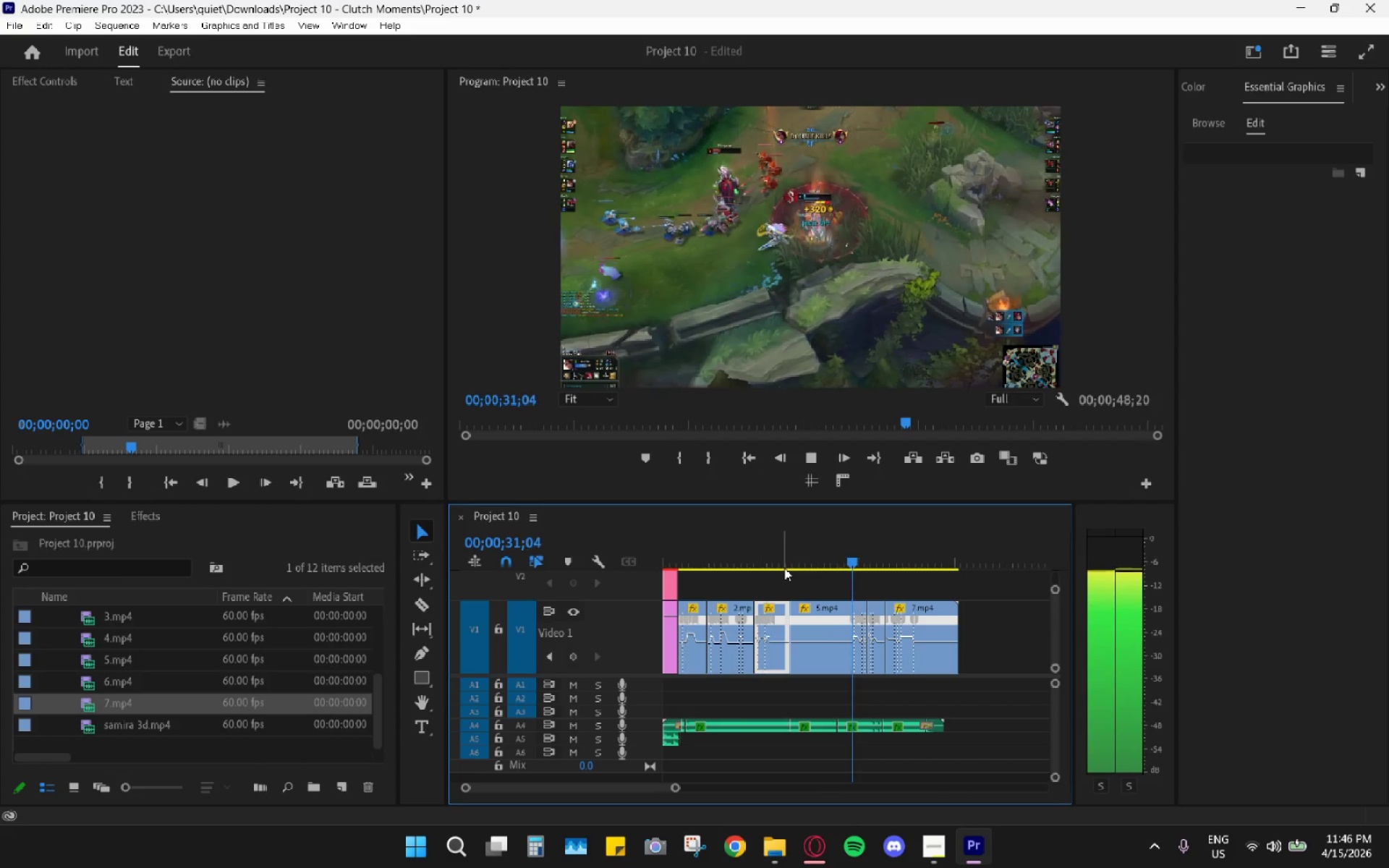 
wait(16.95)
 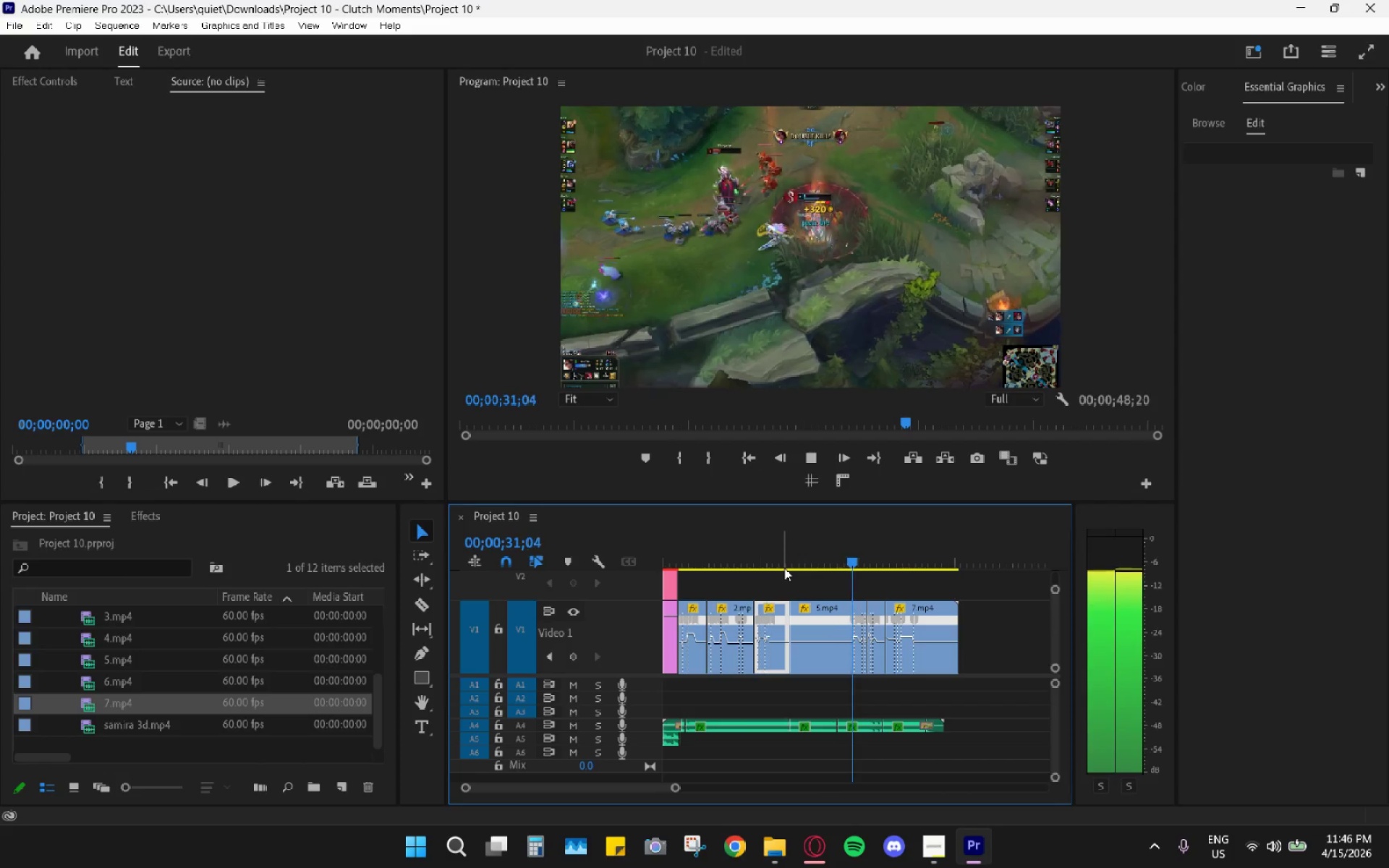 
key(Space)
 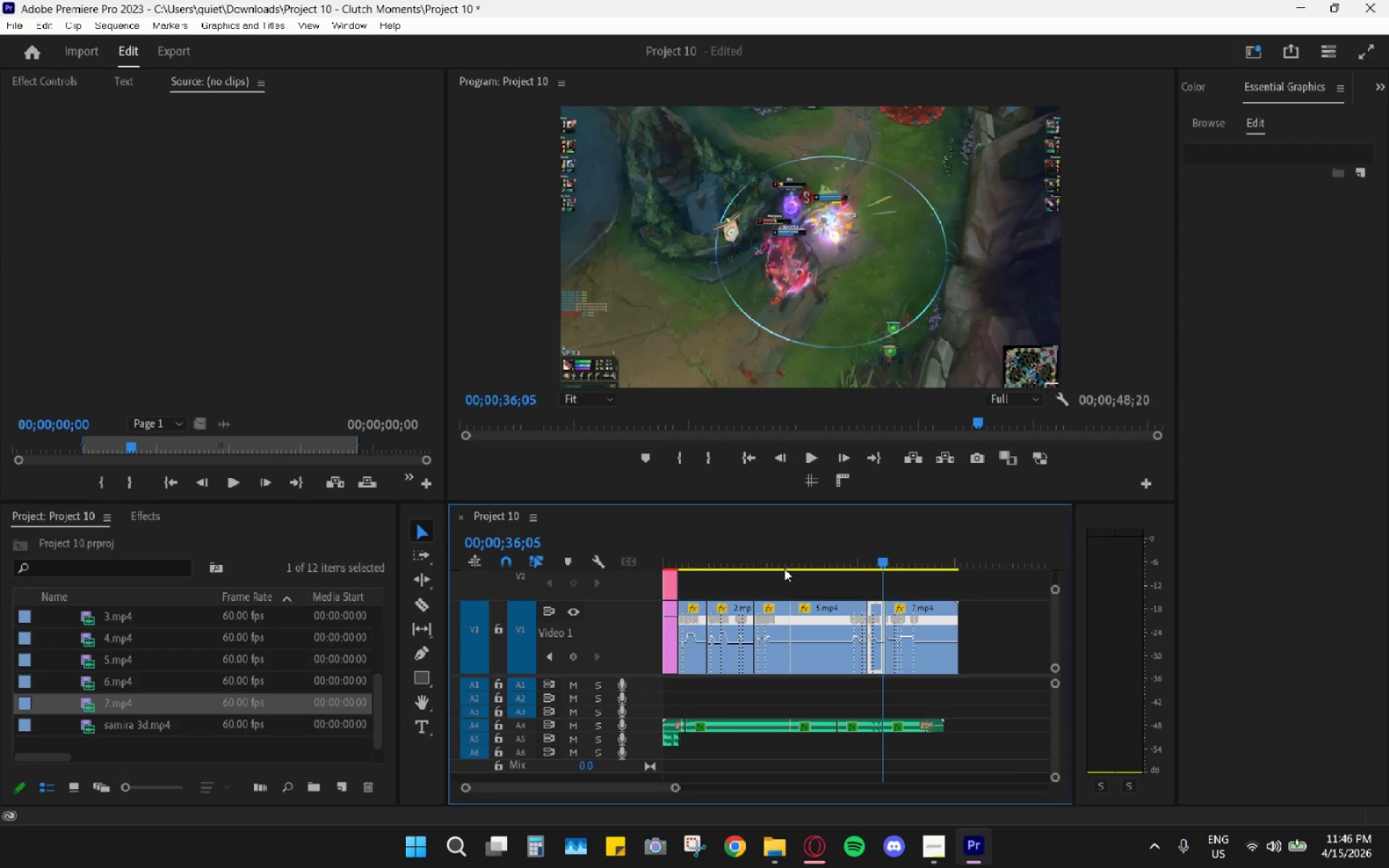 
hold_key(key=AltLeft, duration=0.67)
hold_key(key=AltLeft, duration=0.38)
scroll: coordinate [866, 652], scroll_direction: up, amount: 25.0
 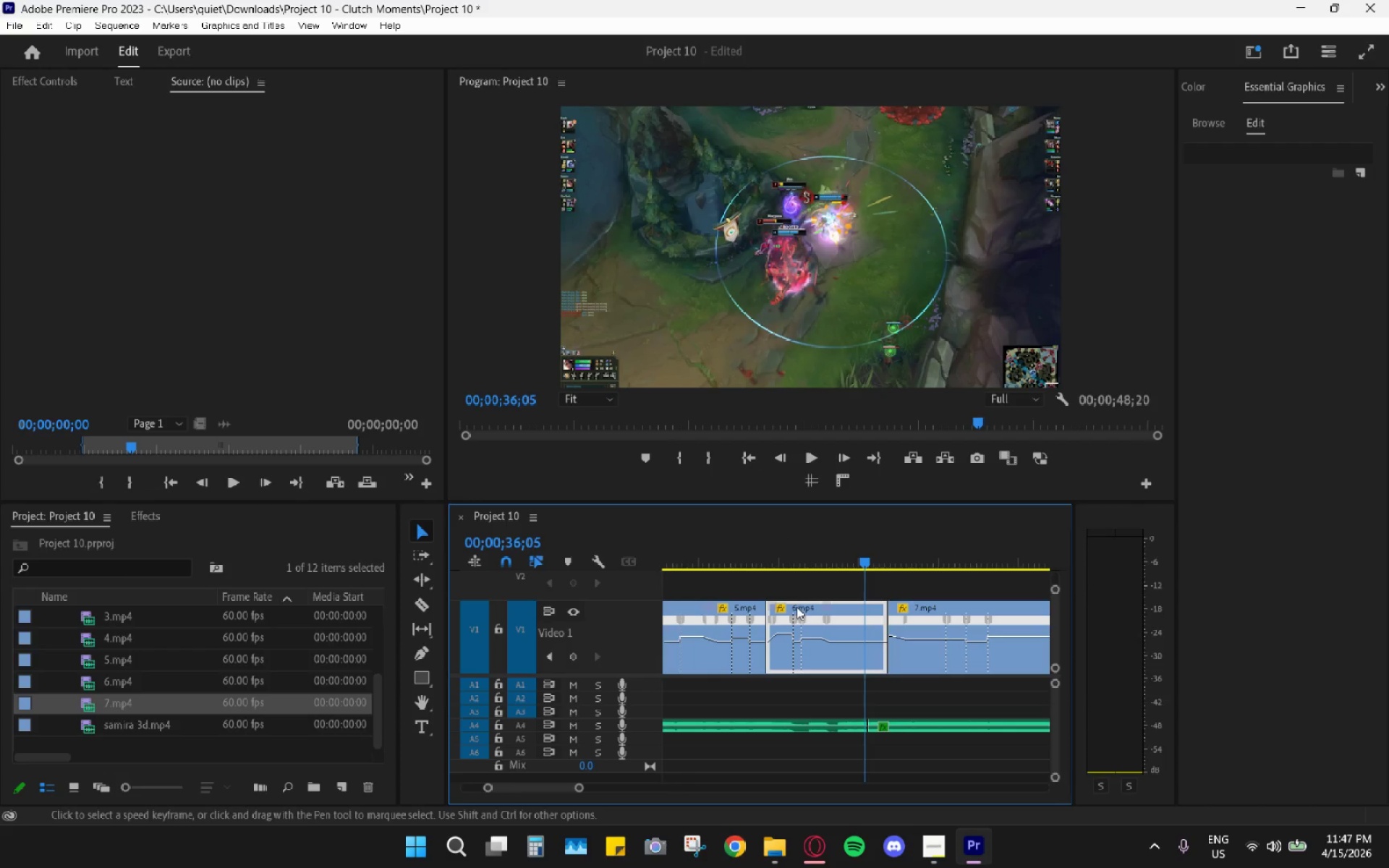 
hold_key(key=AltLeft, duration=0.38)
scroll: coordinate [797, 607], scroll_direction: down, amount: 5.0
 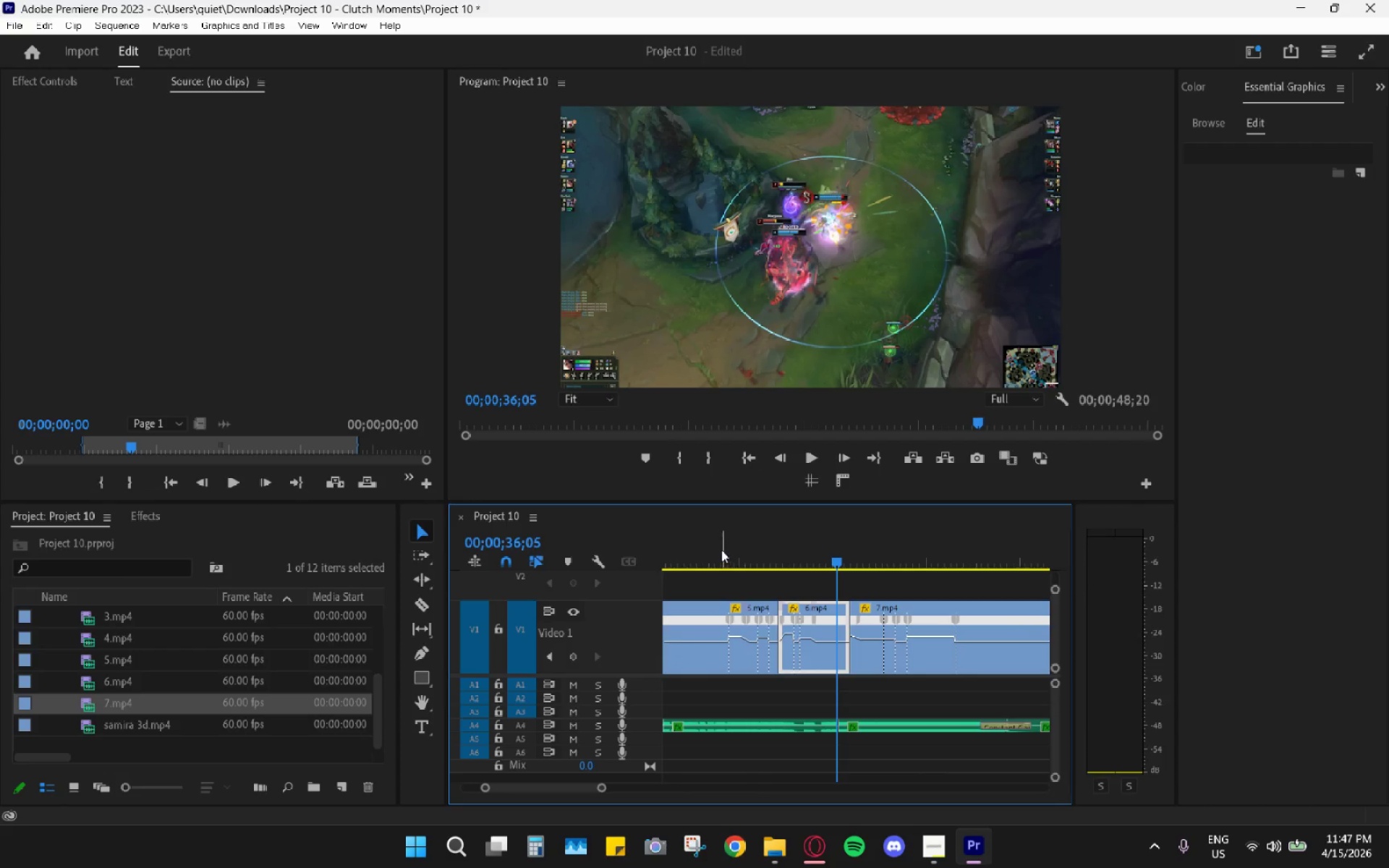 
scroll: coordinate [772, 597], scroll_direction: up, amount: 5.0
 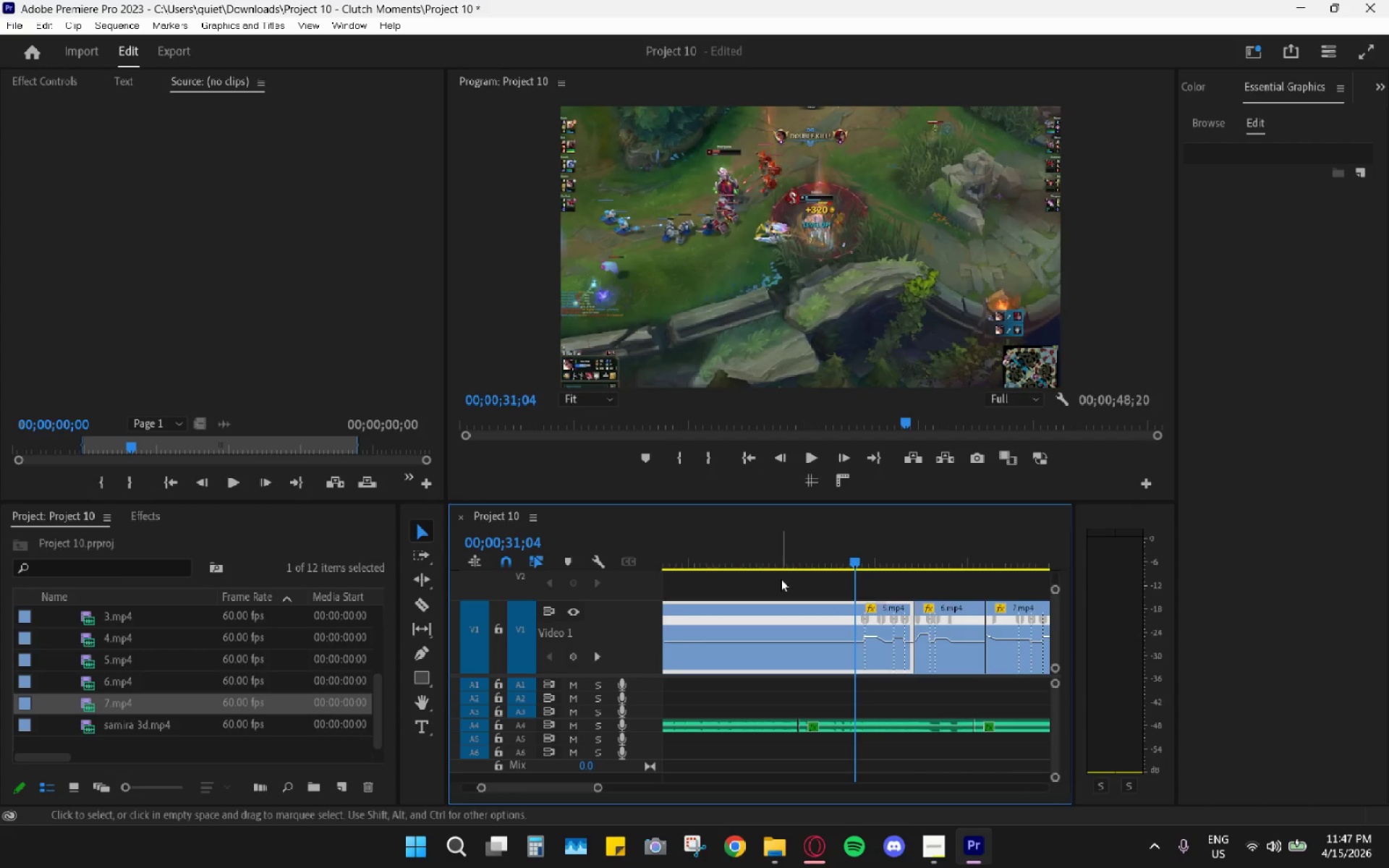 
hold_key(key=AltLeft, duration=0.34)
scroll: coordinate [781, 581], scroll_direction: down, amount: 5.0
 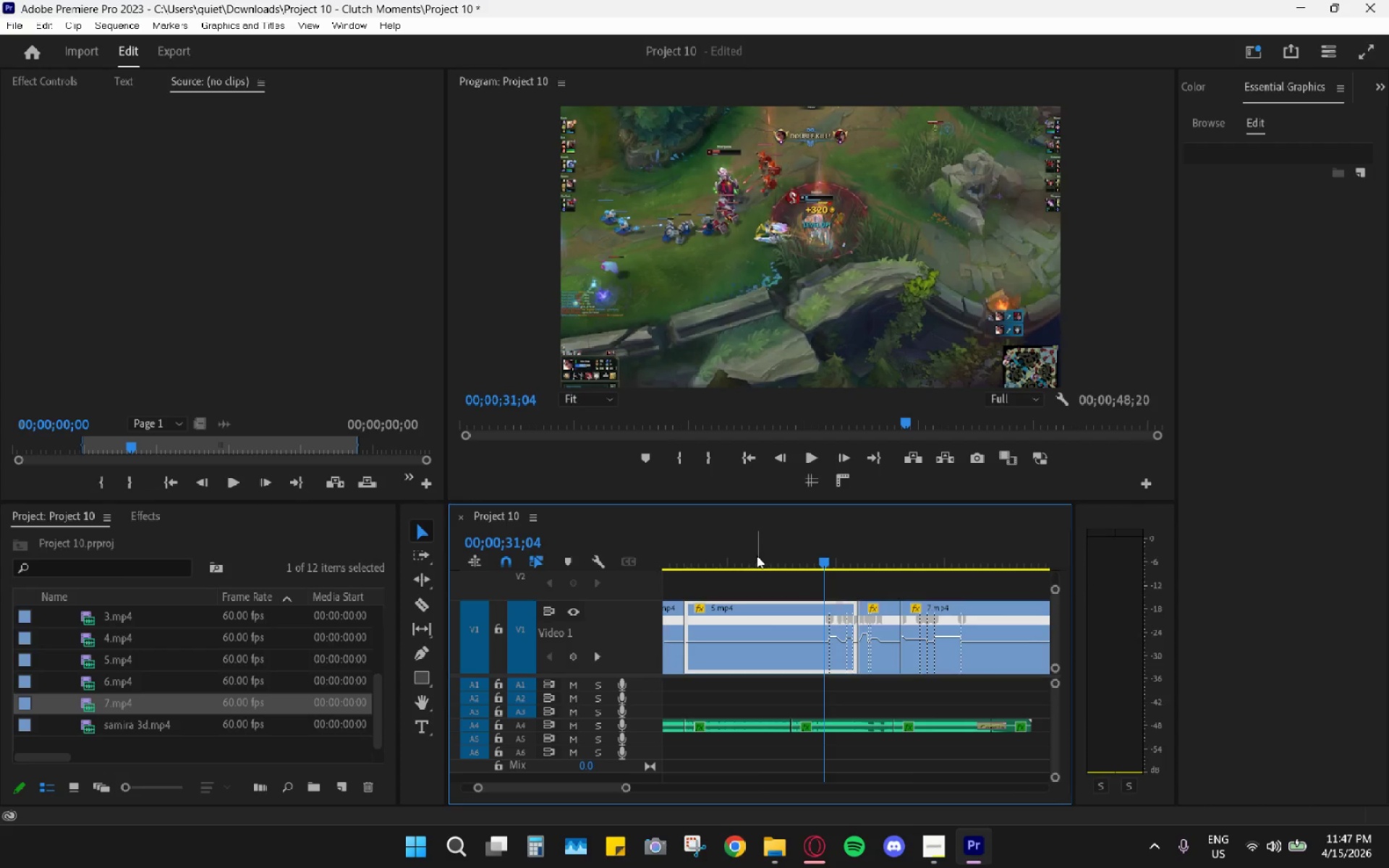 
double_click([790, 550])
 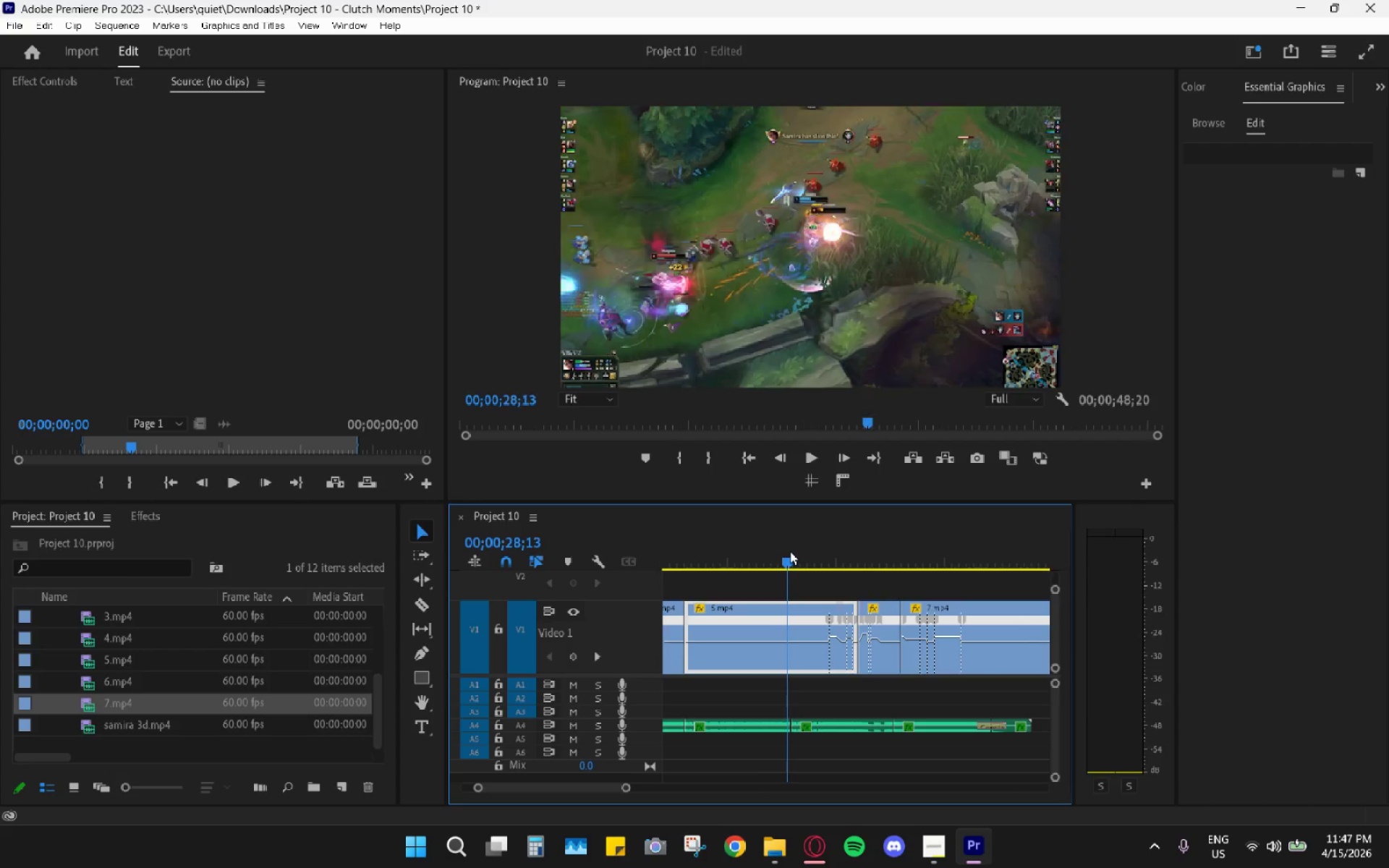 
key(Space)
 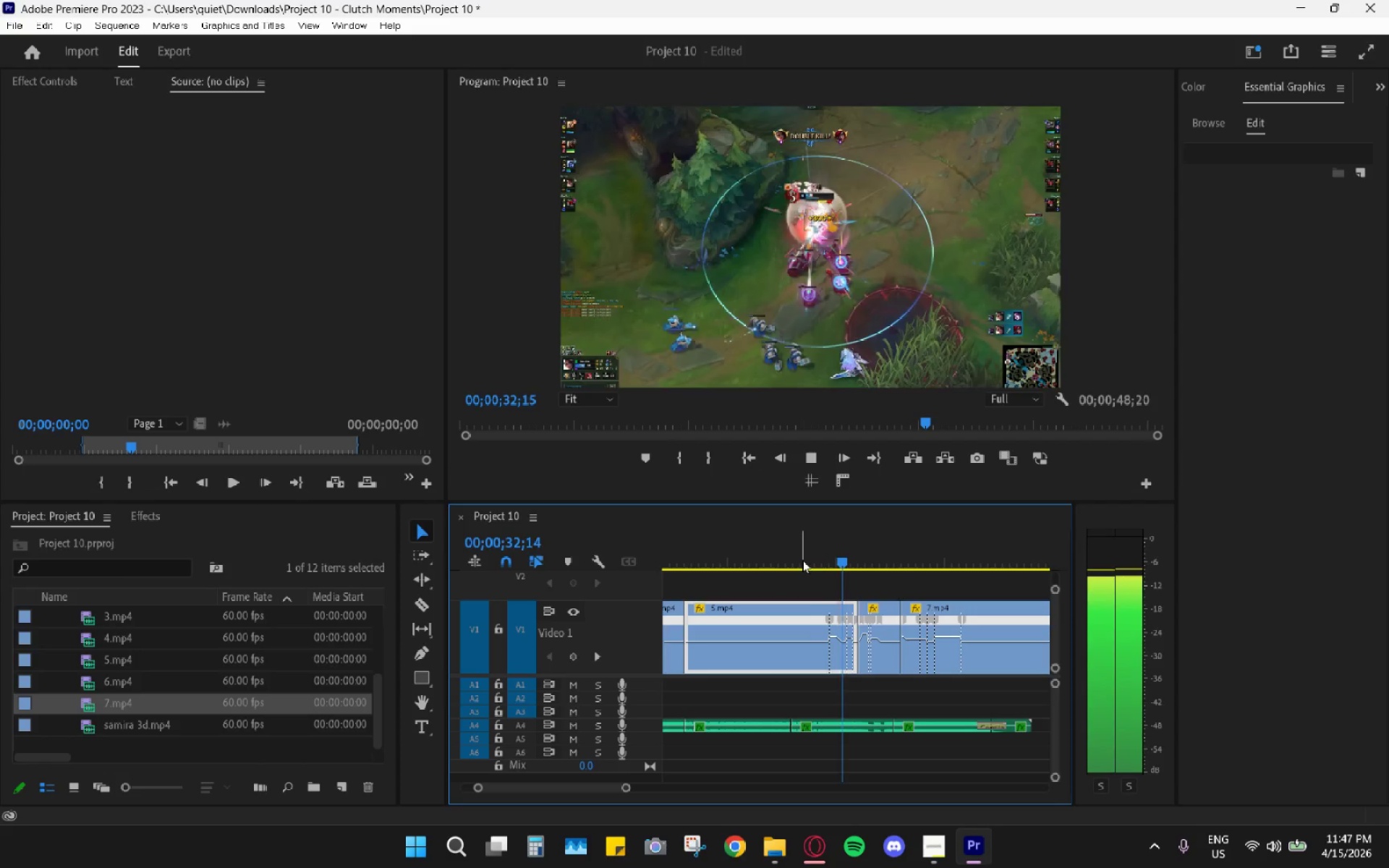 
wait(5.59)
 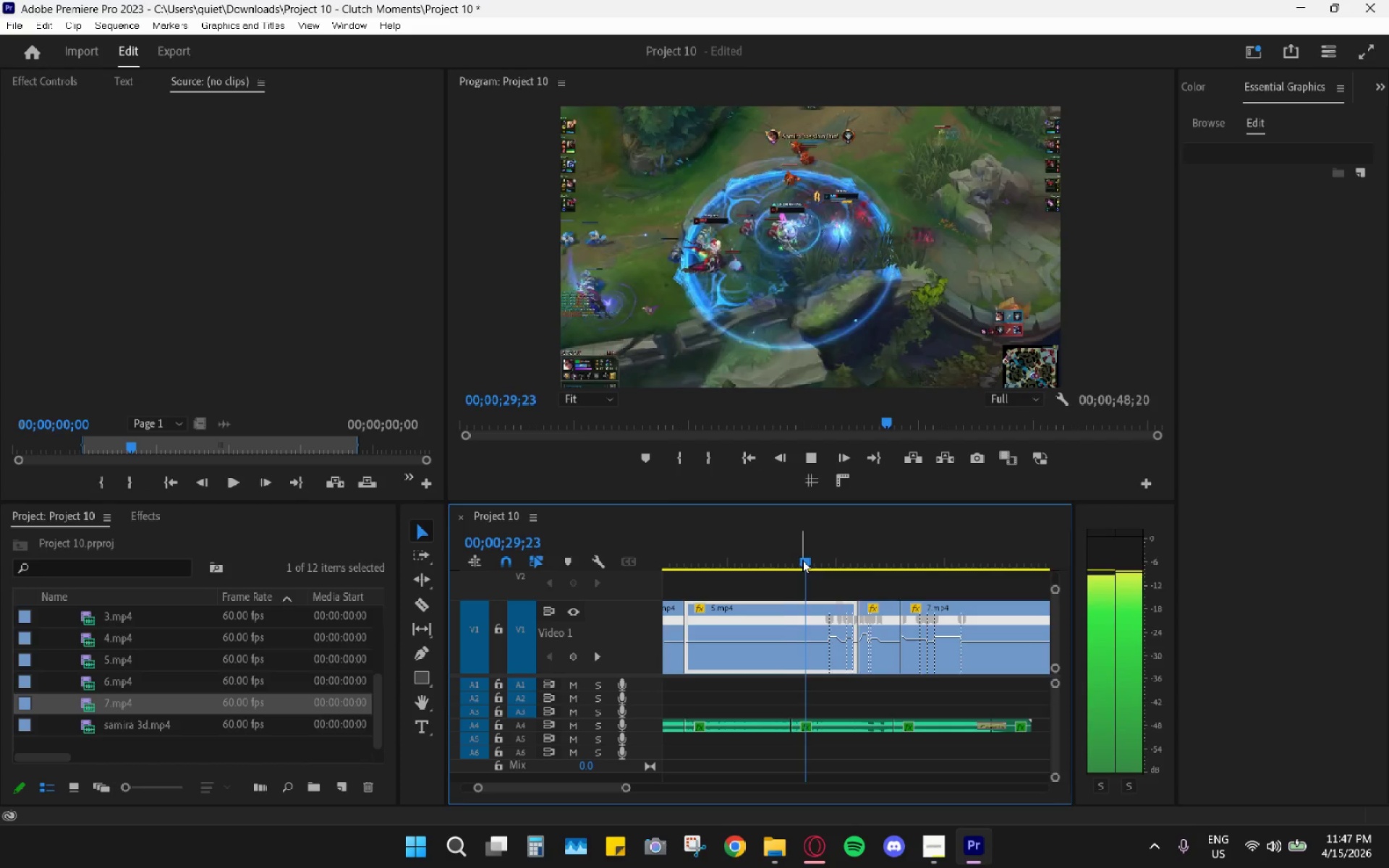 
key(Space)
 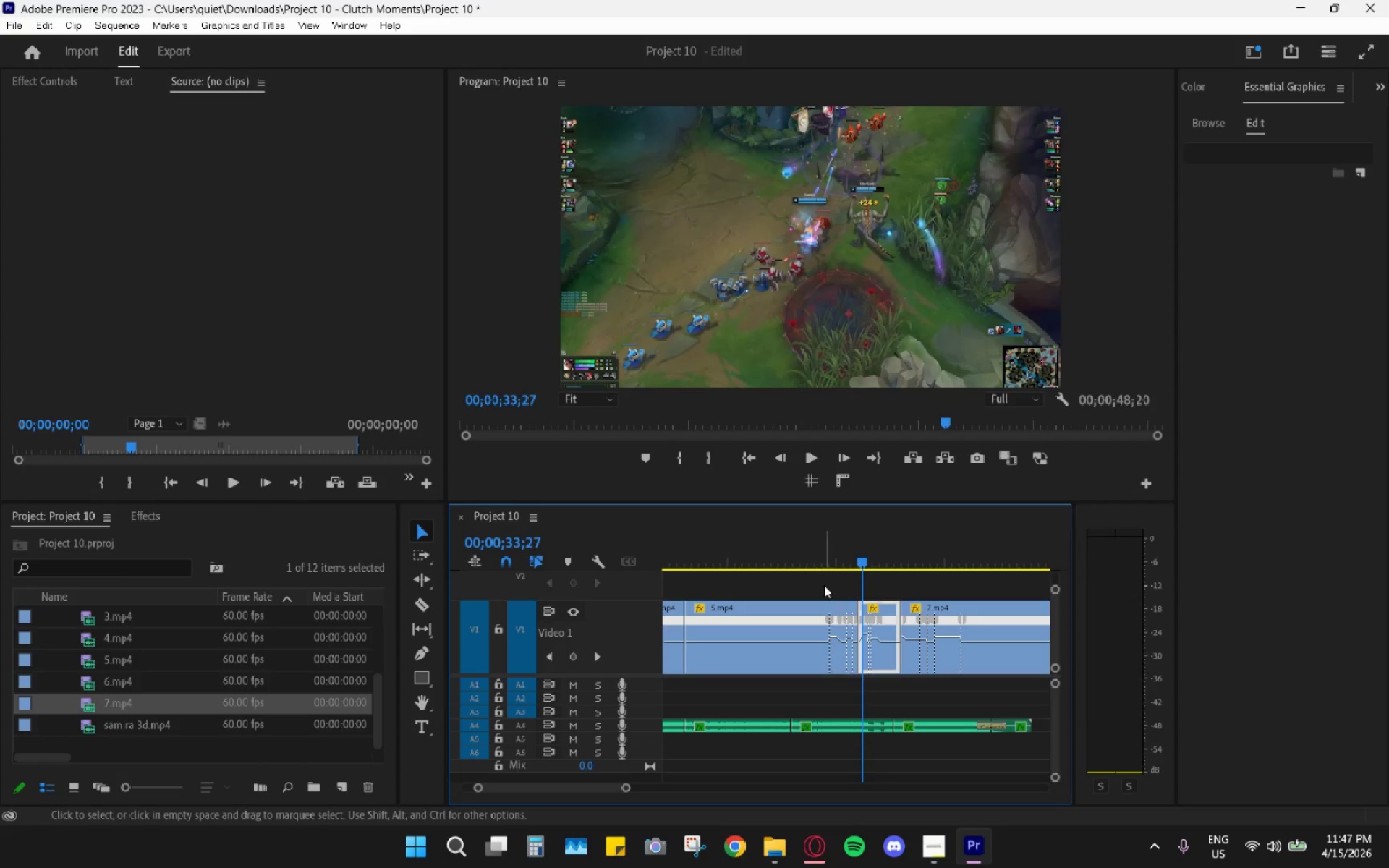 
key(Alt+AltLeft)
 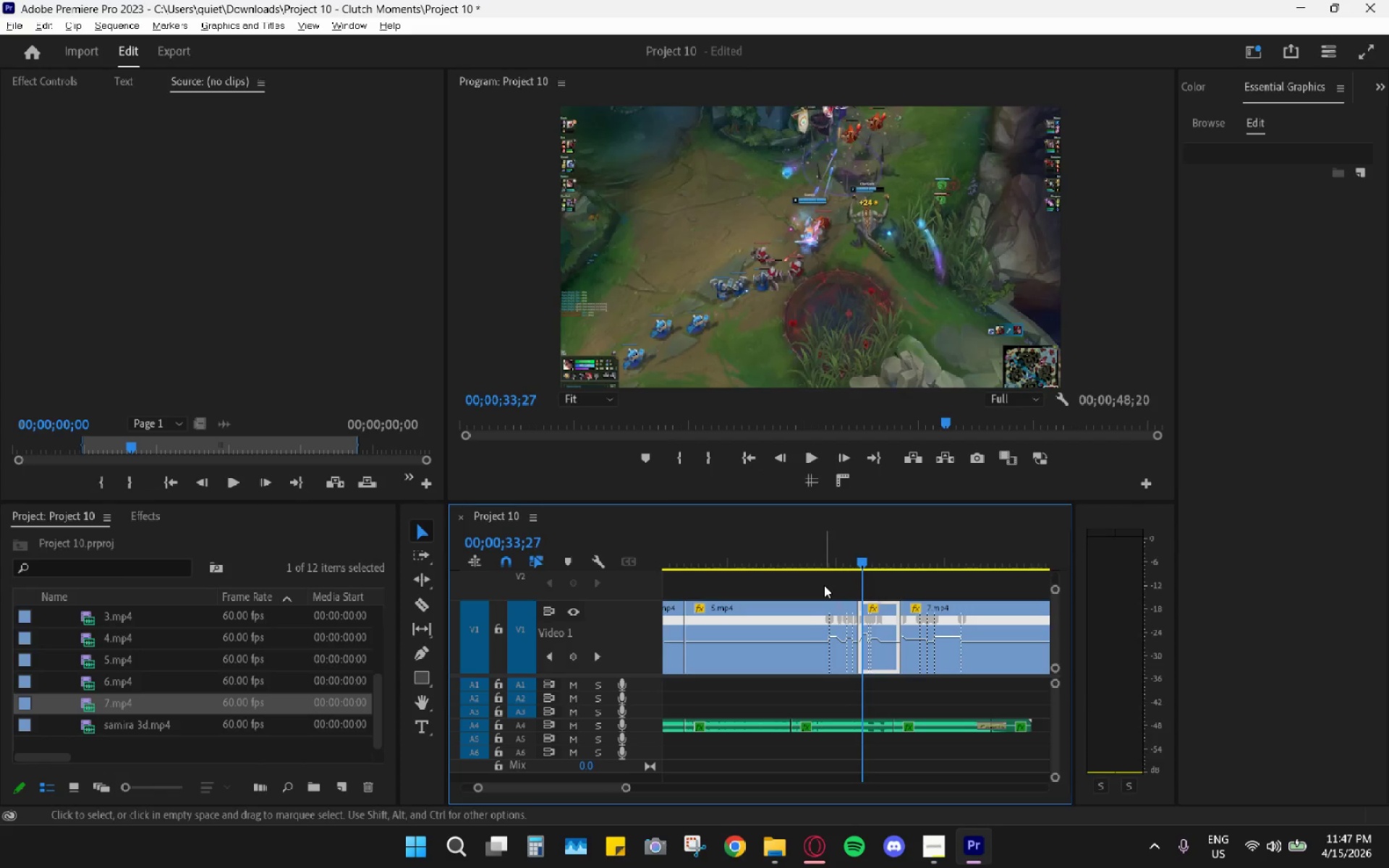 
scroll: coordinate [824, 585], scroll_direction: up, amount: 2.0
 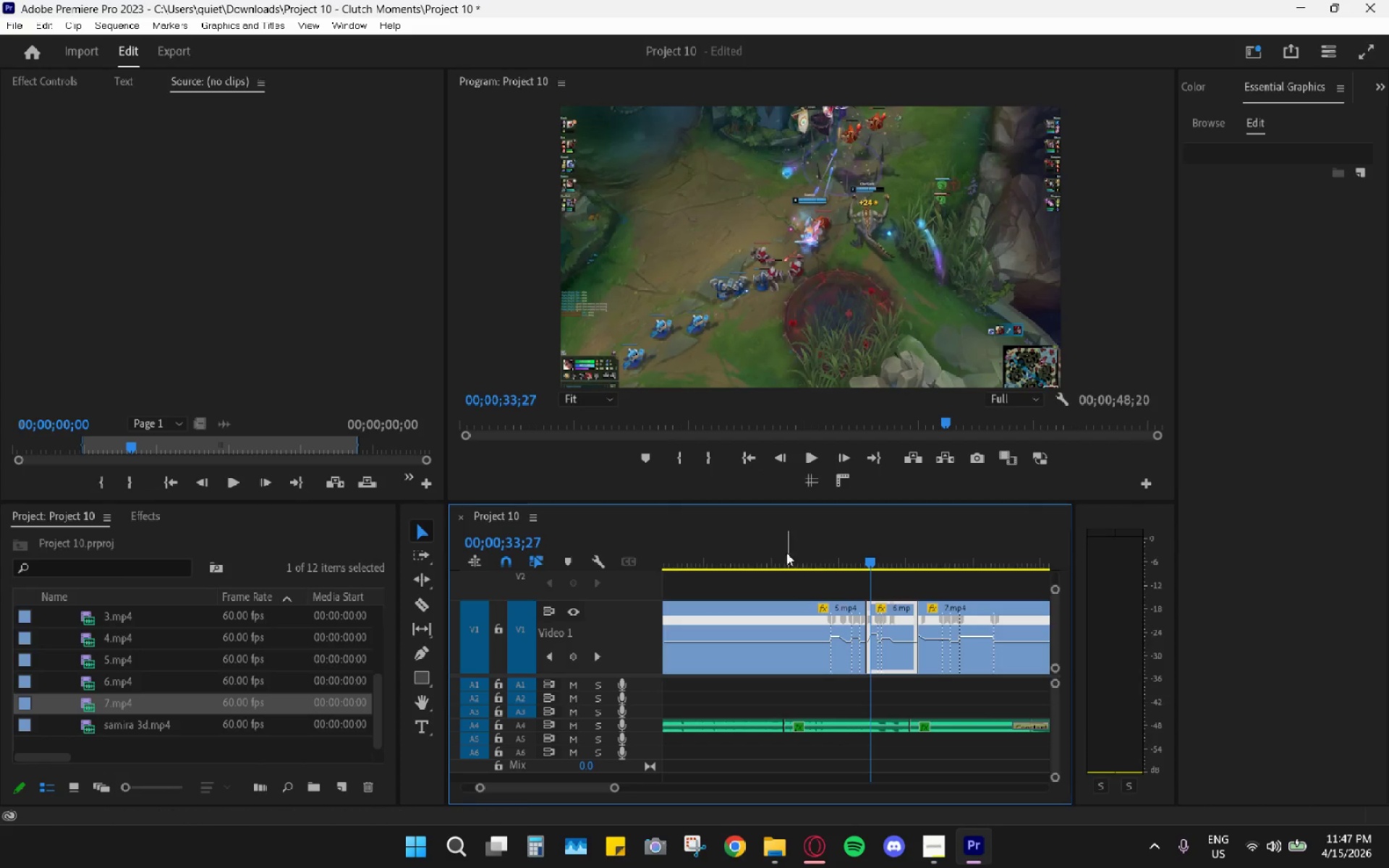 
left_click_drag(start_coordinate=[765, 548], to_coordinate=[755, 547])
 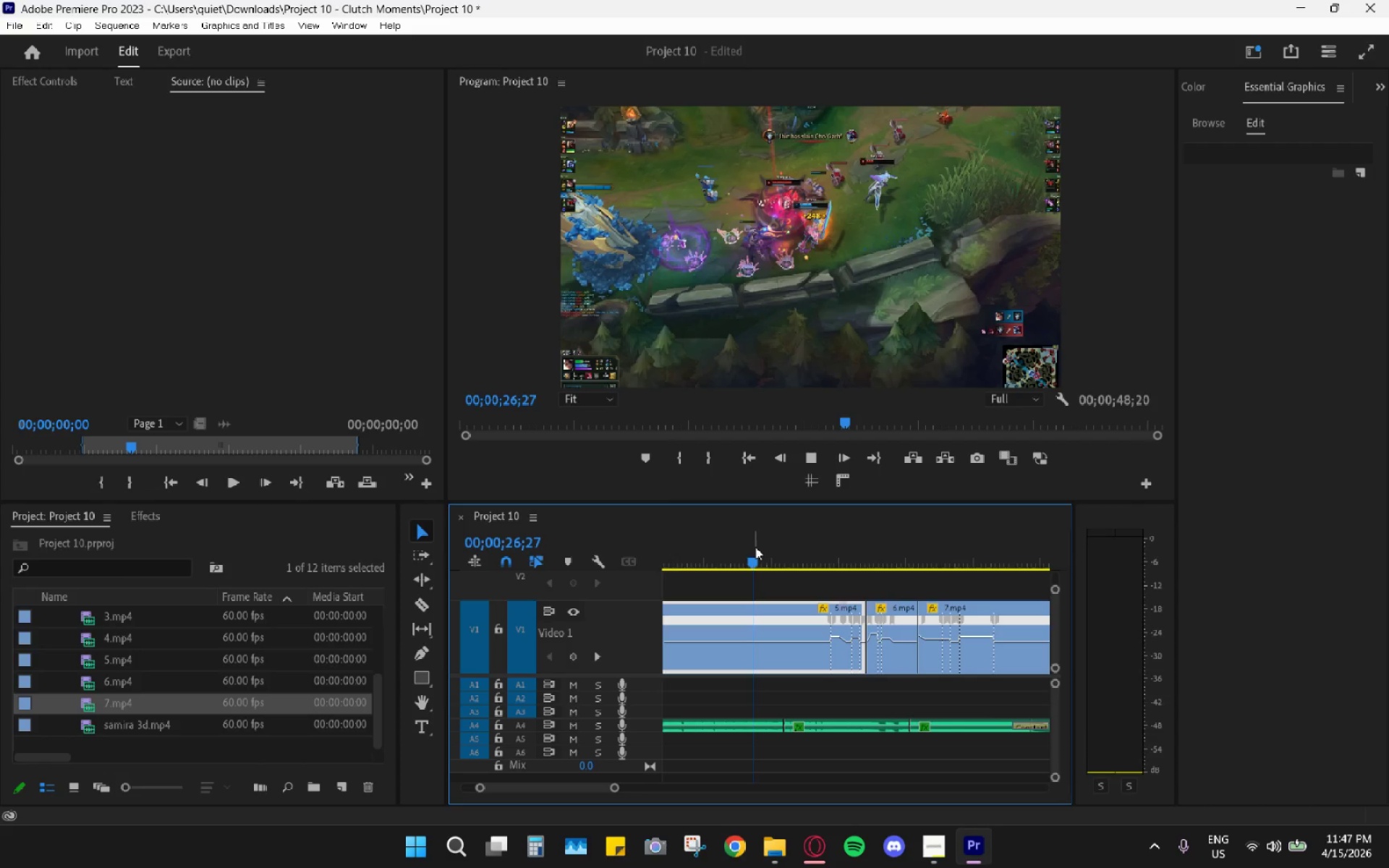 
key(Space)
 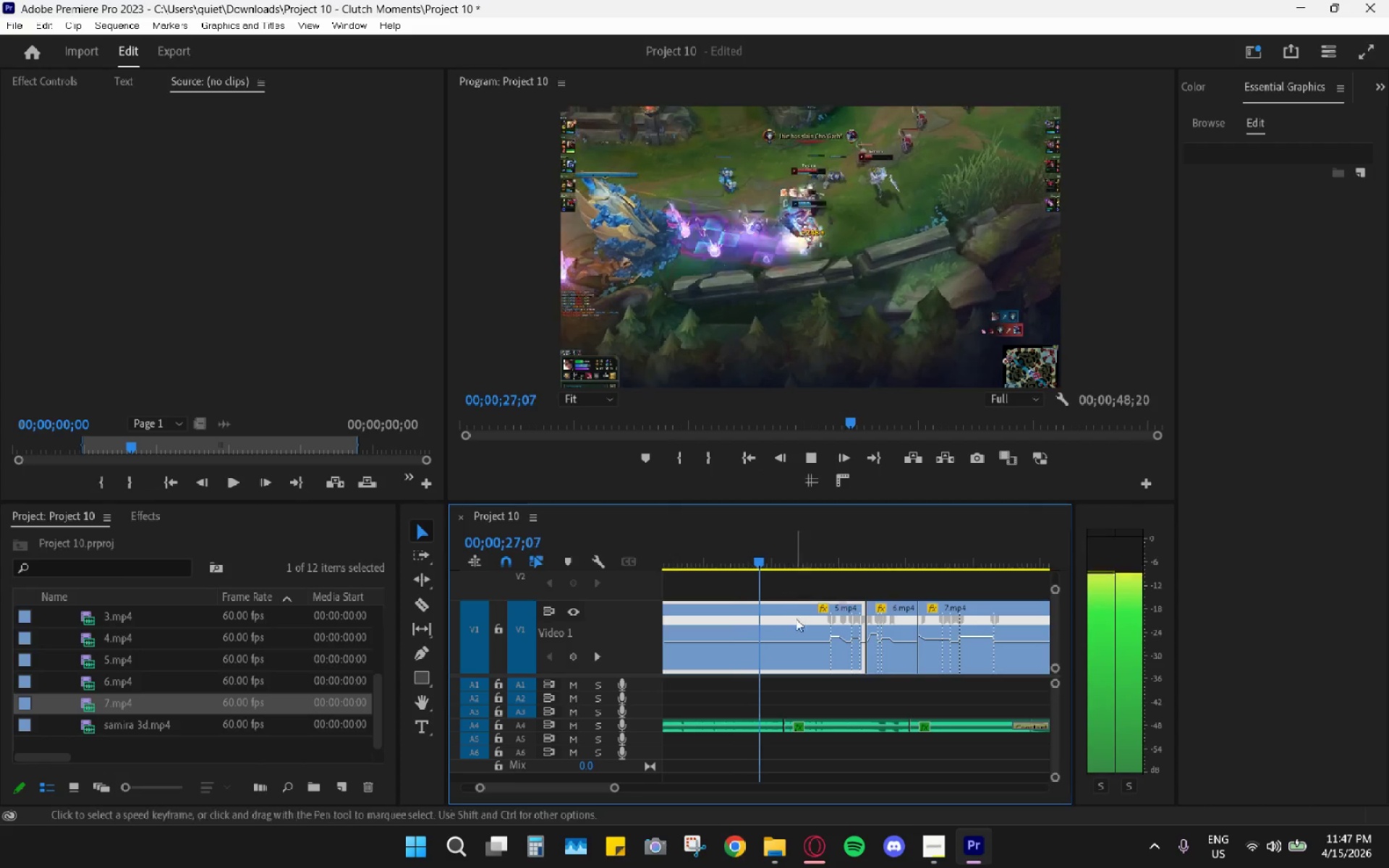 
key(Space)
 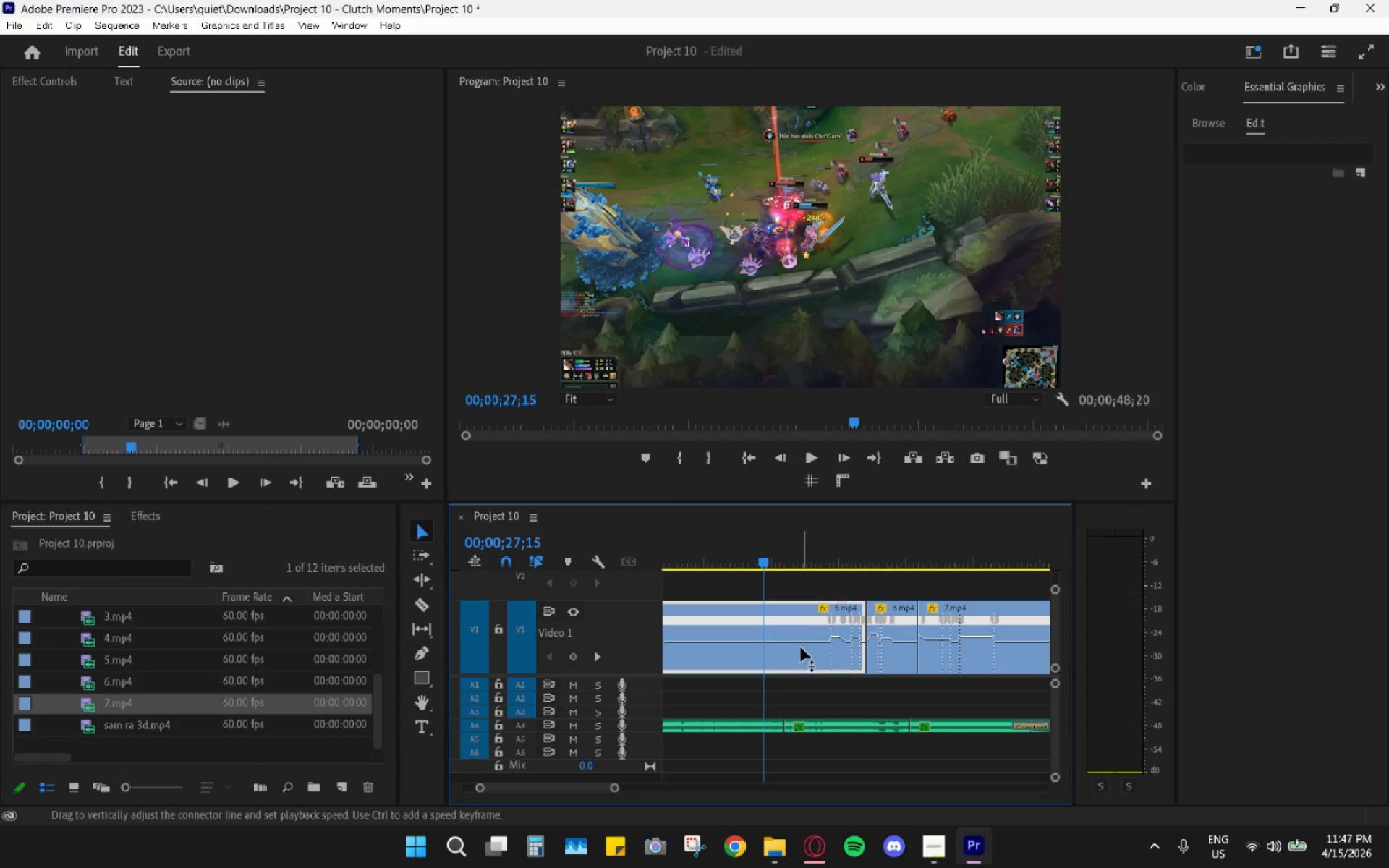 
key(Alt+AltLeft)
 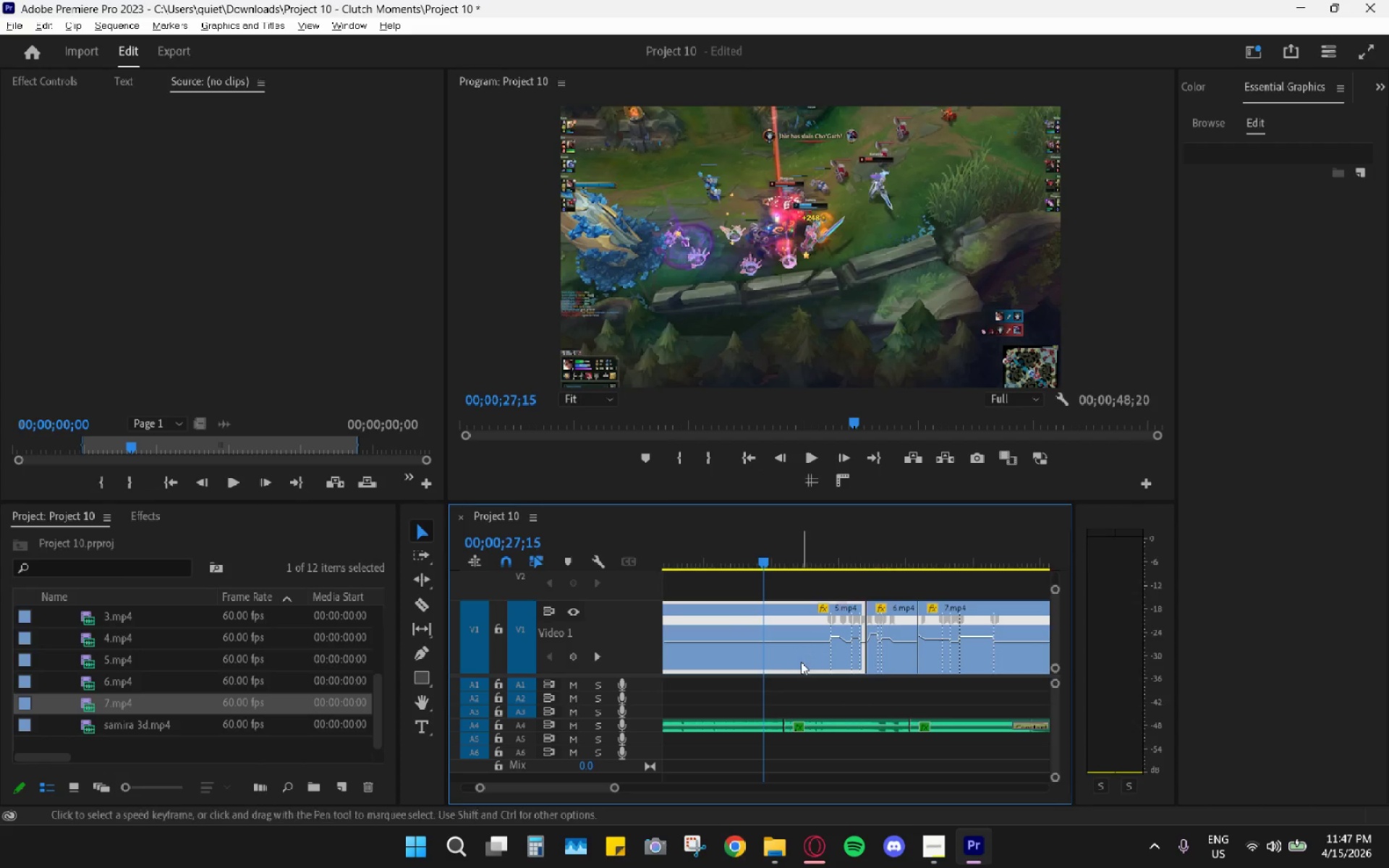 
hold_key(key=AltLeft, duration=0.52)
 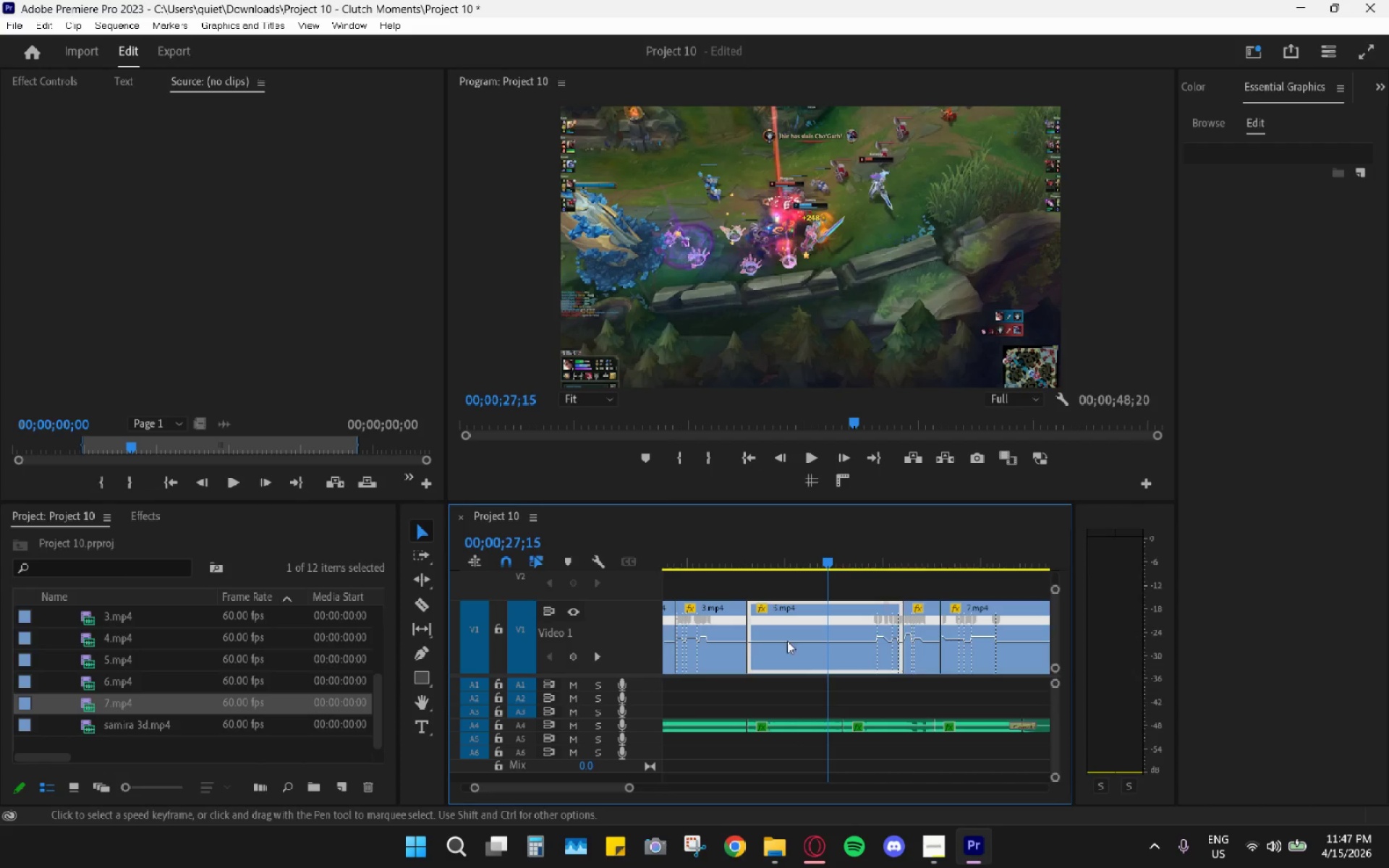 
hold_key(key=AltLeft, duration=0.34)
 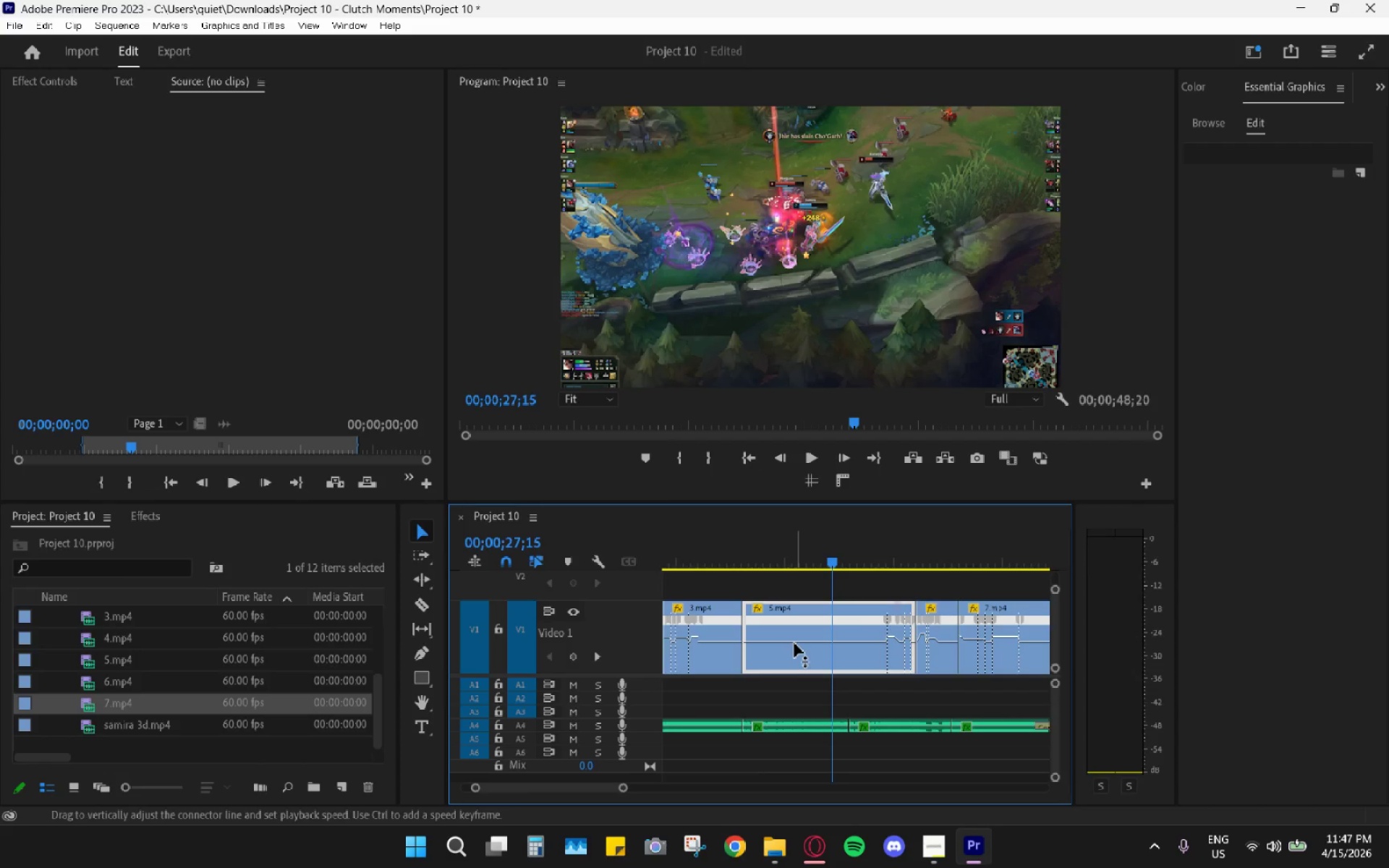 
scroll: coordinate [801, 657], scroll_direction: down, amount: 1.0
 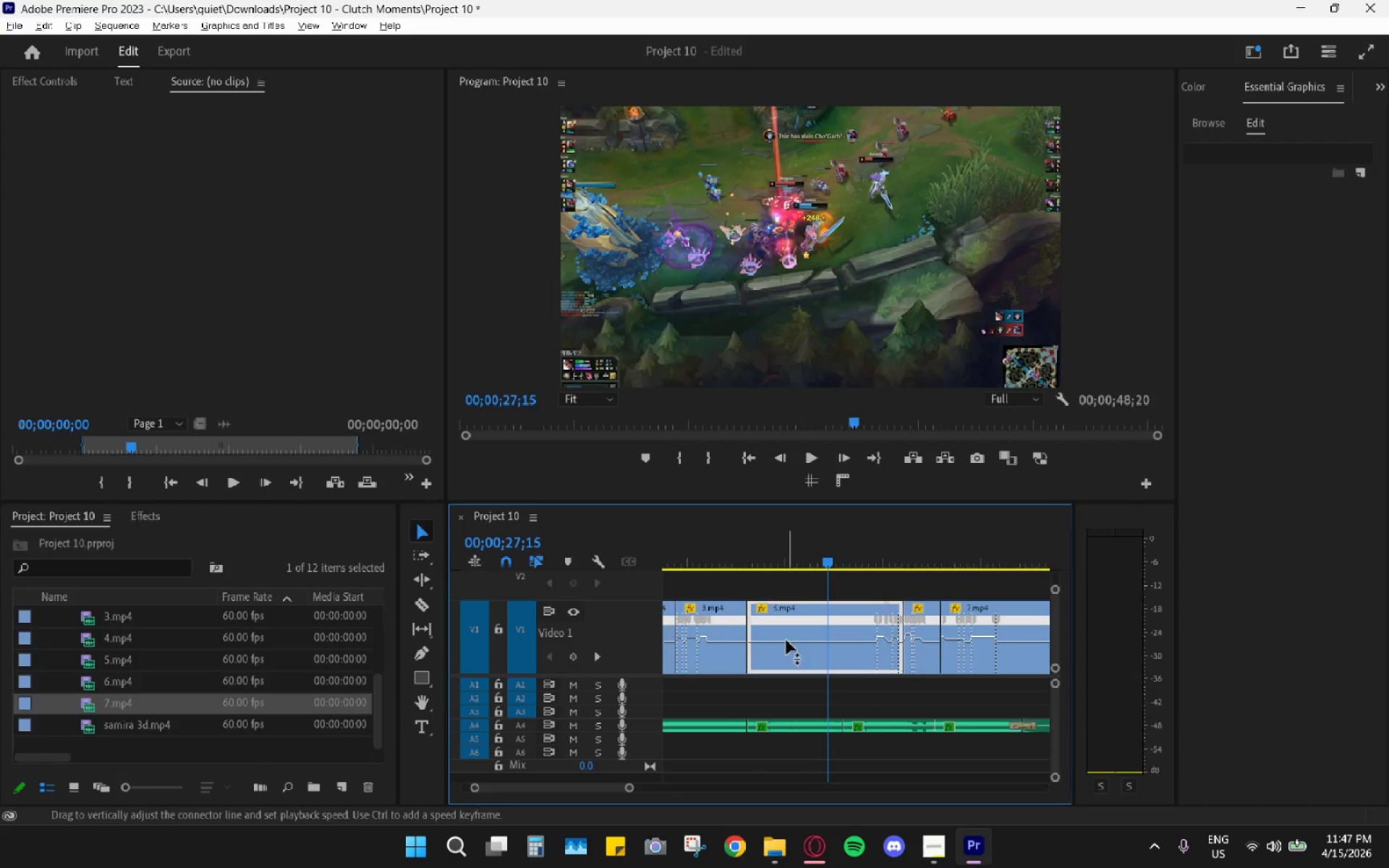 
scroll: coordinate [786, 640], scroll_direction: up, amount: 1.0
 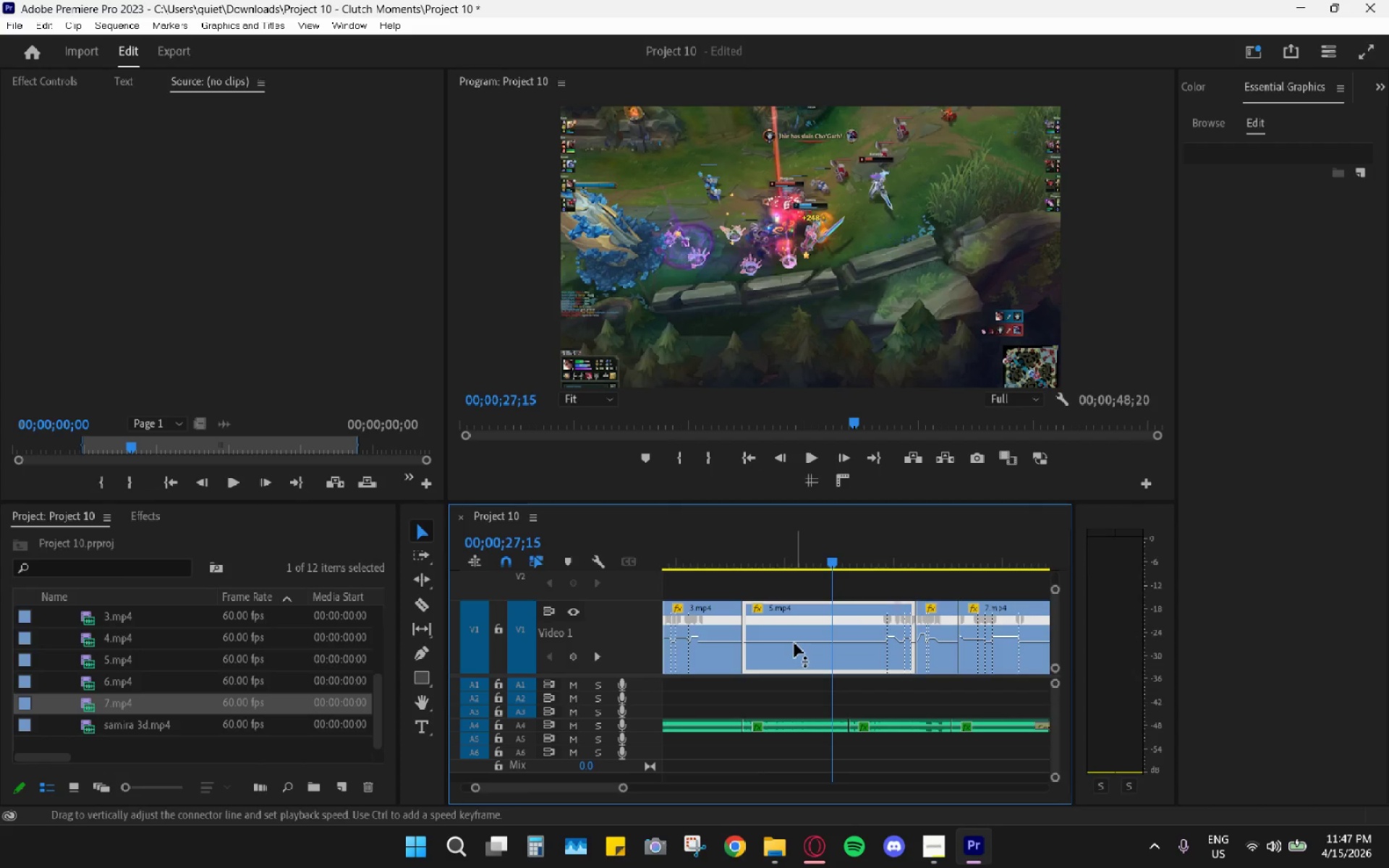 
left_click_drag(start_coordinate=[794, 643], to_coordinate=[796, 636])
 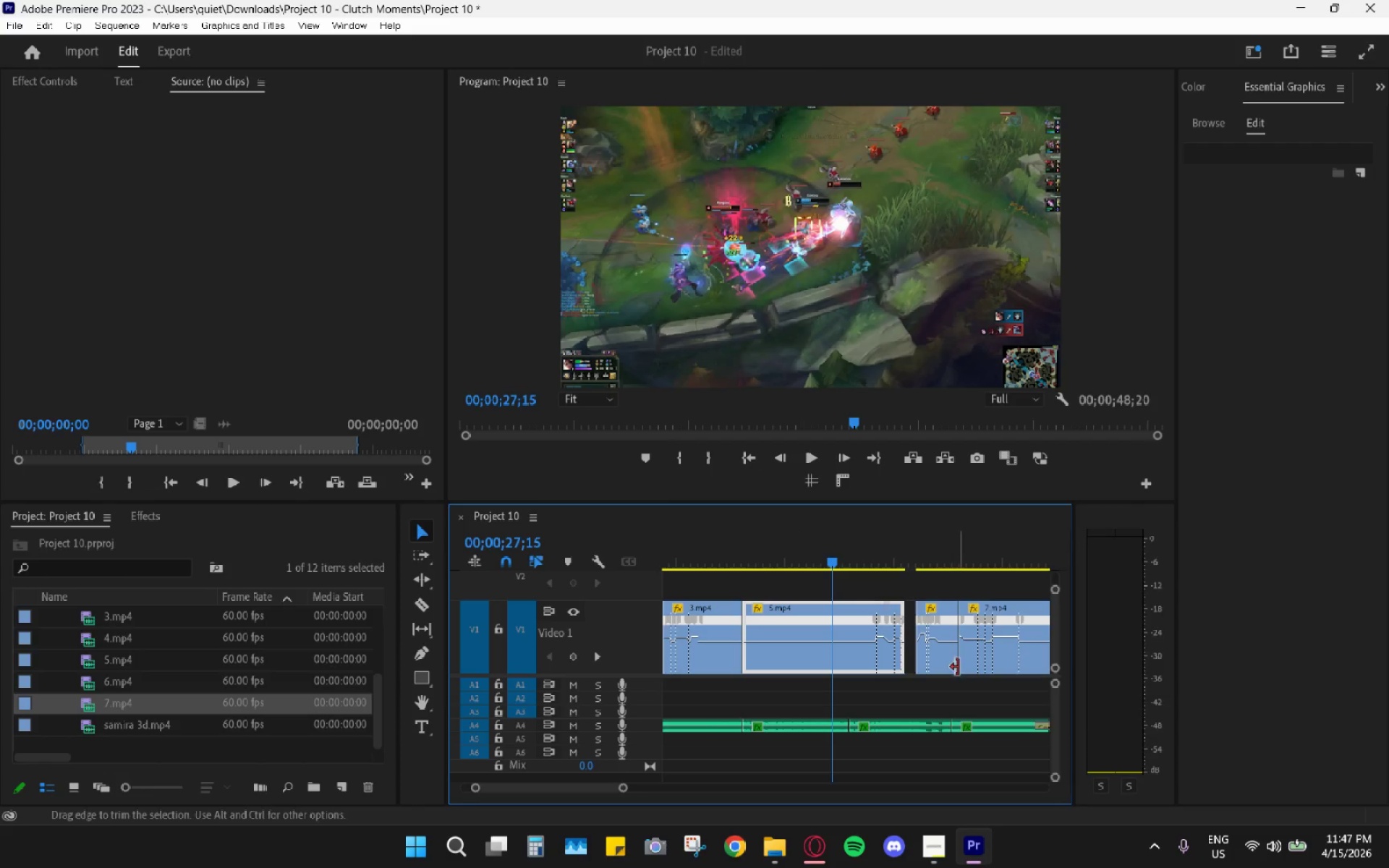 
left_click_drag(start_coordinate=[947, 686], to_coordinate=[993, 667])
 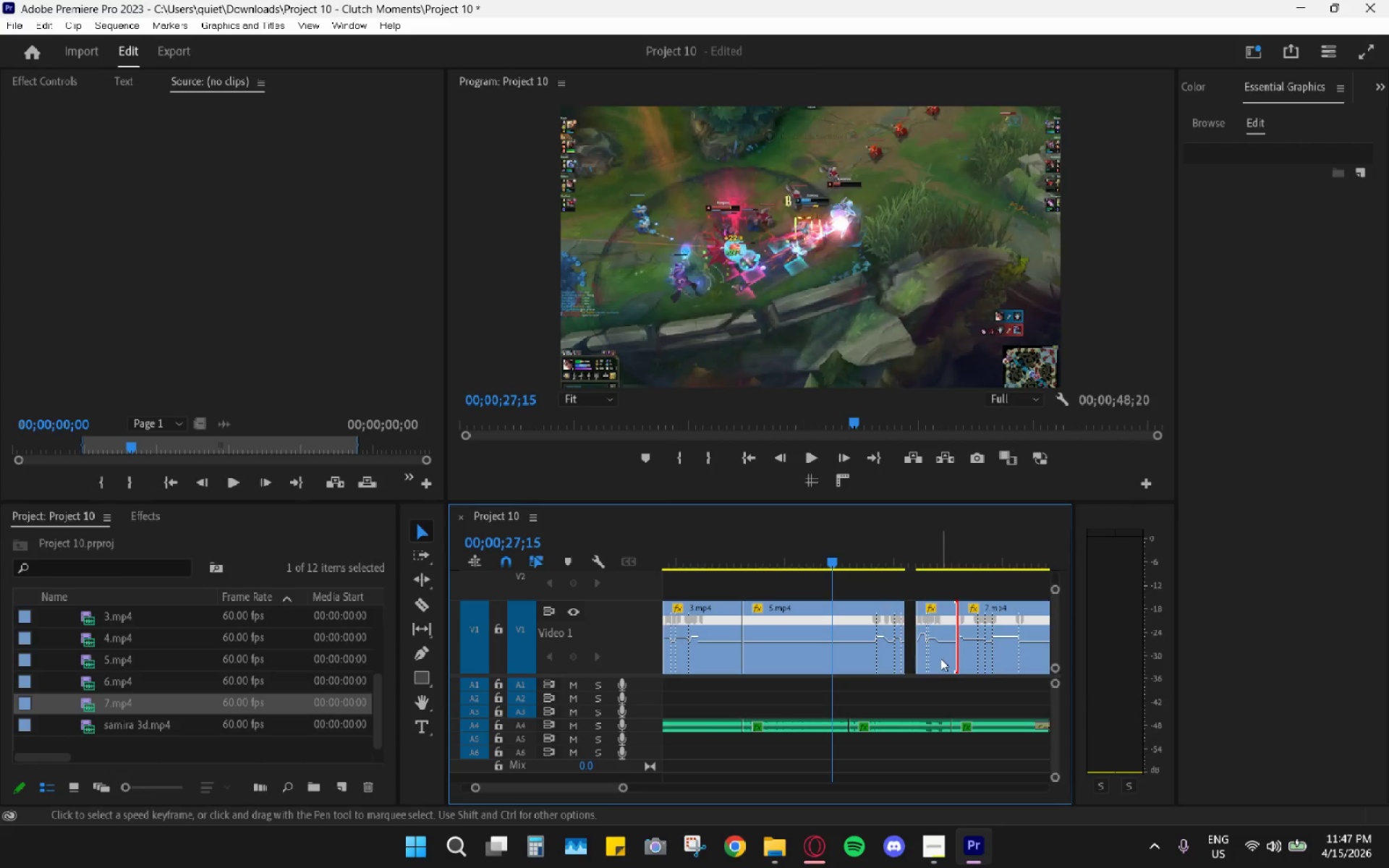 
left_click_drag(start_coordinate=[938, 691], to_coordinate=[986, 669])
 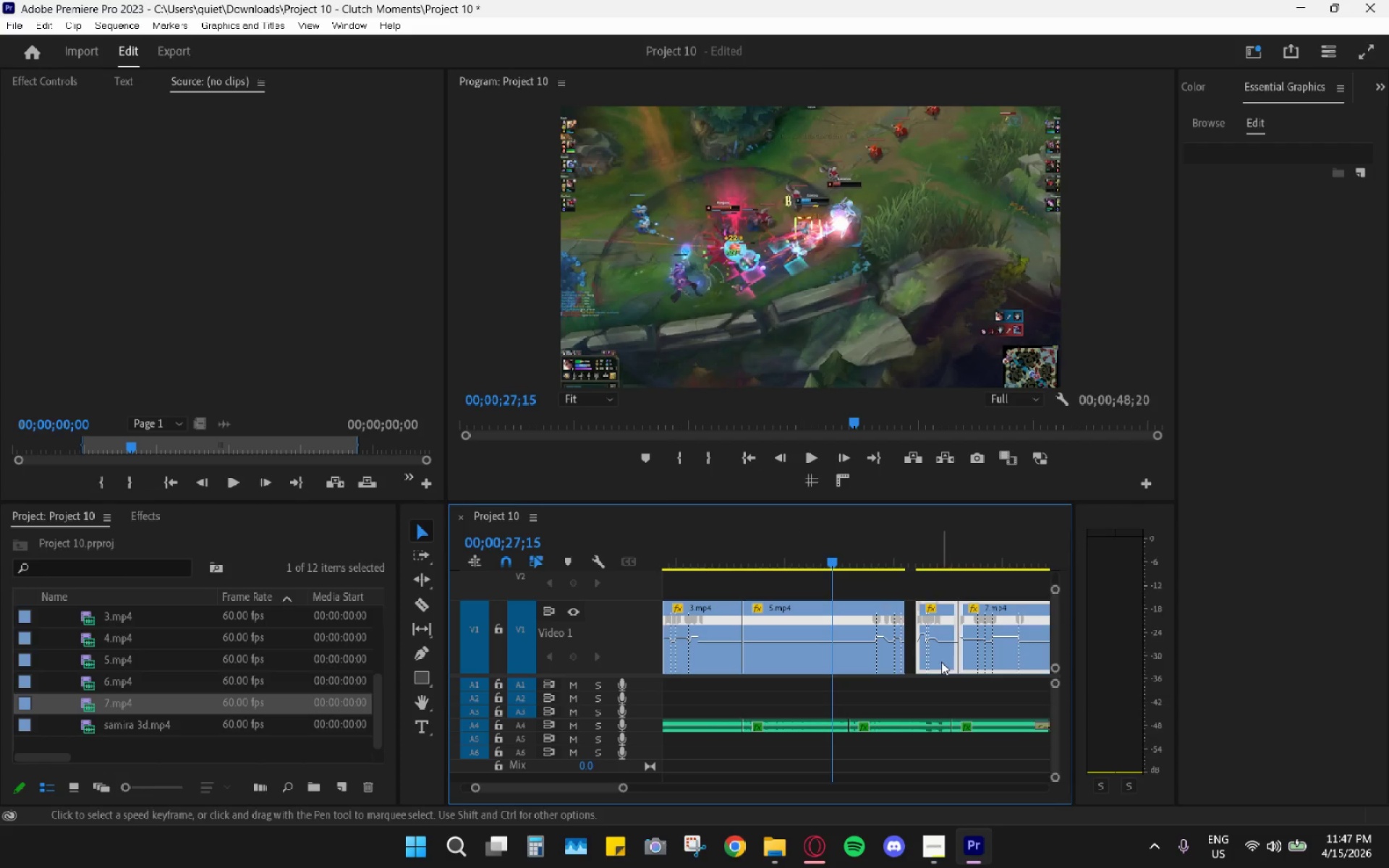 
left_click_drag(start_coordinate=[941, 658], to_coordinate=[930, 655])
 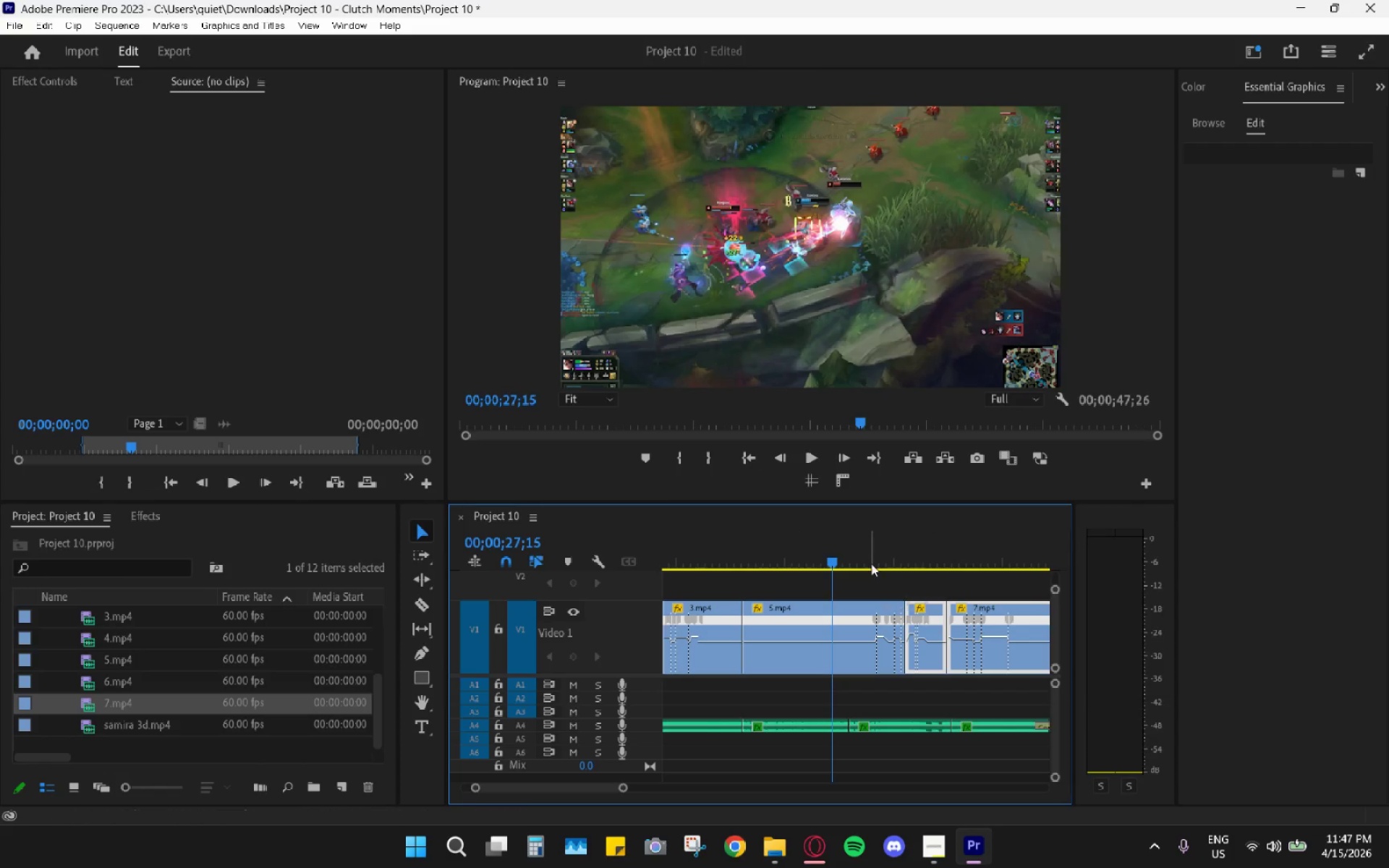 
key(Space)
 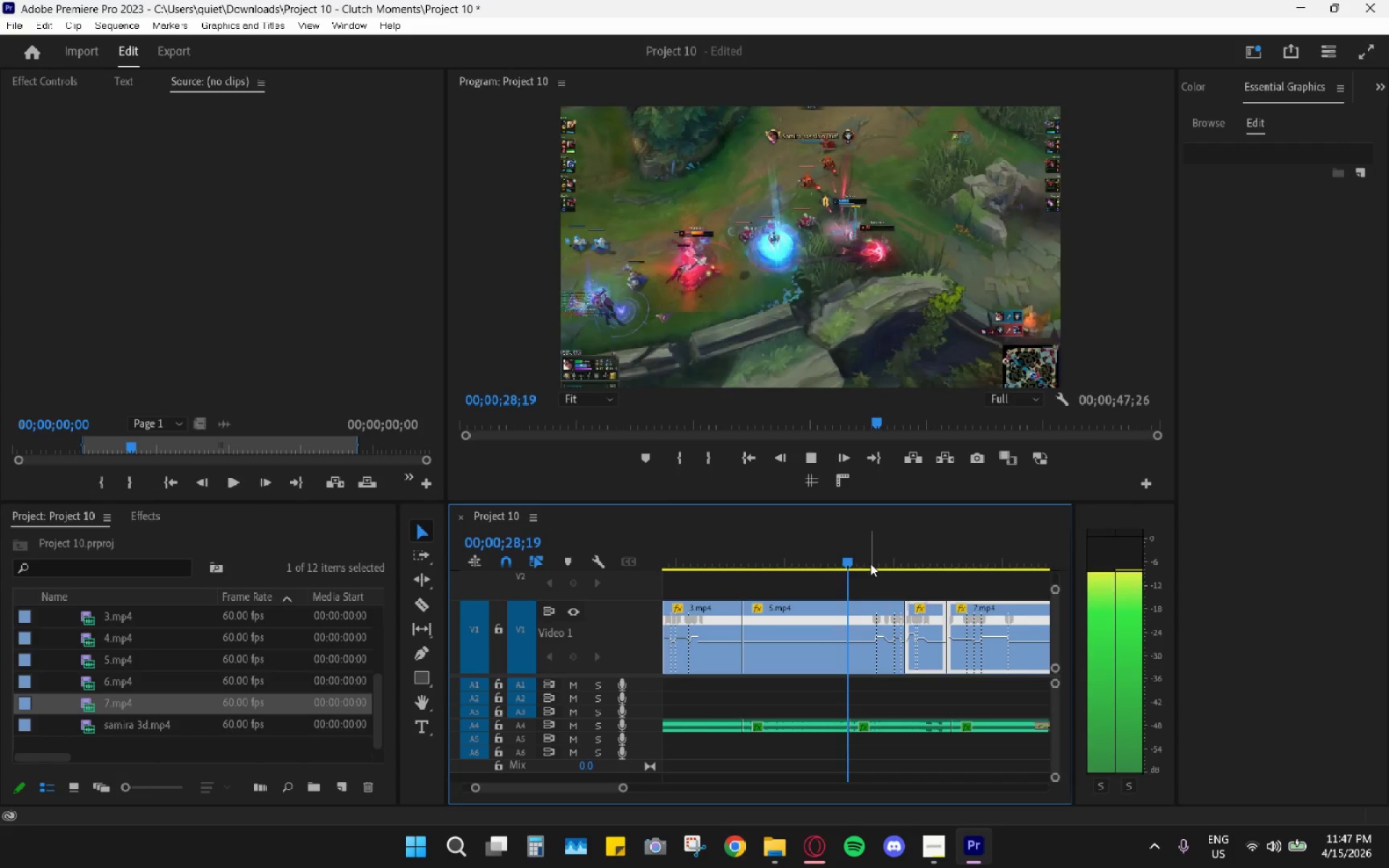 
key(Space)
 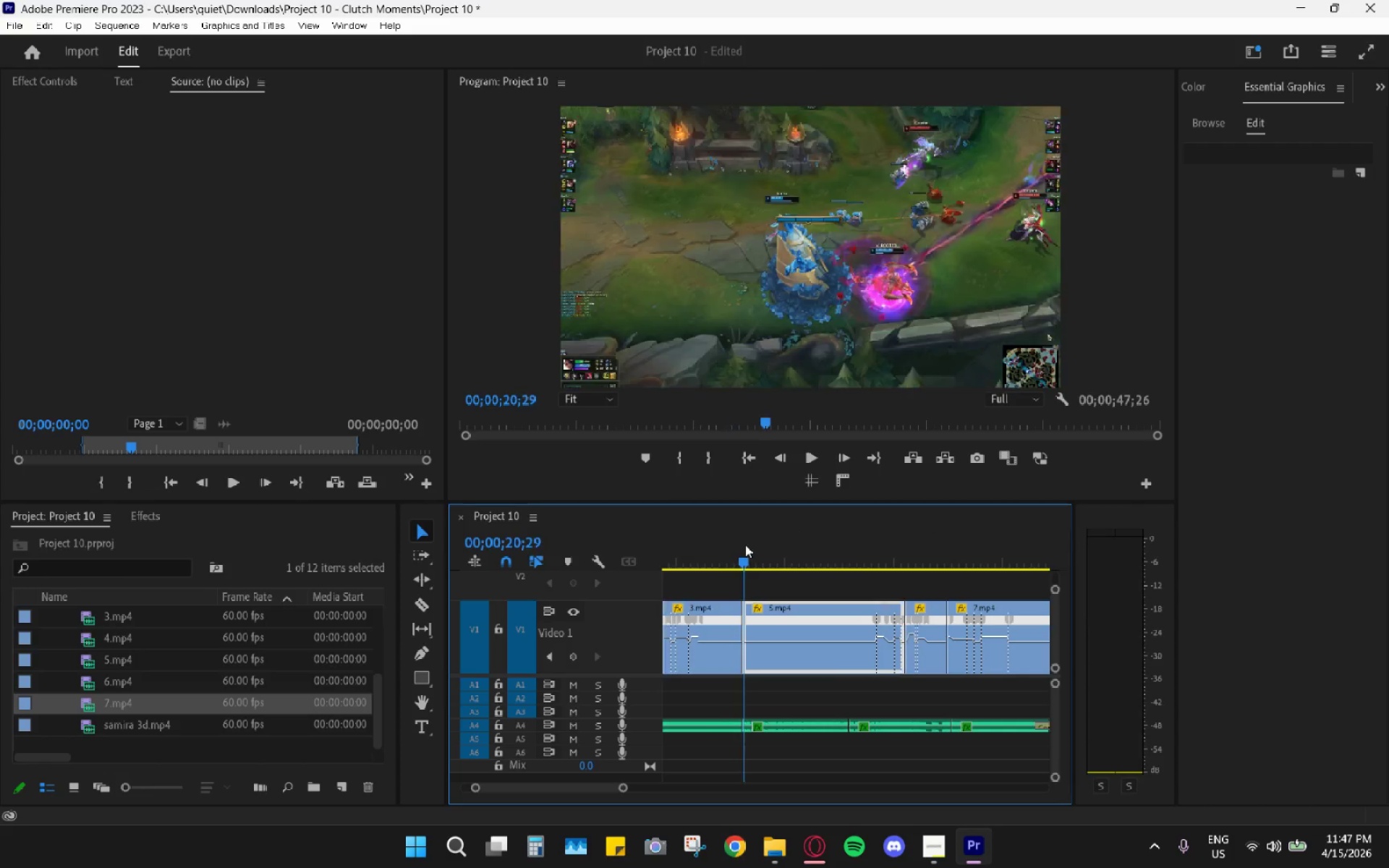 
key(Space)
 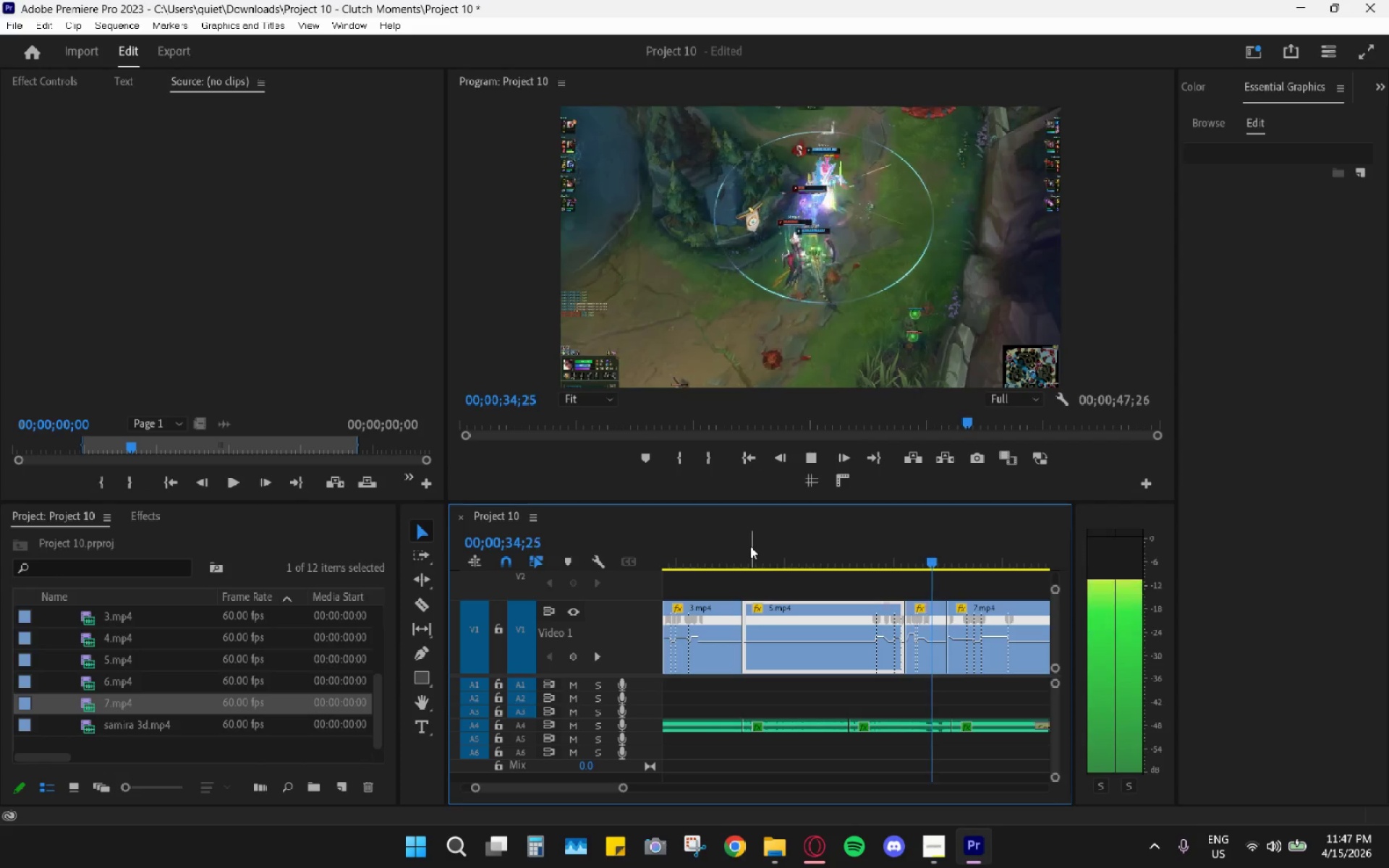 
wait(18.95)
 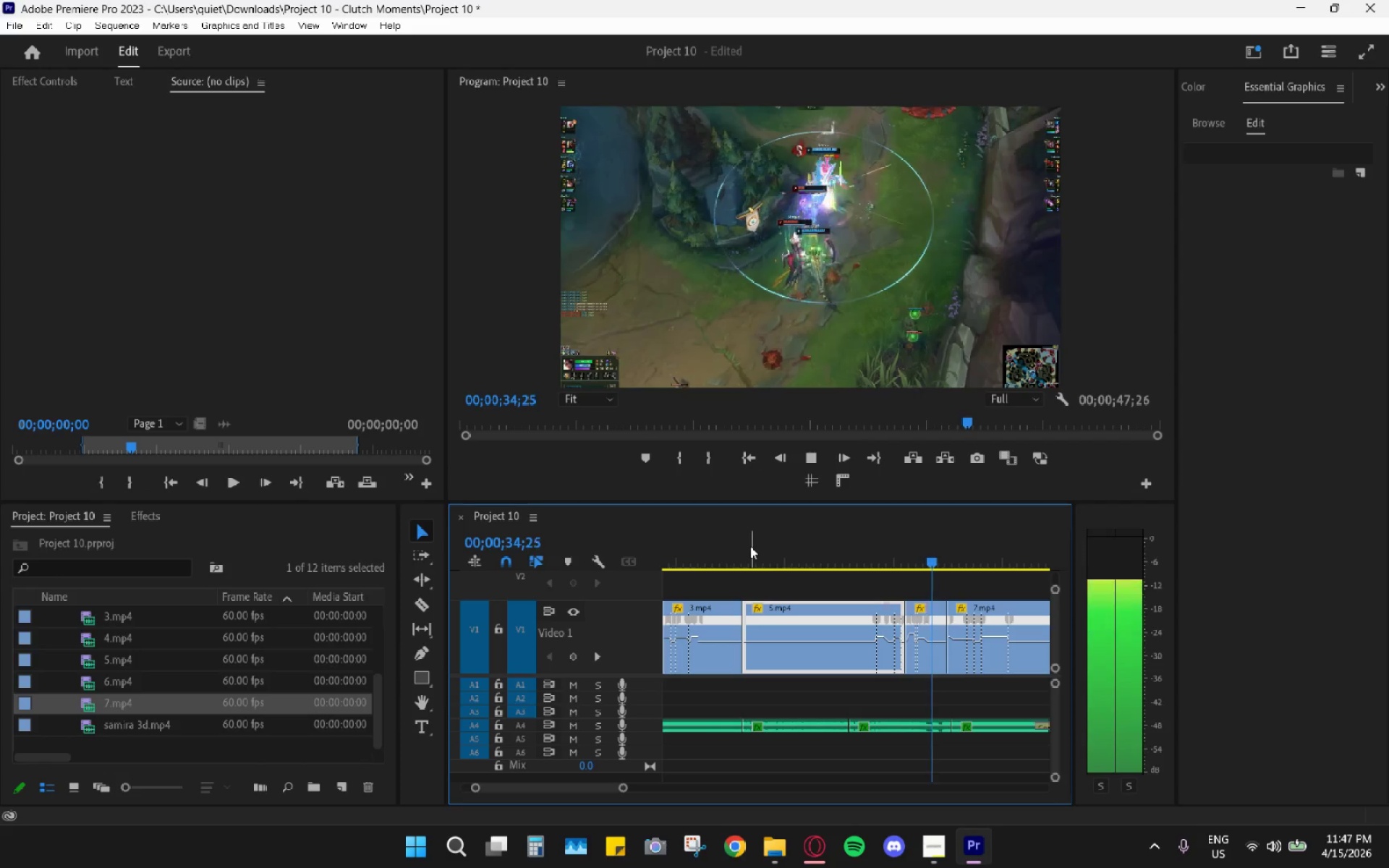 
key(Space)
 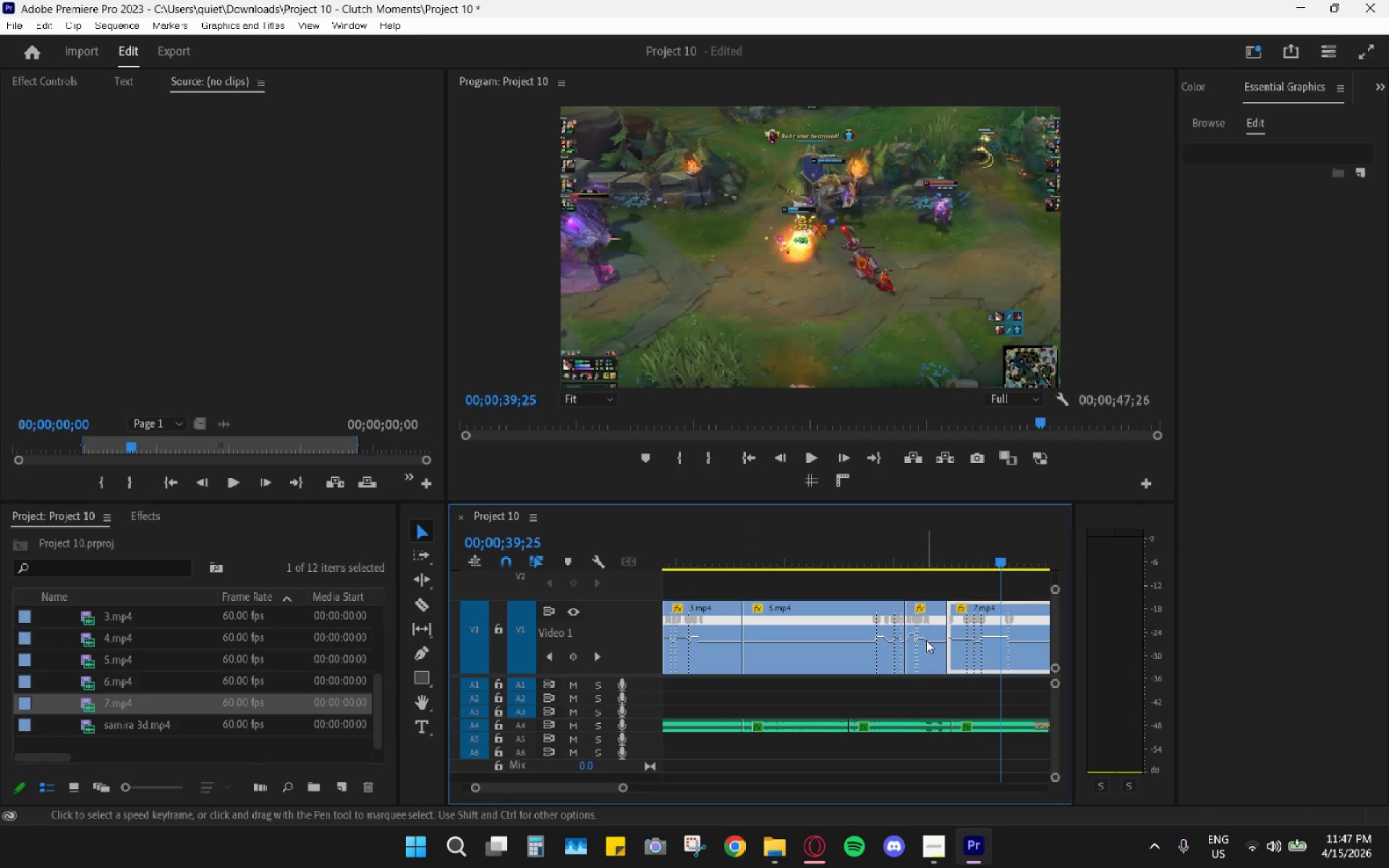 
key(Alt+AltLeft)
 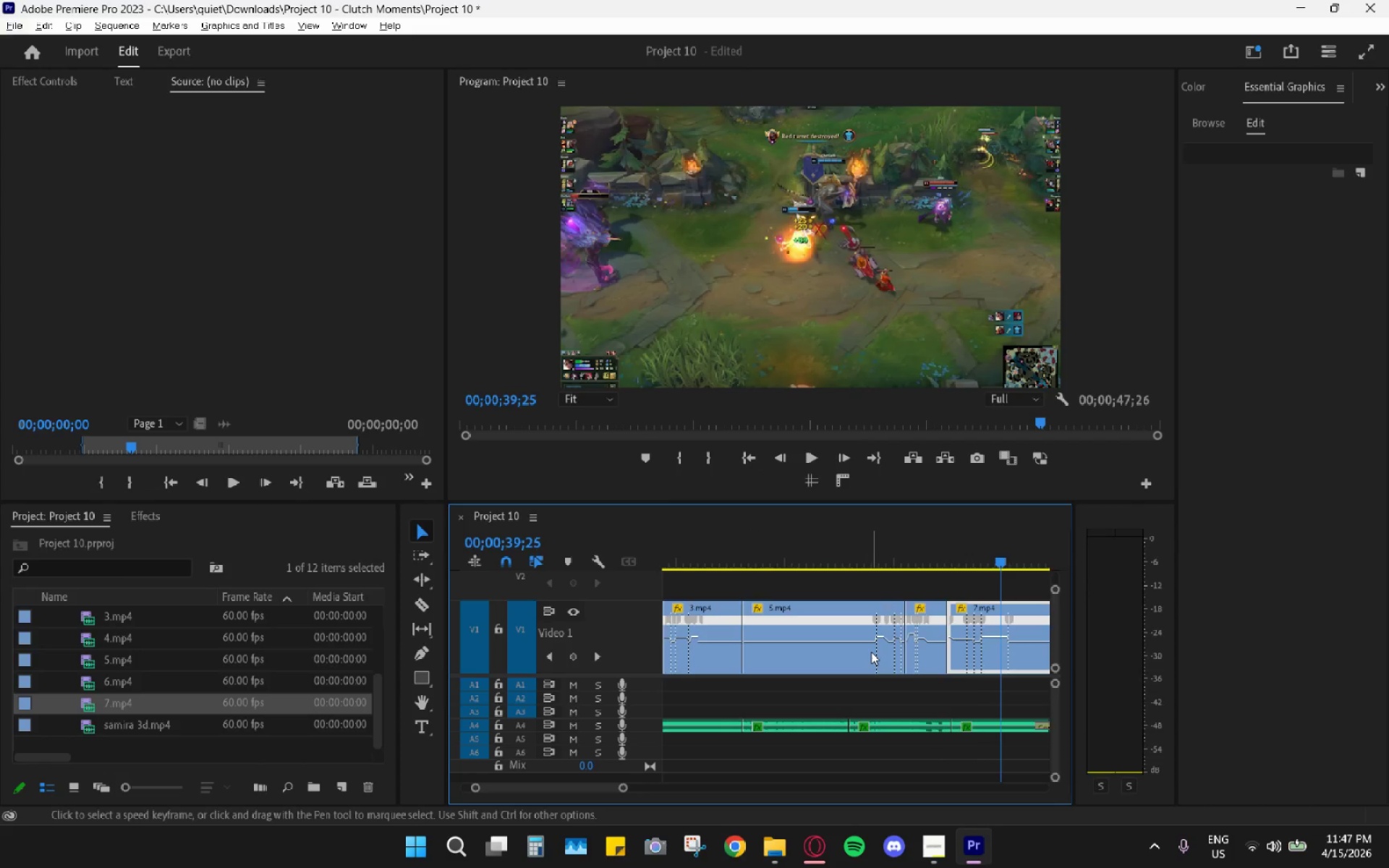 
hold_key(key=AltLeft, duration=0.36)
 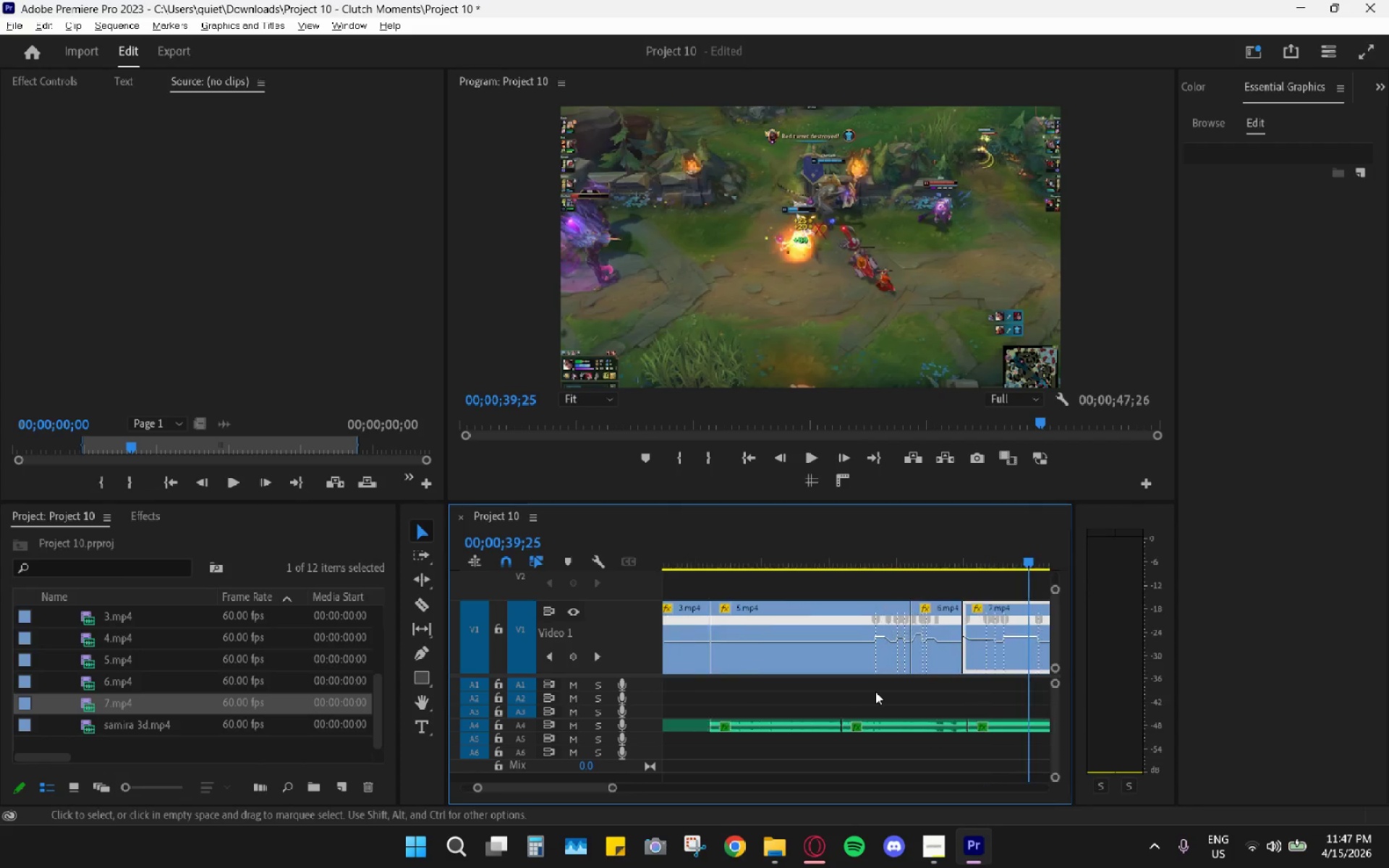 
hold_key(key=AltLeft, duration=0.72)
 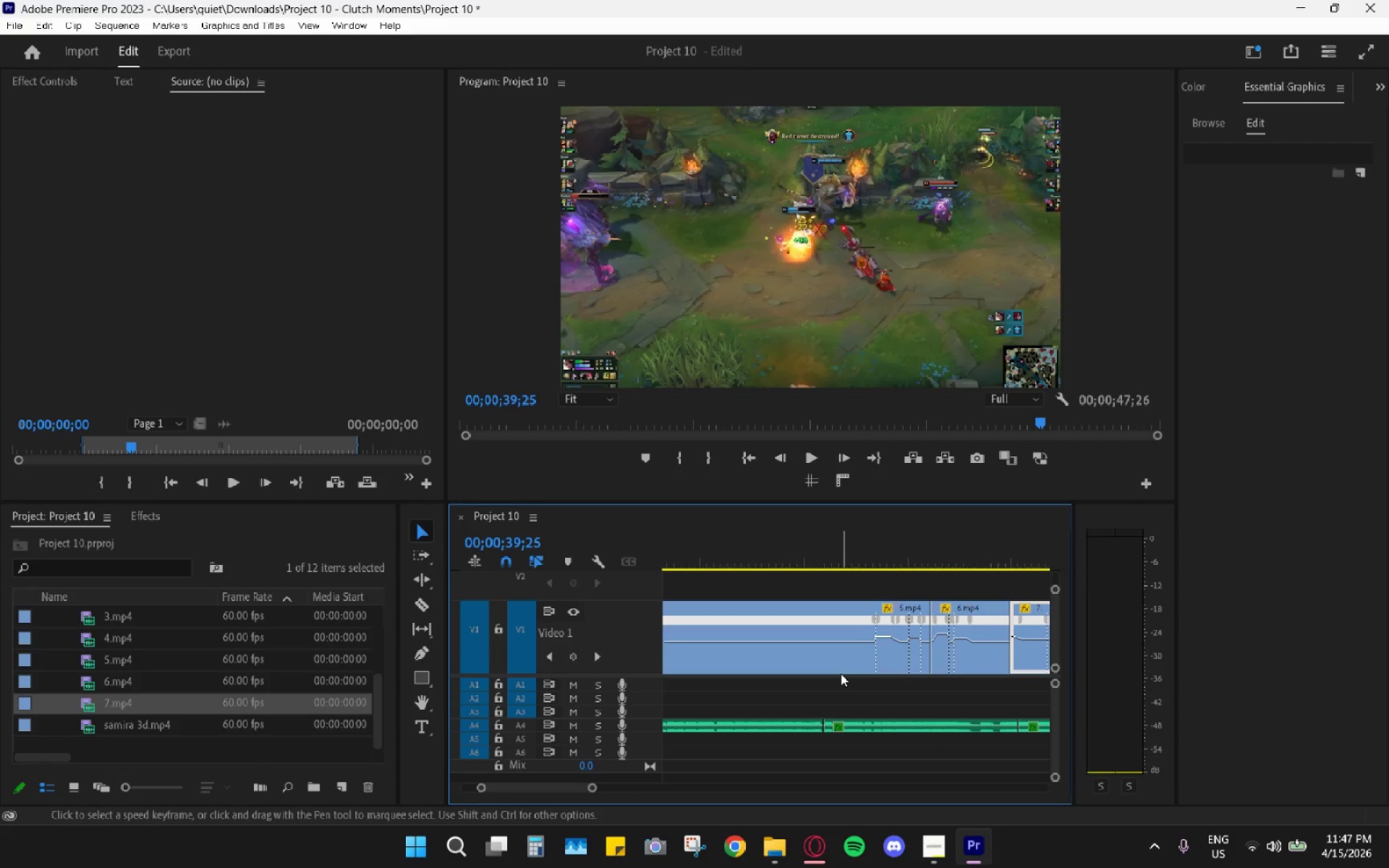 
scroll: coordinate [870, 652], scroll_direction: down, amount: 2.0
 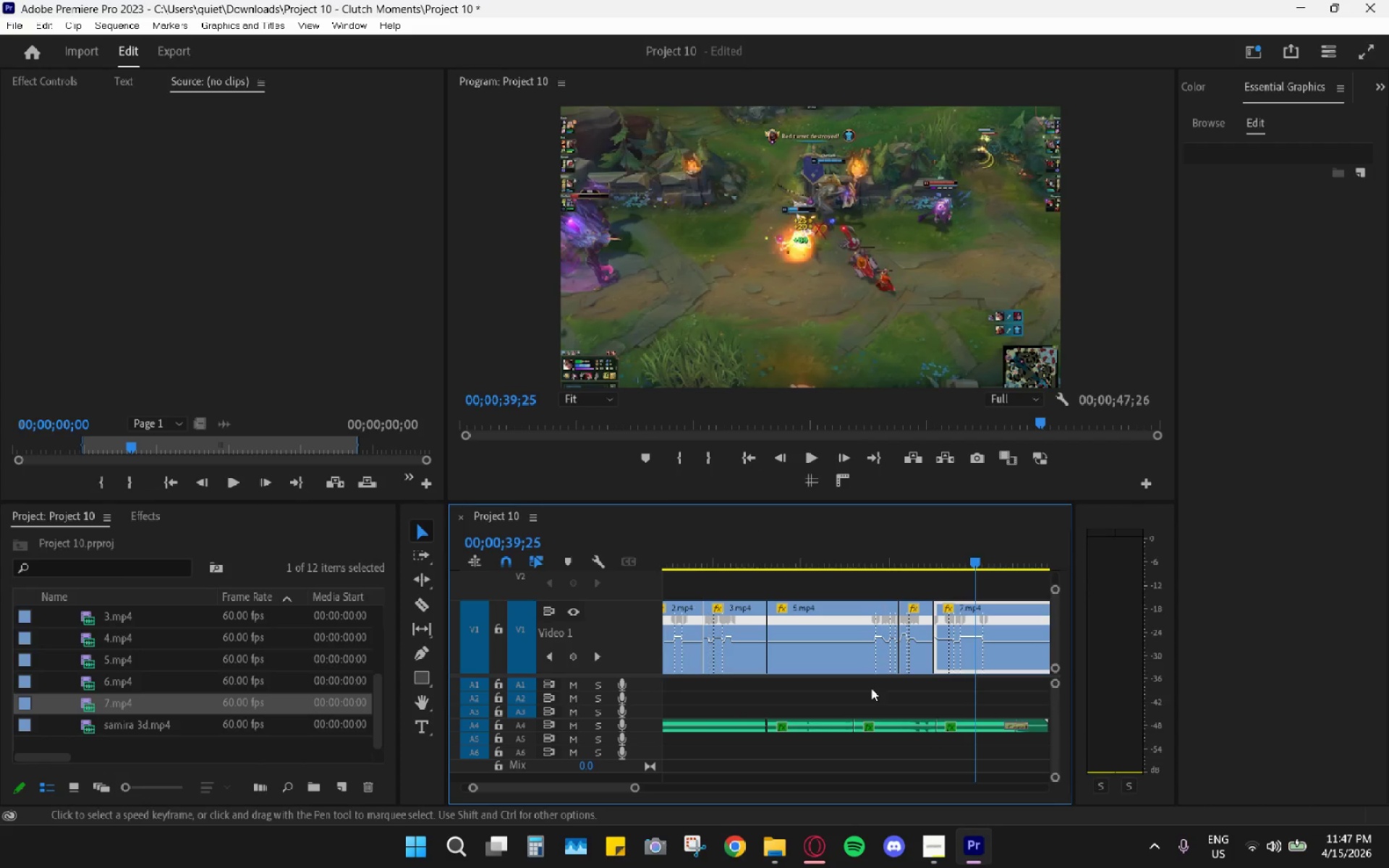 
scroll: coordinate [875, 692], scroll_direction: up, amount: 8.0
 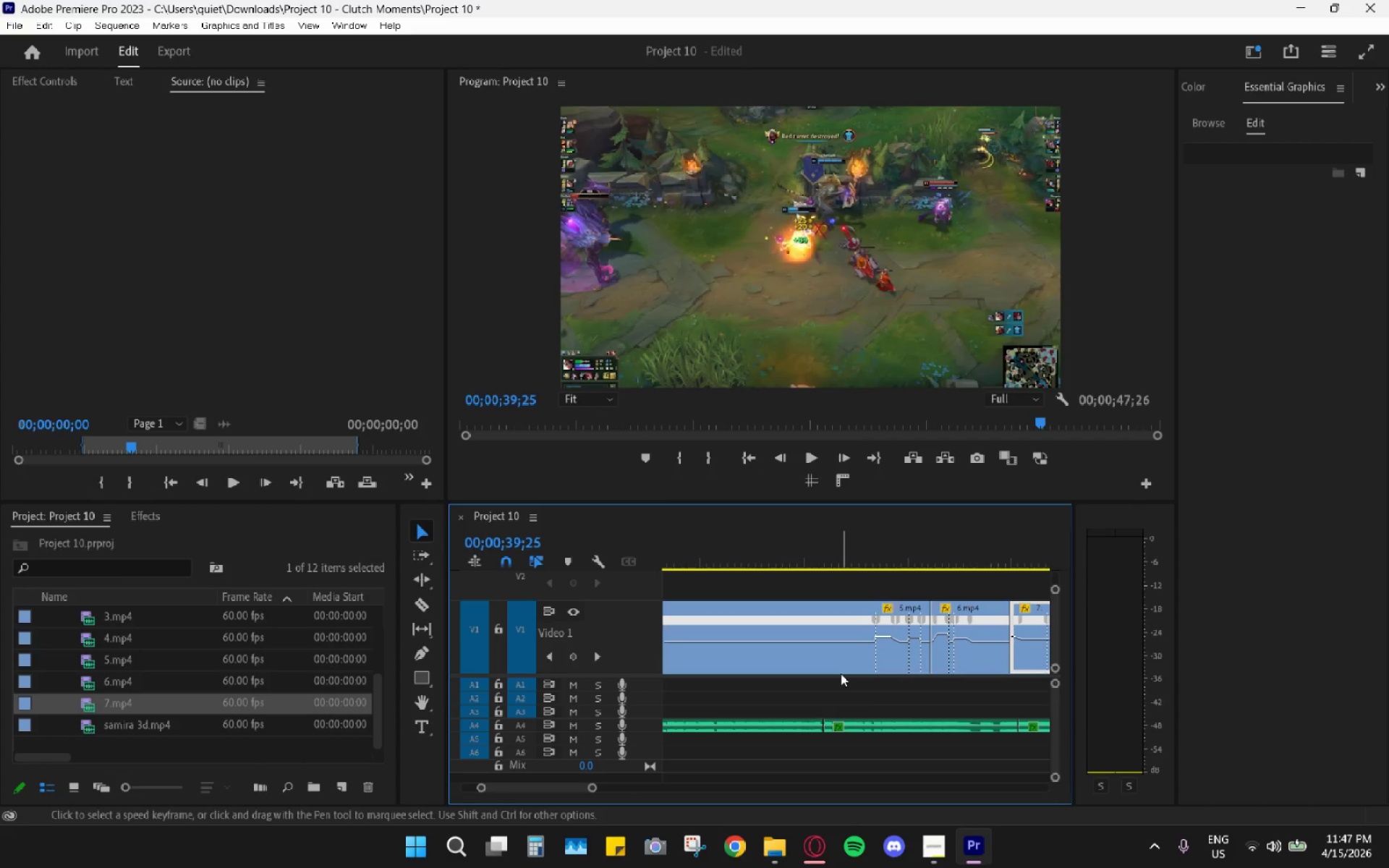 
hold_key(key=AltLeft, duration=0.39)
scroll: coordinate [841, 673], scroll_direction: down, amount: 3.0
 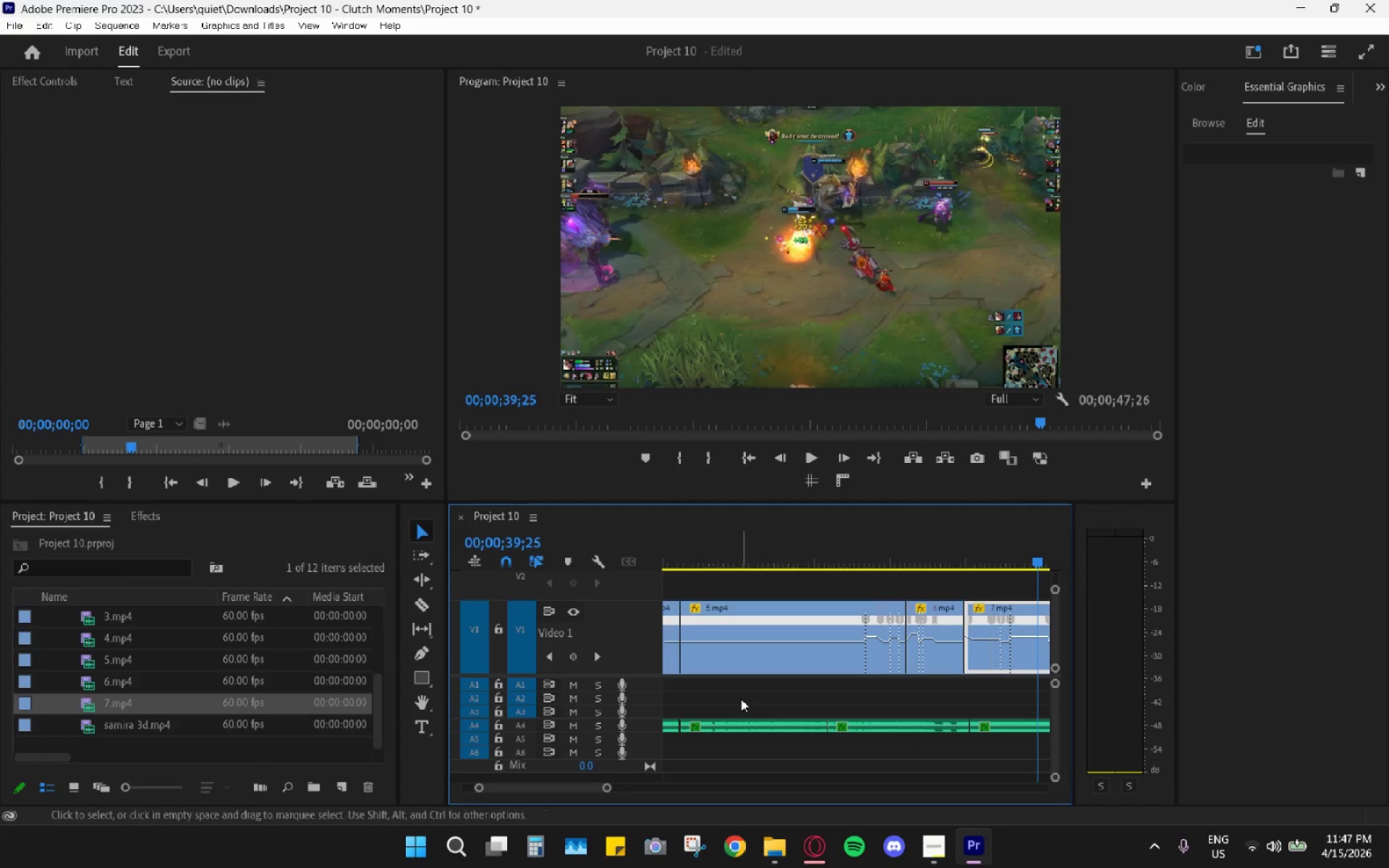 
left_click_drag(start_coordinate=[742, 699], to_coordinate=[1032, 661])
 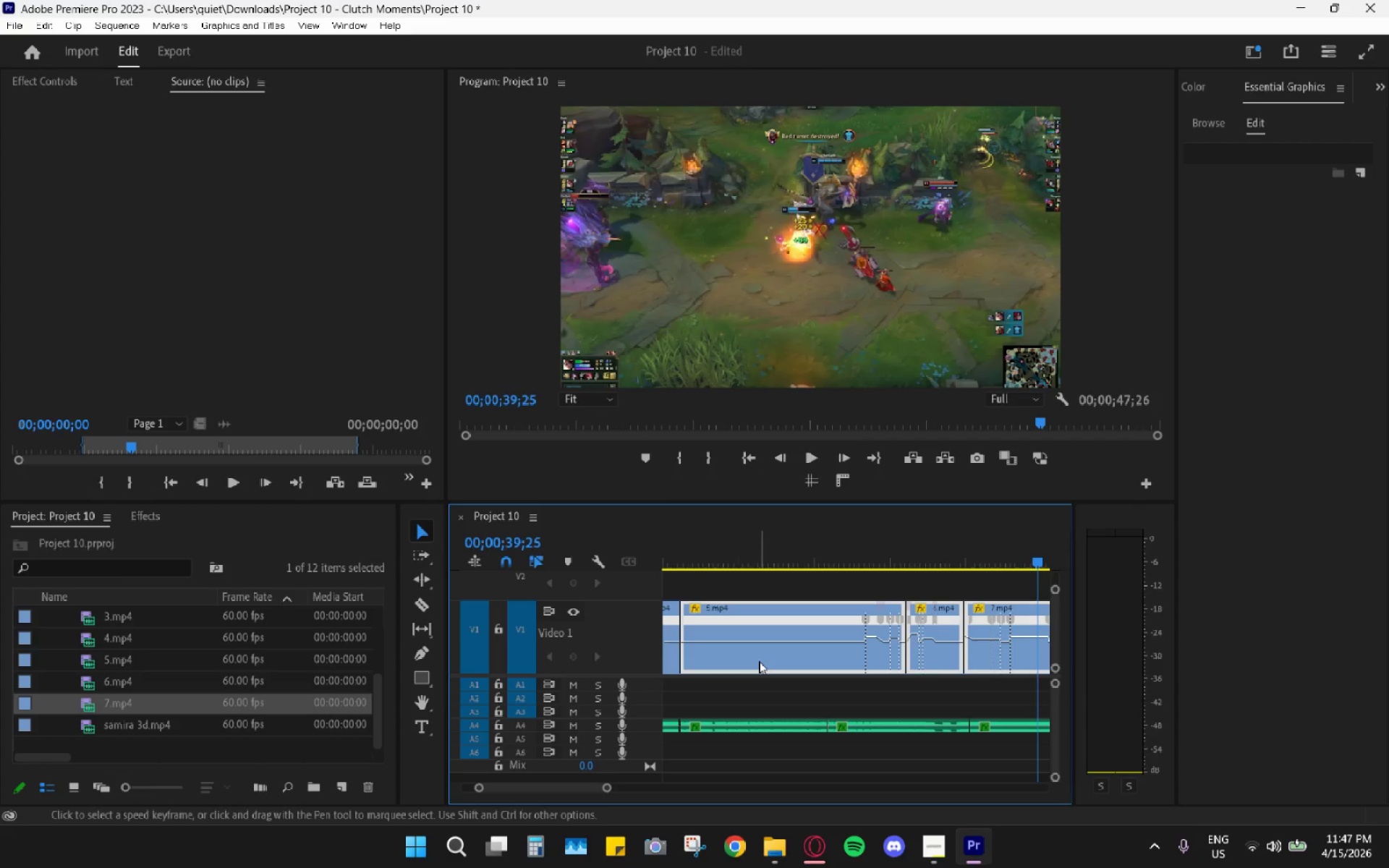 
hold_key(key=AltLeft, duration=0.61)
scroll: coordinate [778, 663], scroll_direction: up, amount: 12.0
 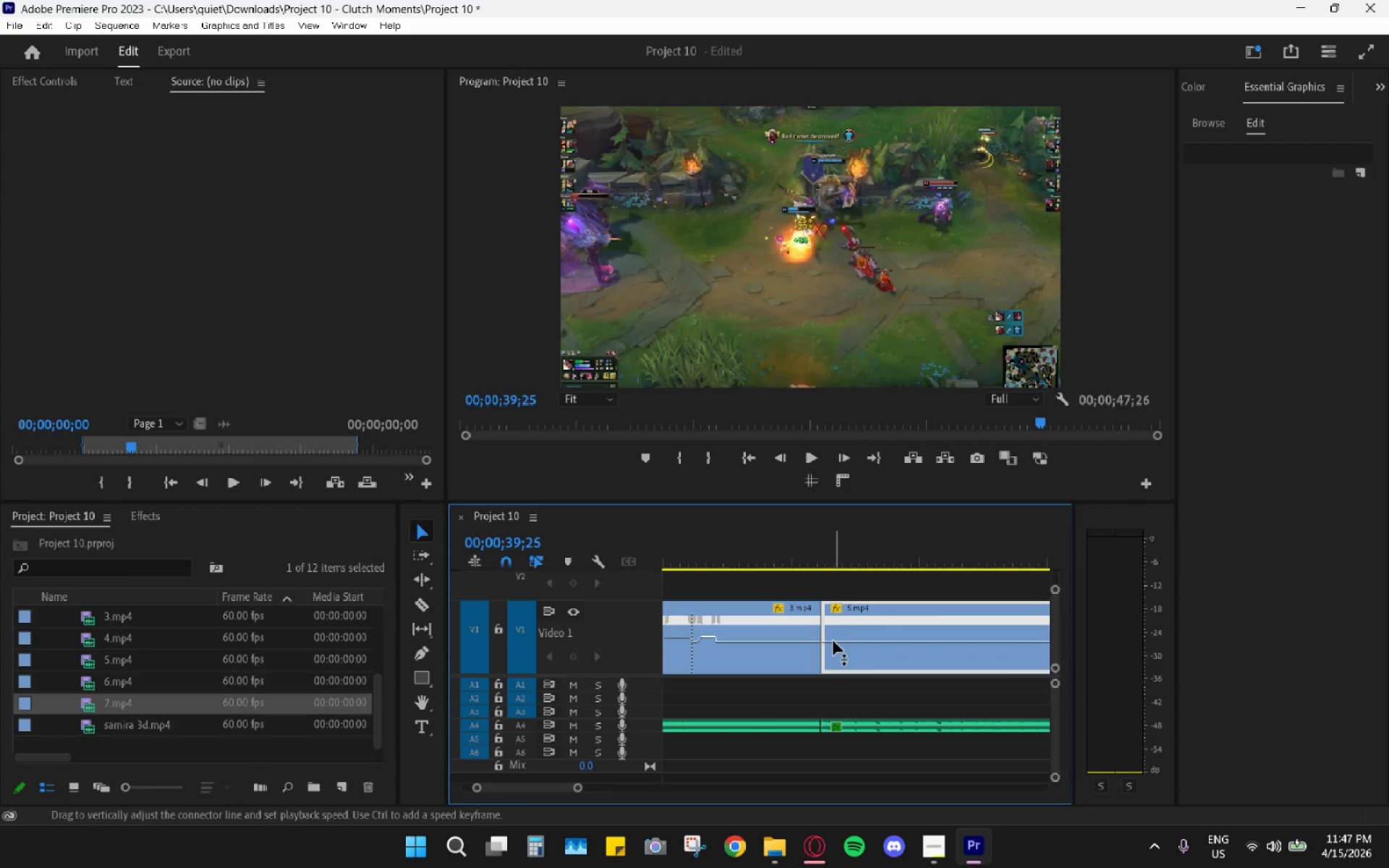 
left_click_drag(start_coordinate=[833, 641], to_coordinate=[838, 648])
 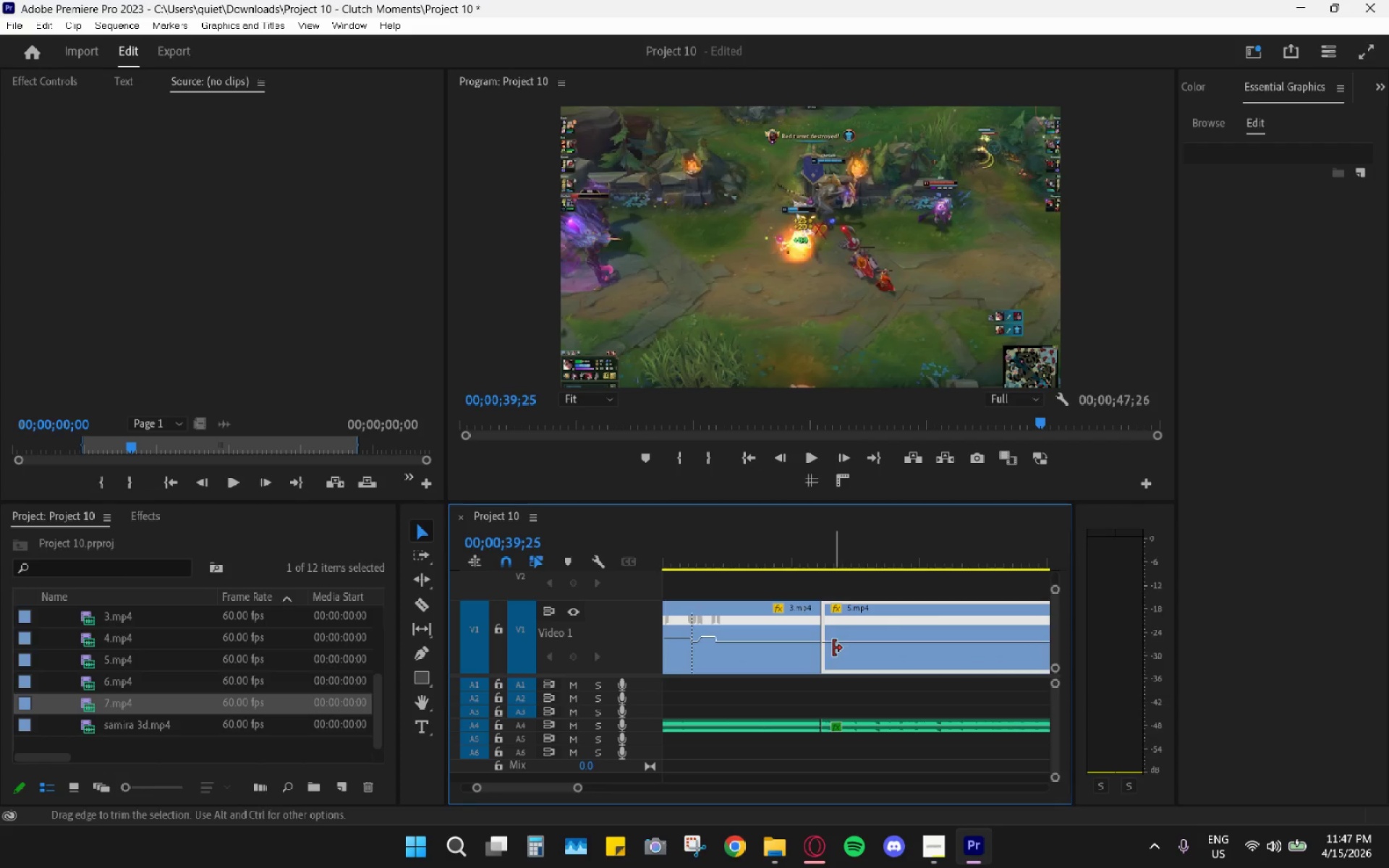 
scroll: coordinate [865, 640], scroll_direction: down, amount: 4.0
 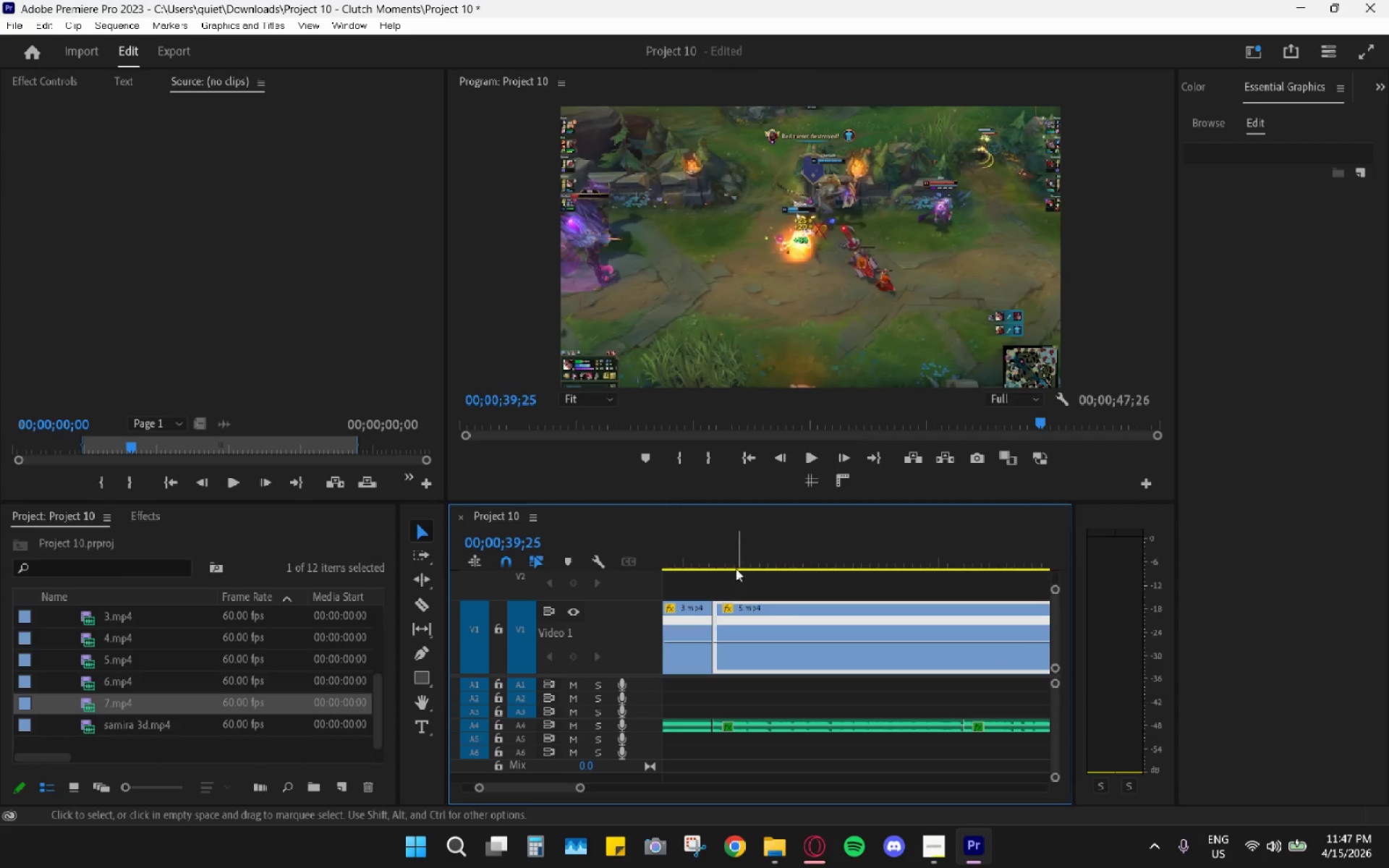 
hold_key(key=AltLeft, duration=0.66)
scroll: coordinate [829, 616], scroll_direction: down, amount: 12.0
 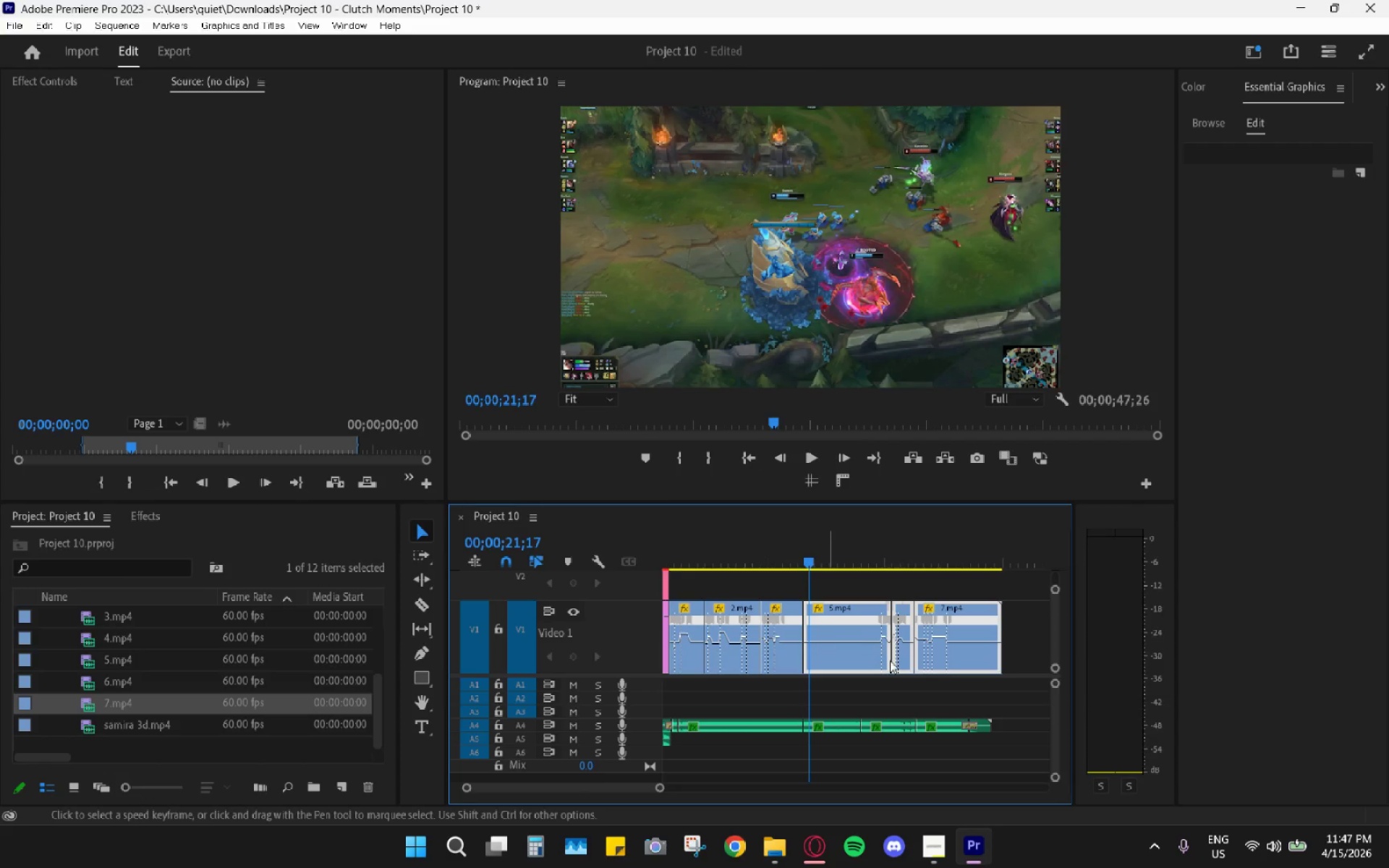 
key(Control+Z)
 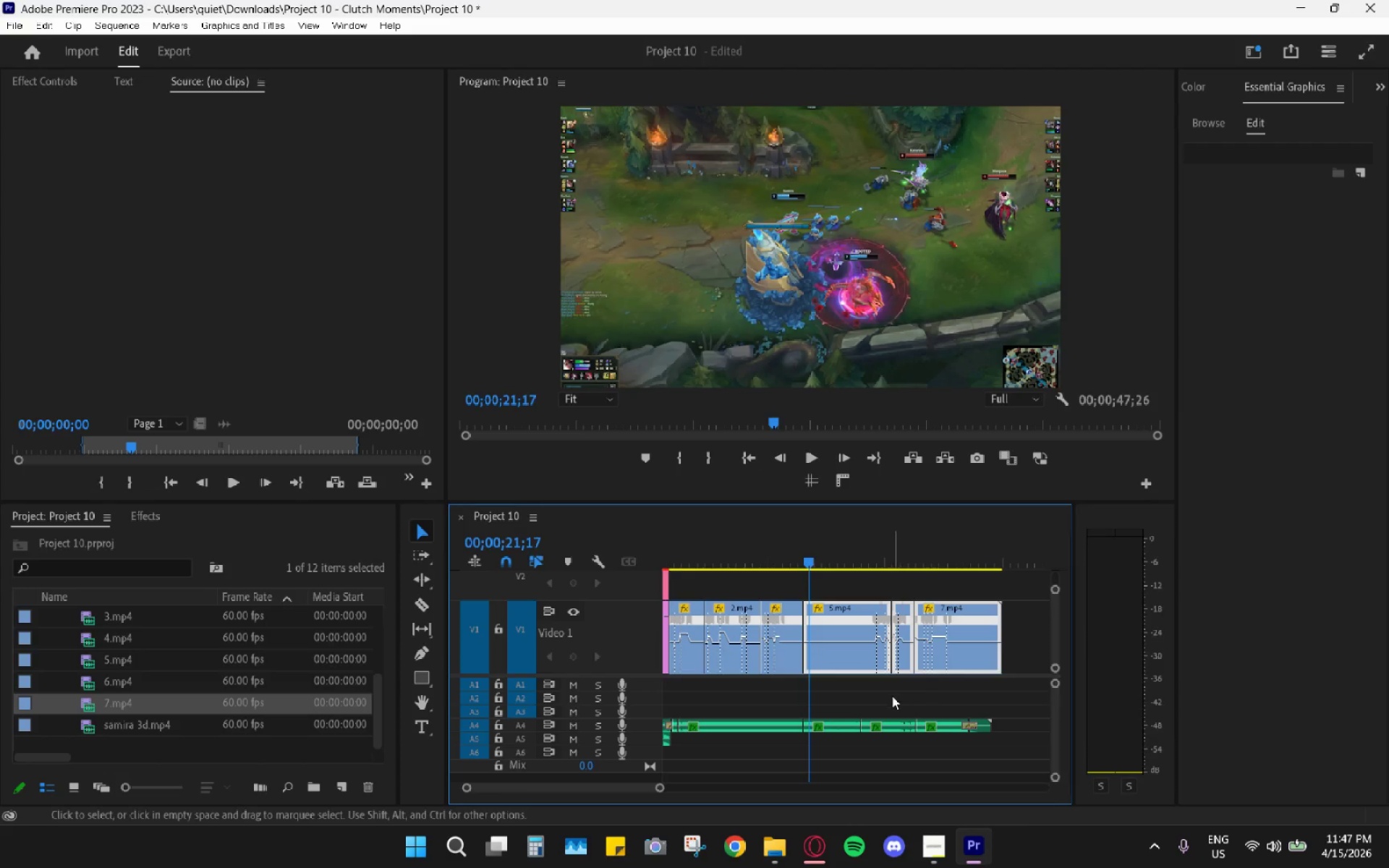 
left_click([935, 688])
 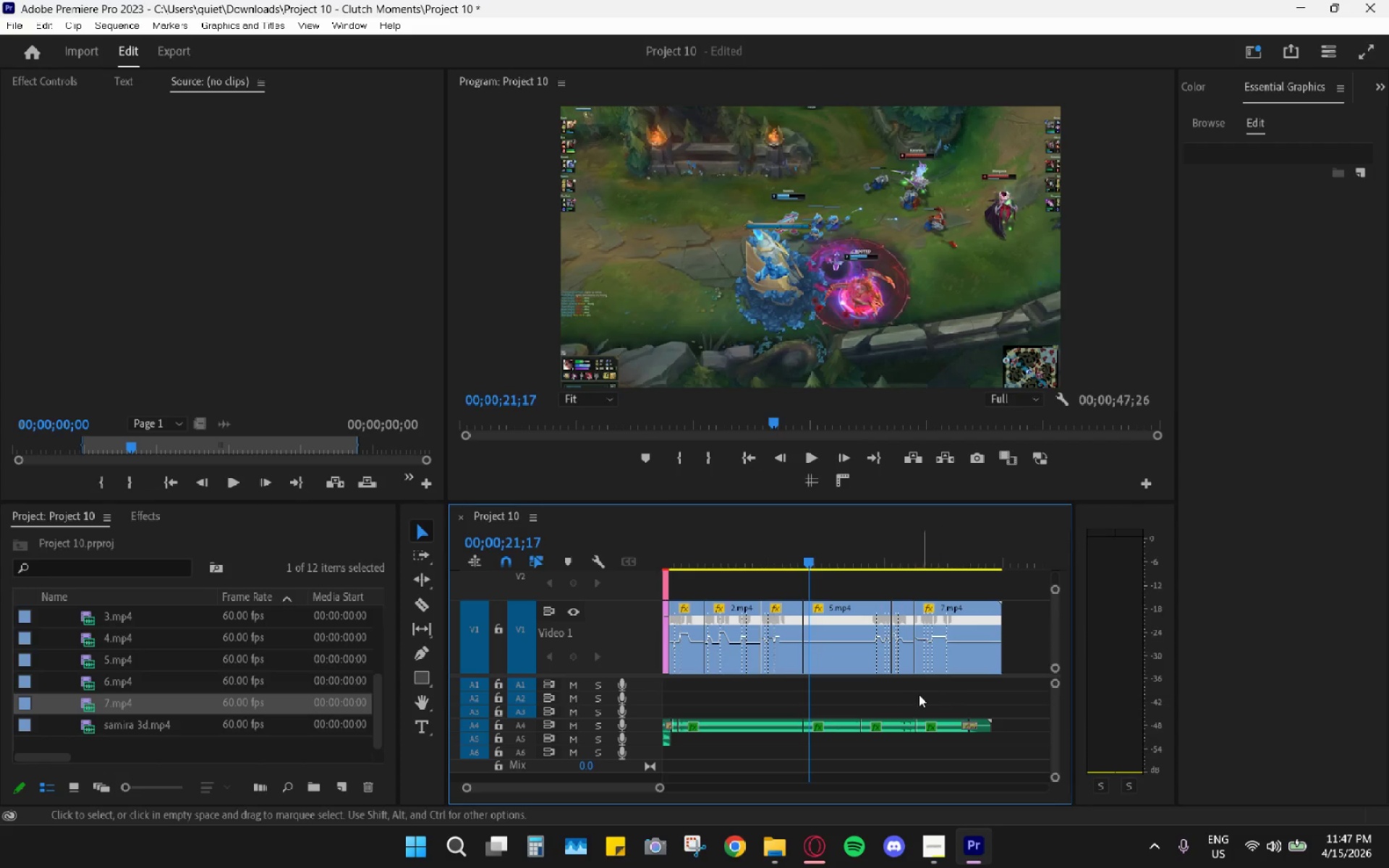 
left_click_drag(start_coordinate=[909, 694], to_coordinate=[959, 650])
 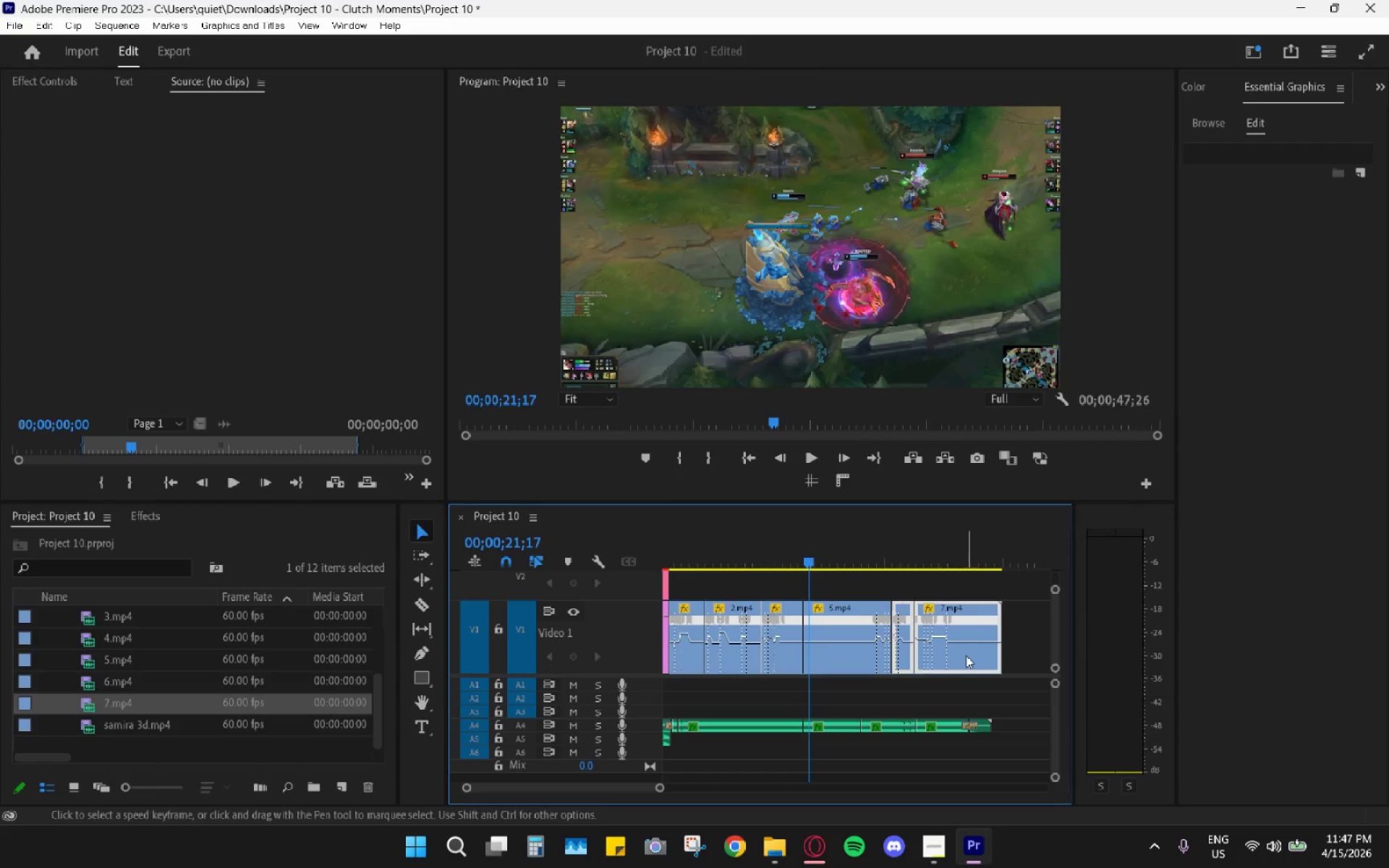 
left_click_drag(start_coordinate=[966, 655], to_coordinate=[974, 657])
 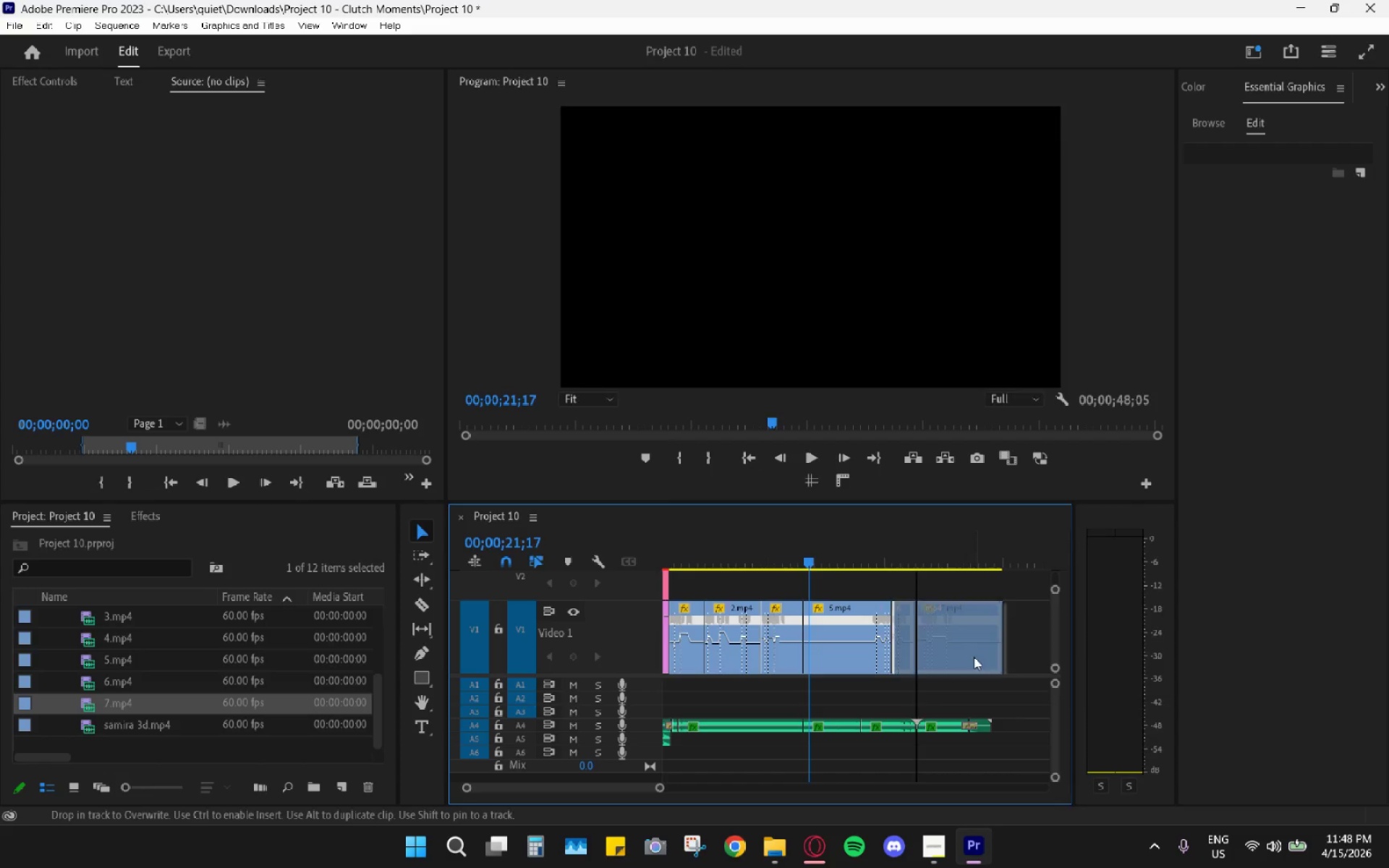 
hold_key(key=AltLeft, duration=0.94)
scroll: coordinate [746, 678], scroll_direction: up, amount: 20.0
 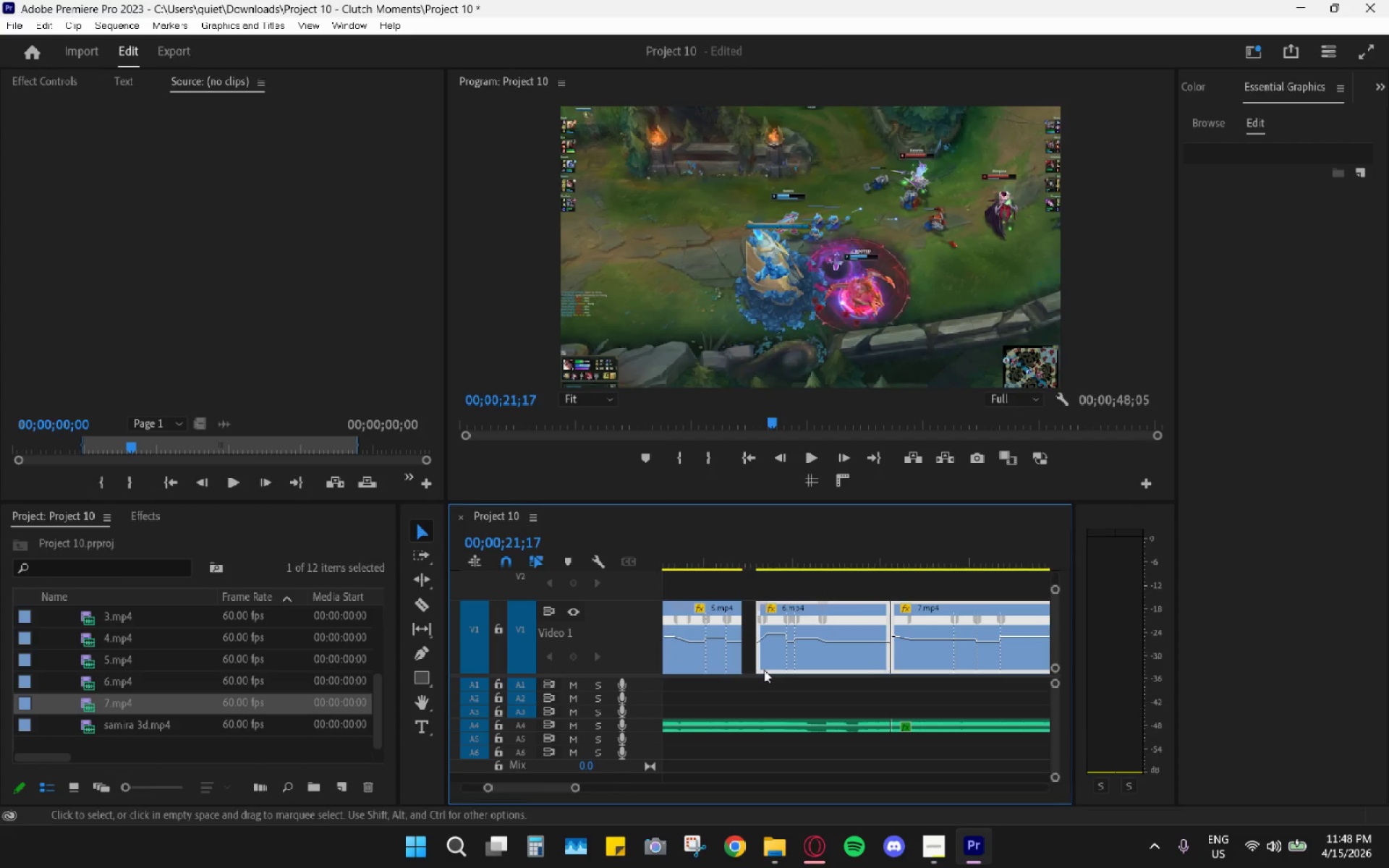 
hold_key(key=AltLeft, duration=0.44)
scroll: coordinate [774, 671], scroll_direction: up, amount: 3.0
 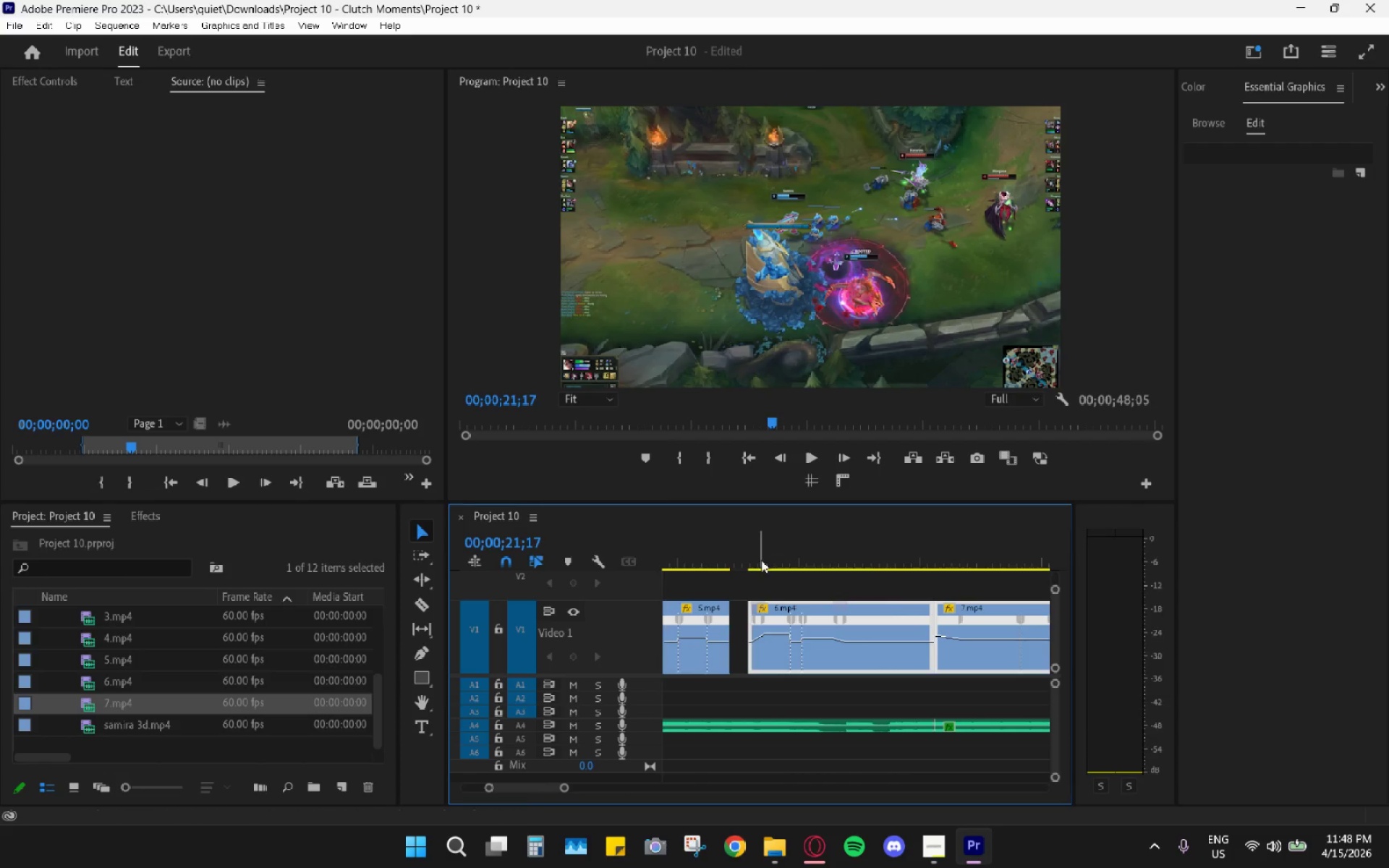 
left_click_drag(start_coordinate=[742, 558], to_coordinate=[734, 558])
 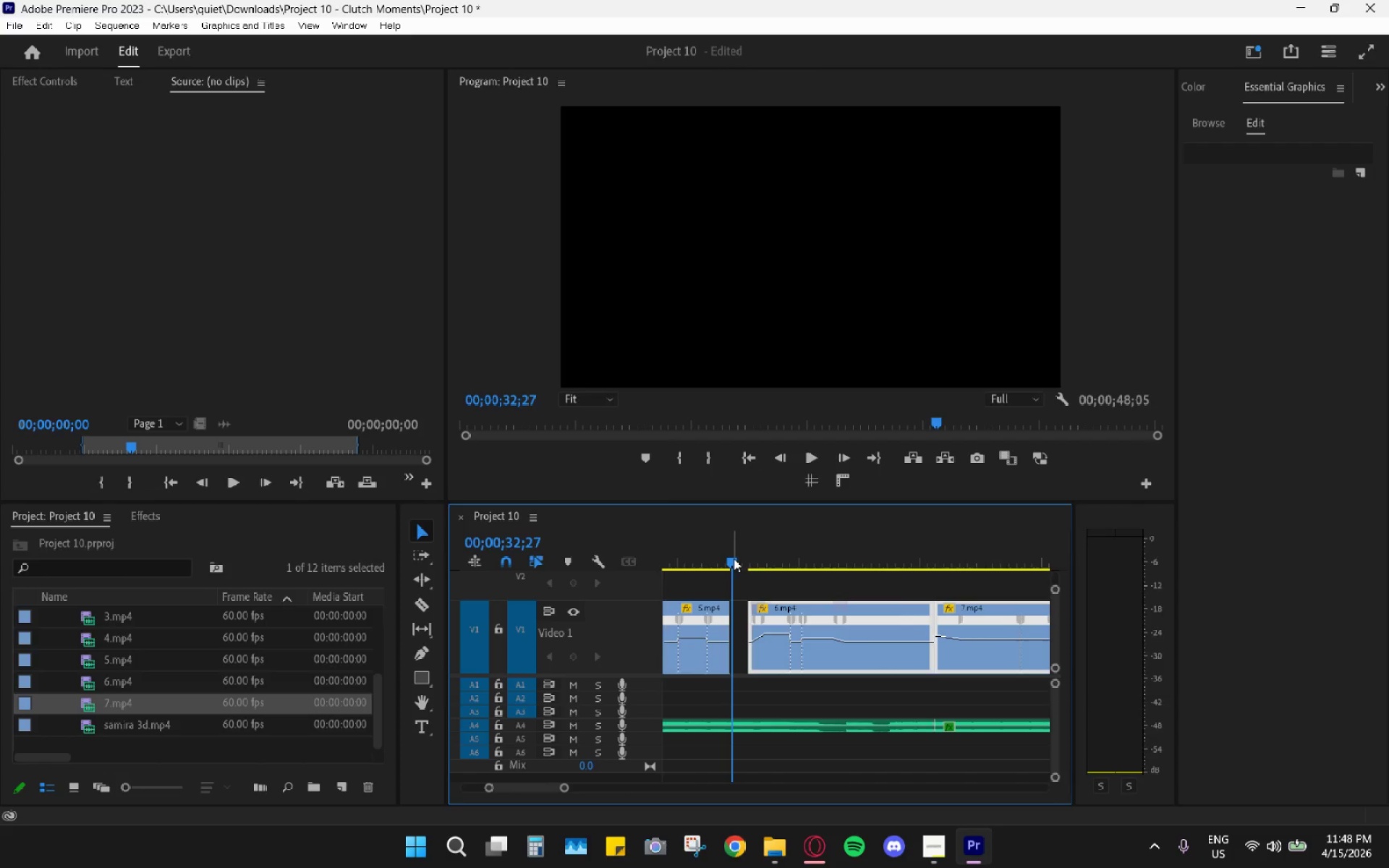 
key(Space)
 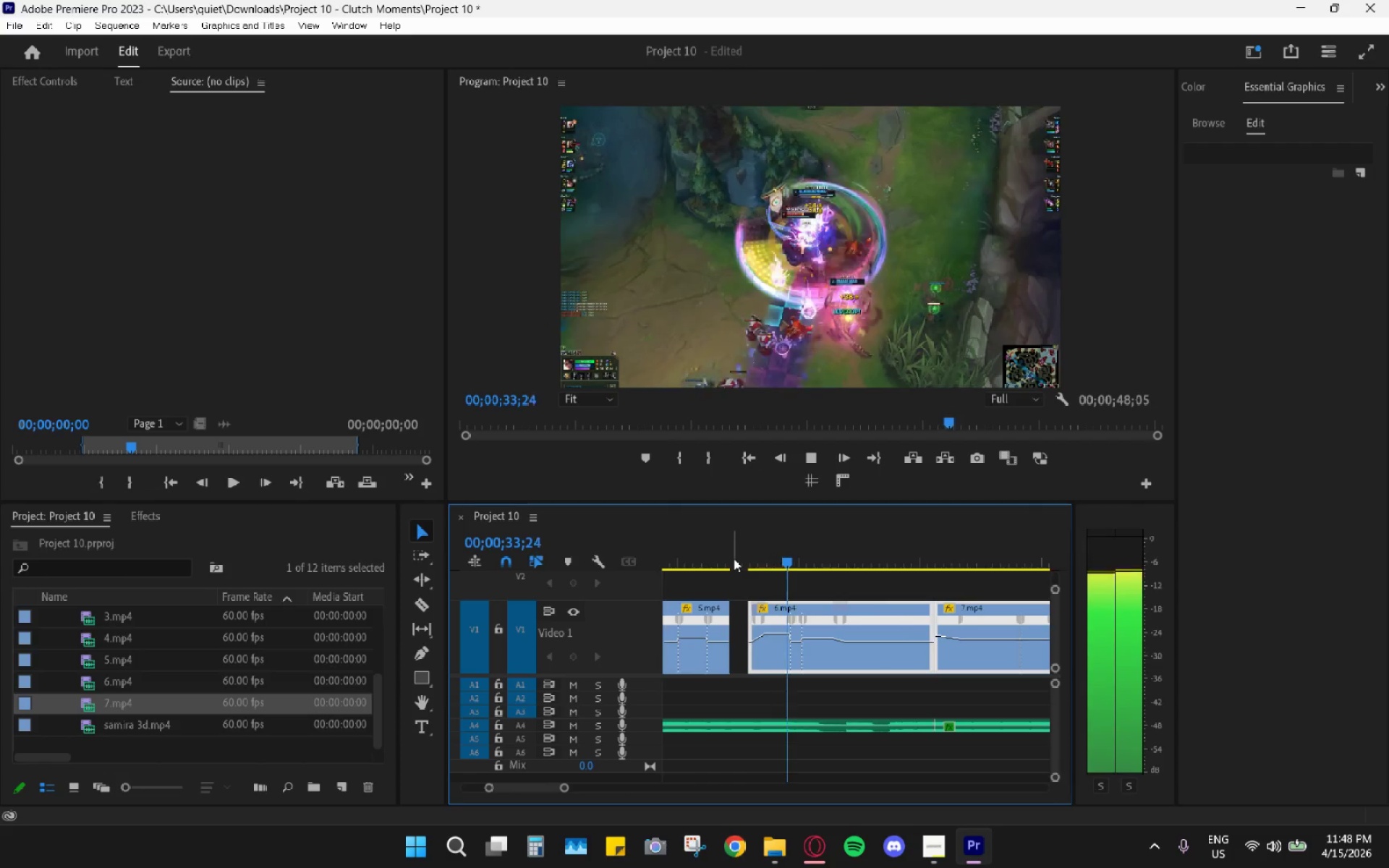 
key(Space)
 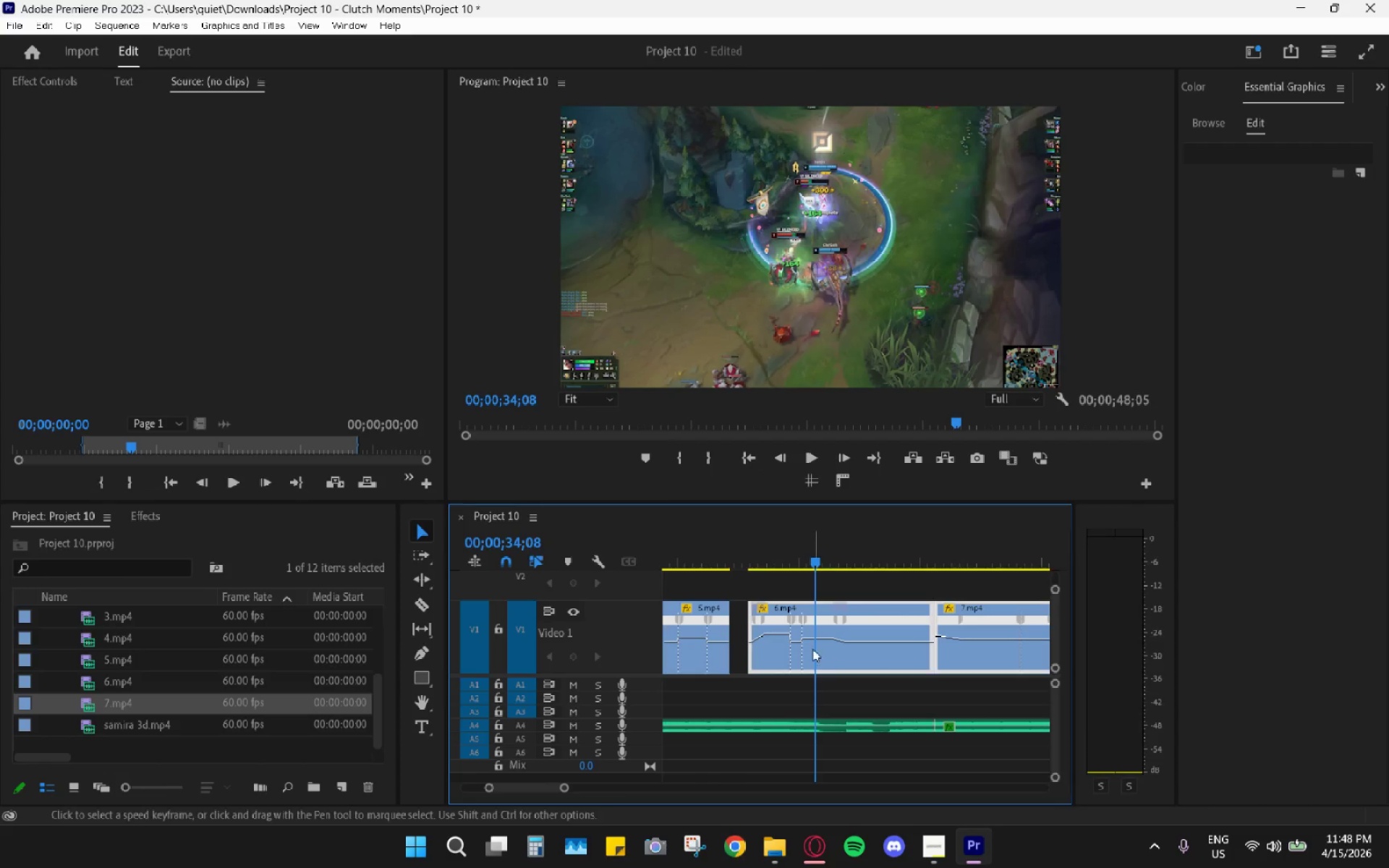 
left_click_drag(start_coordinate=[748, 560], to_coordinate=[742, 559])
 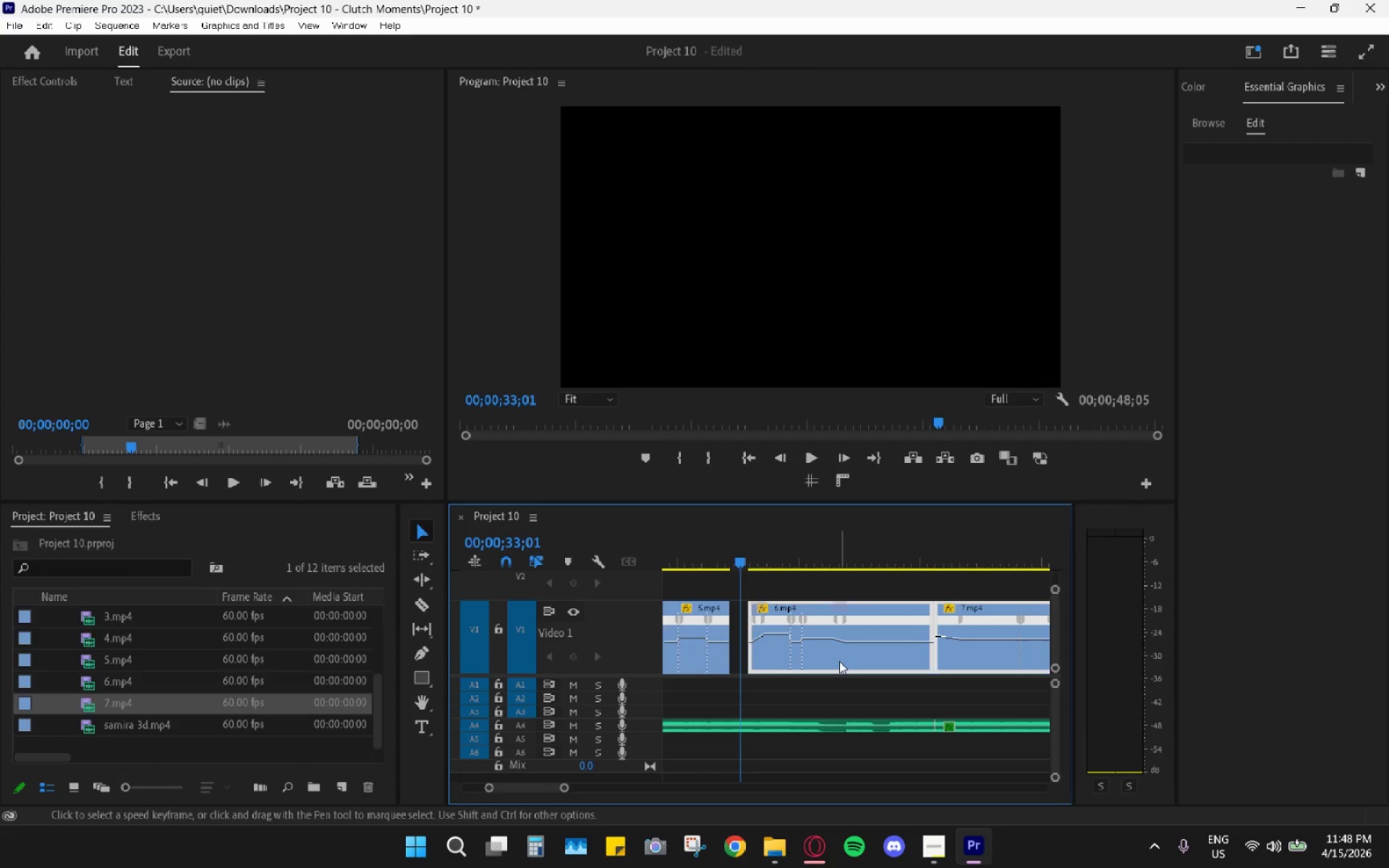 
left_click_drag(start_coordinate=[839, 661], to_coordinate=[821, 661])
 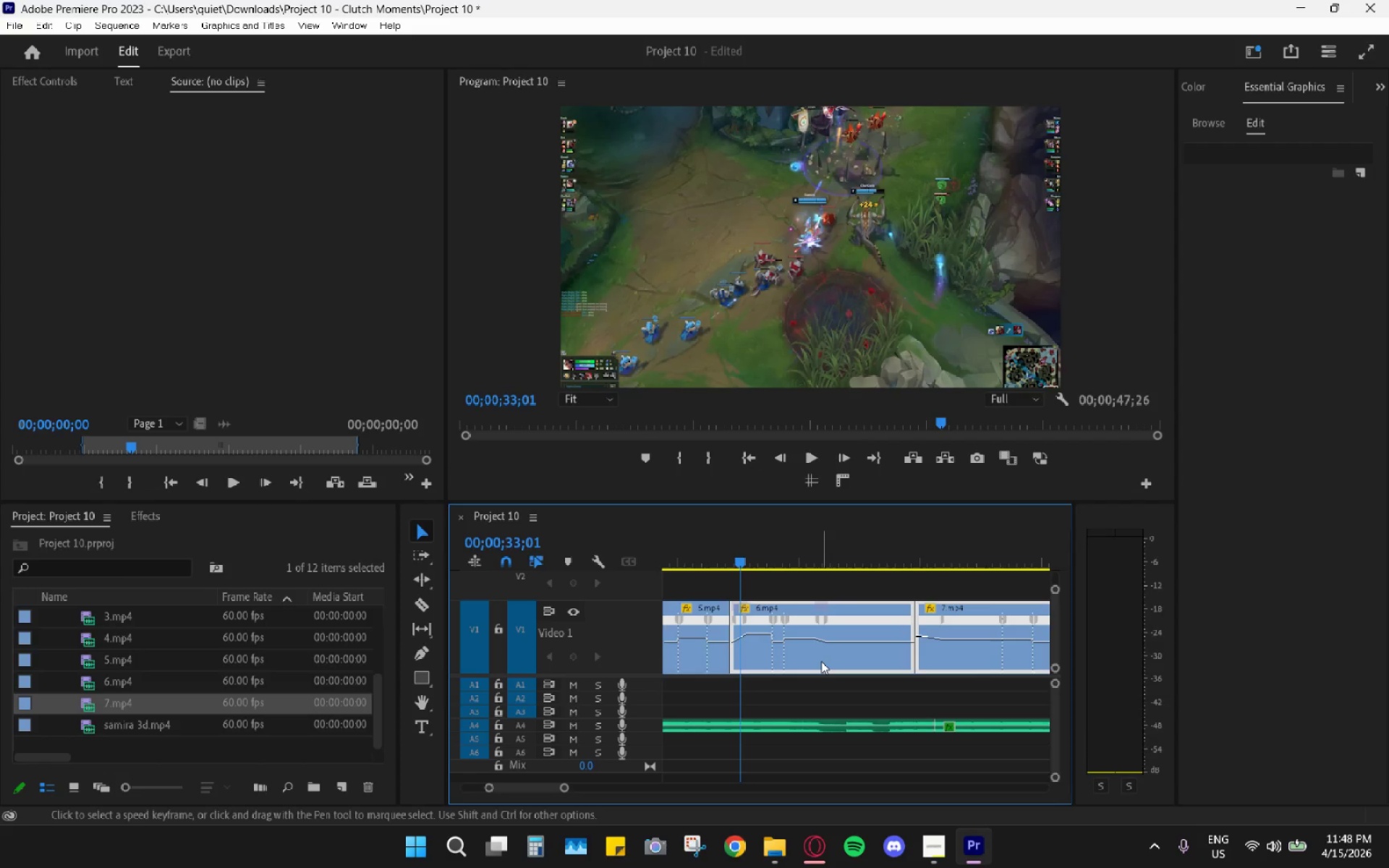 
left_click_drag(start_coordinate=[821, 660], to_coordinate=[827, 660])
 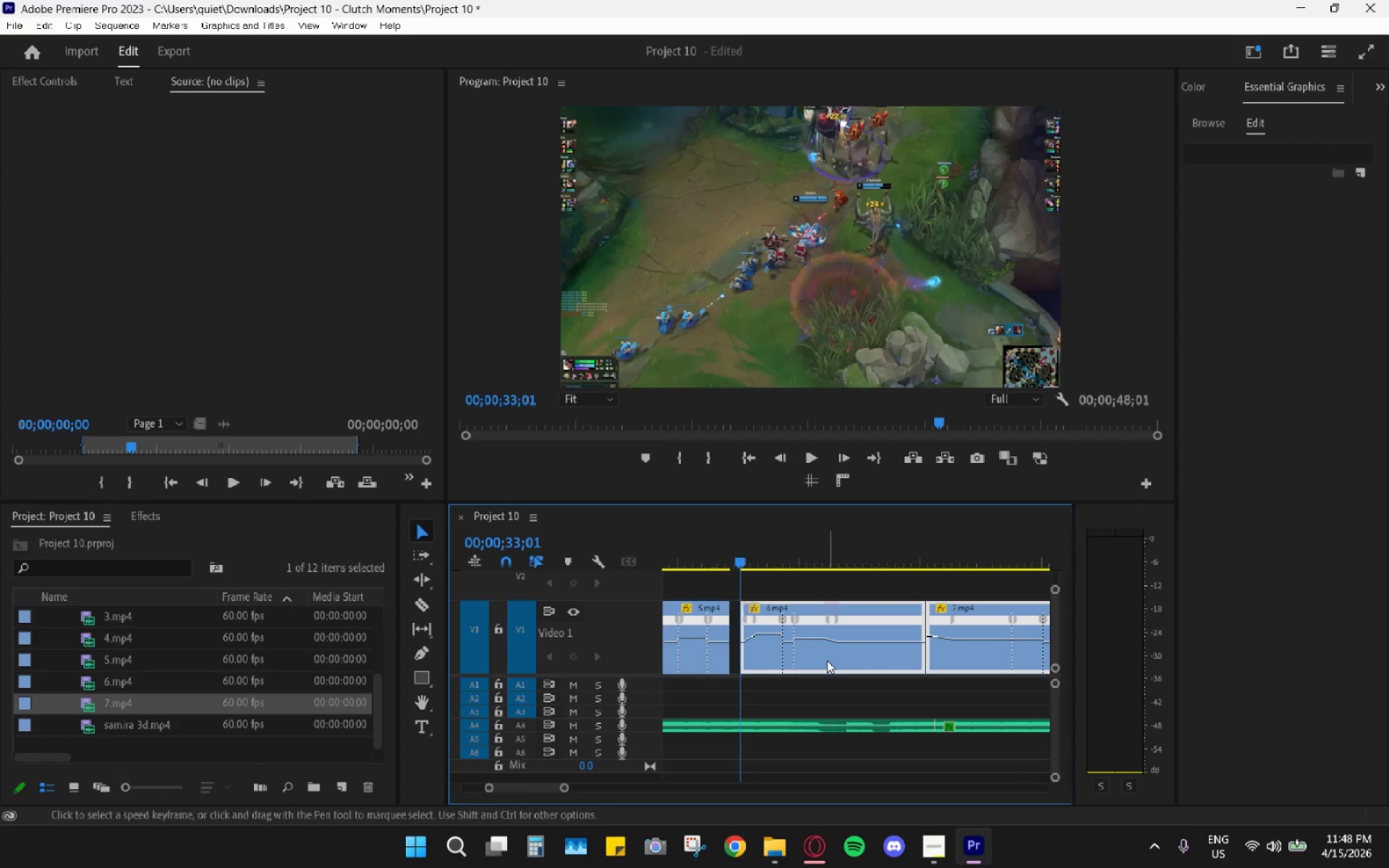 
key(Control+Z)
 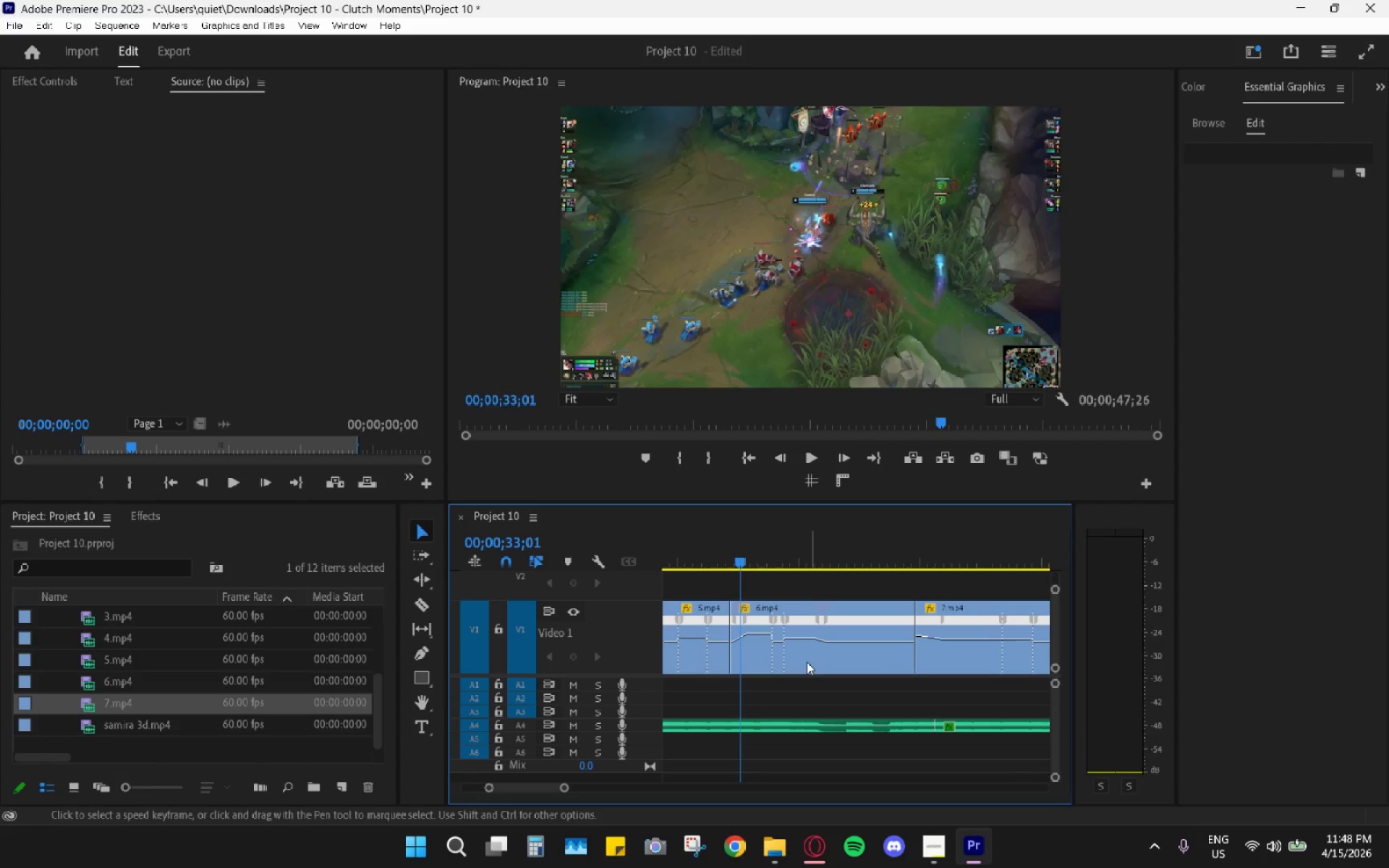 
left_click_drag(start_coordinate=[782, 687], to_coordinate=[922, 661])
 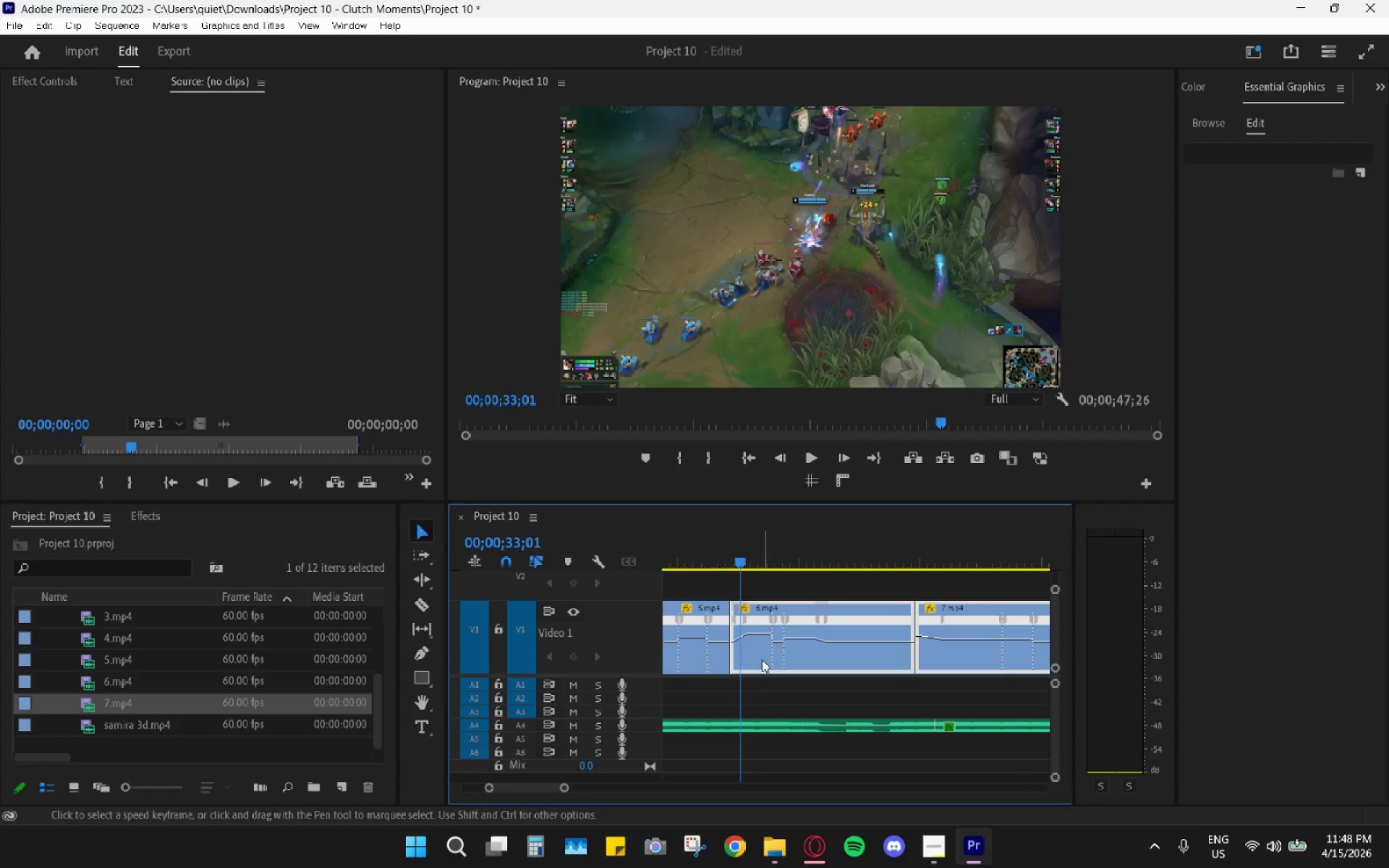 
left_click_drag(start_coordinate=[756, 660], to_coordinate=[761, 660])
 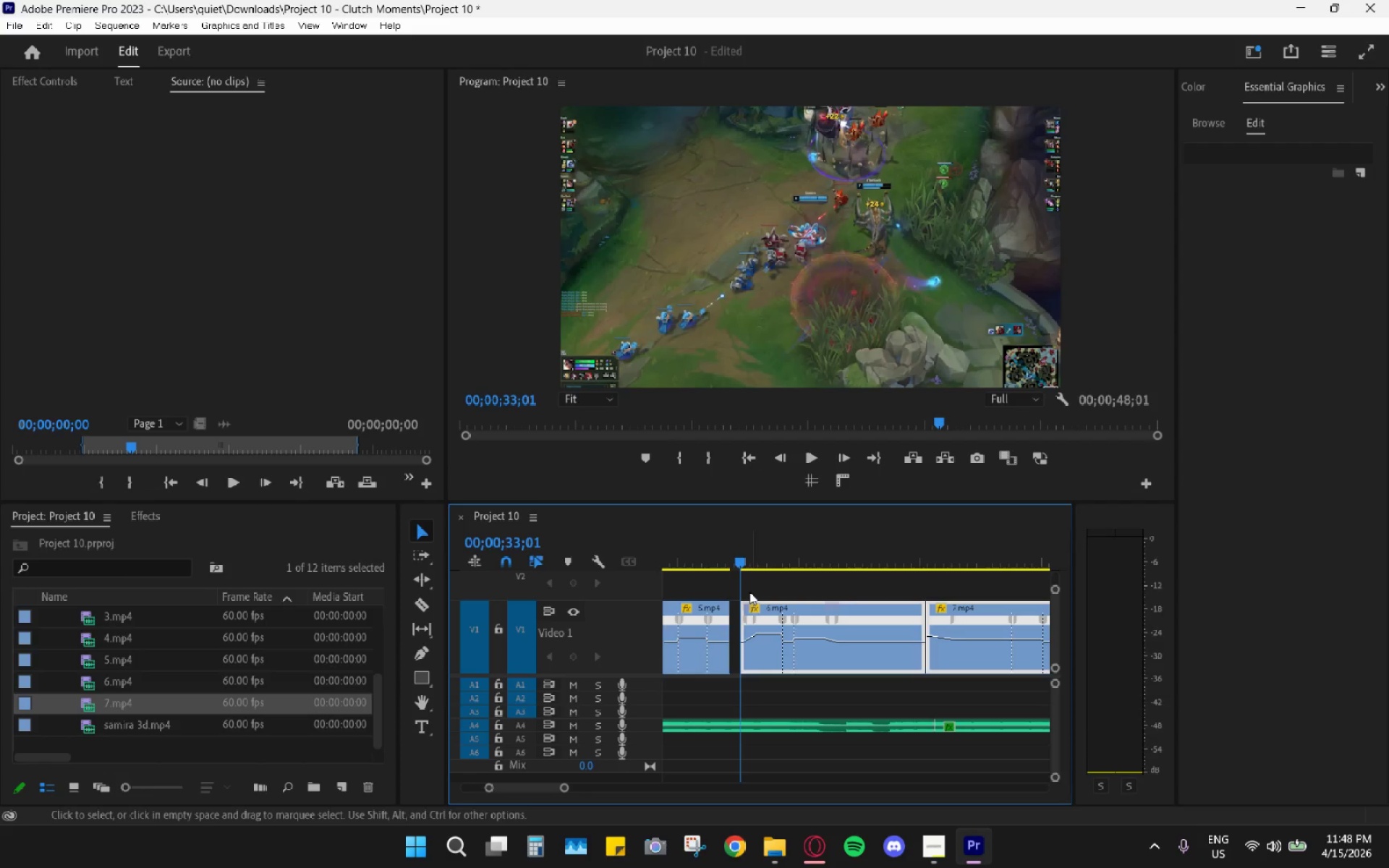 
key(Space)
 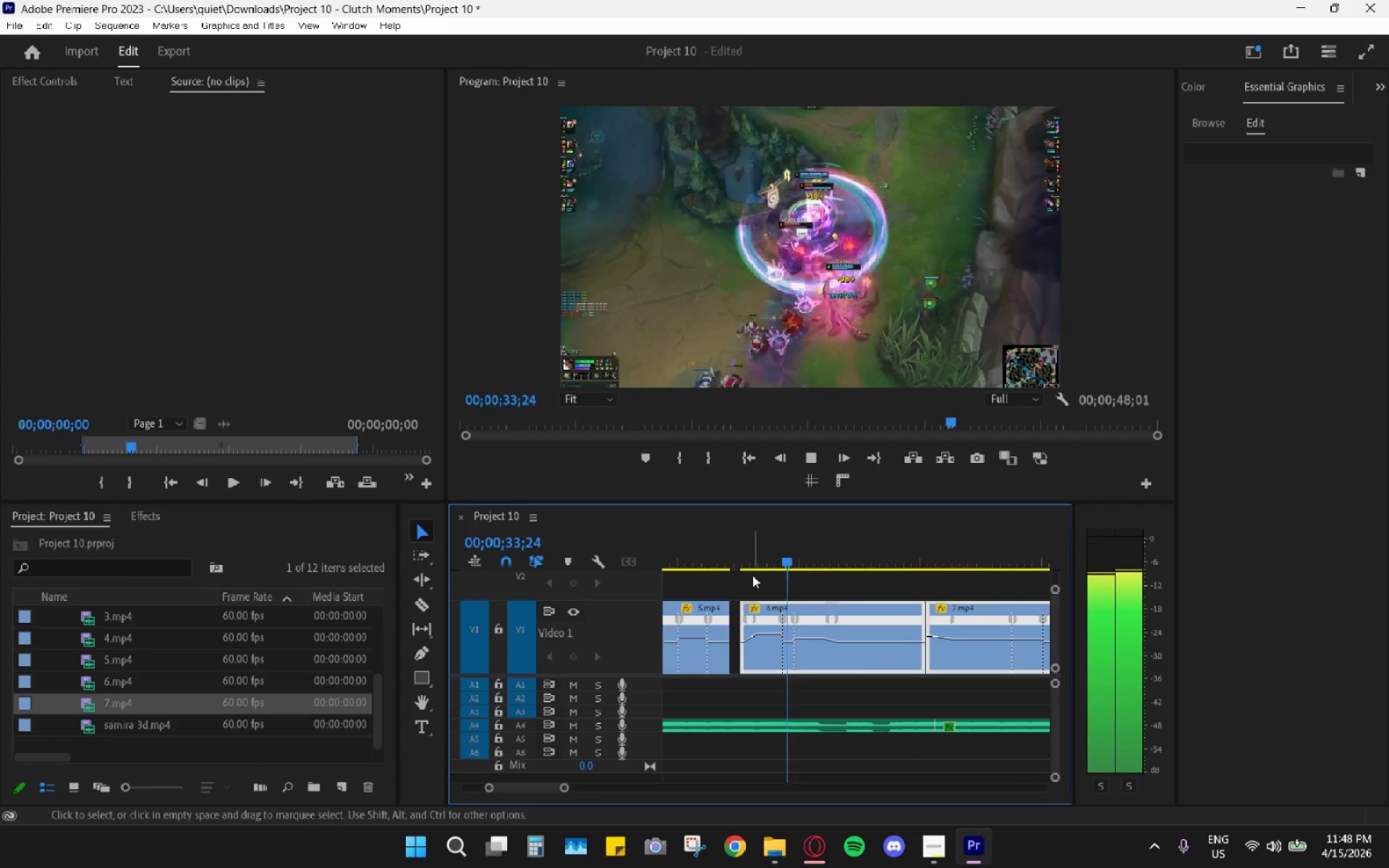 
key(Space)
 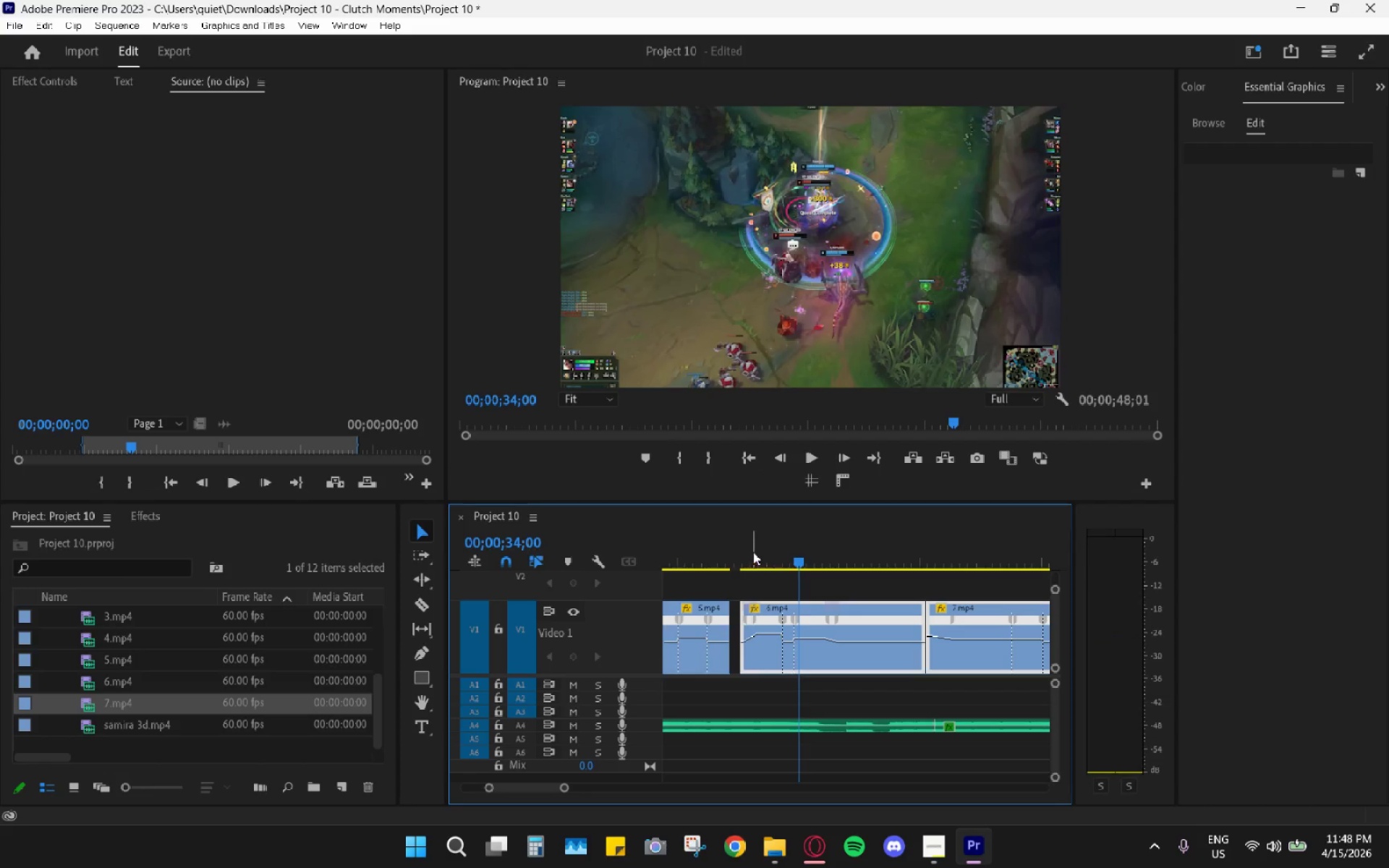 
left_click_drag(start_coordinate=[748, 547], to_coordinate=[741, 545])
 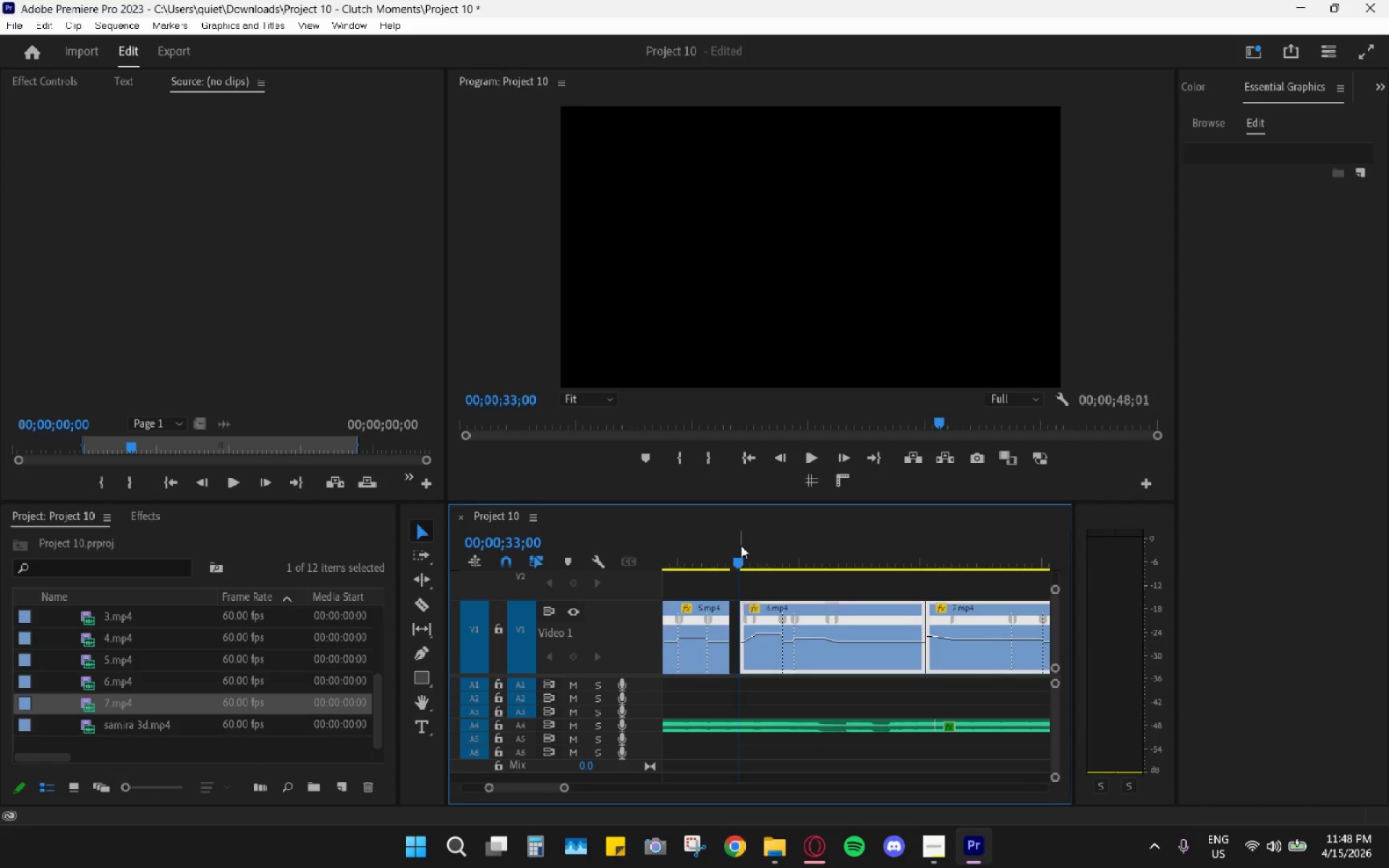 
key(Space)
 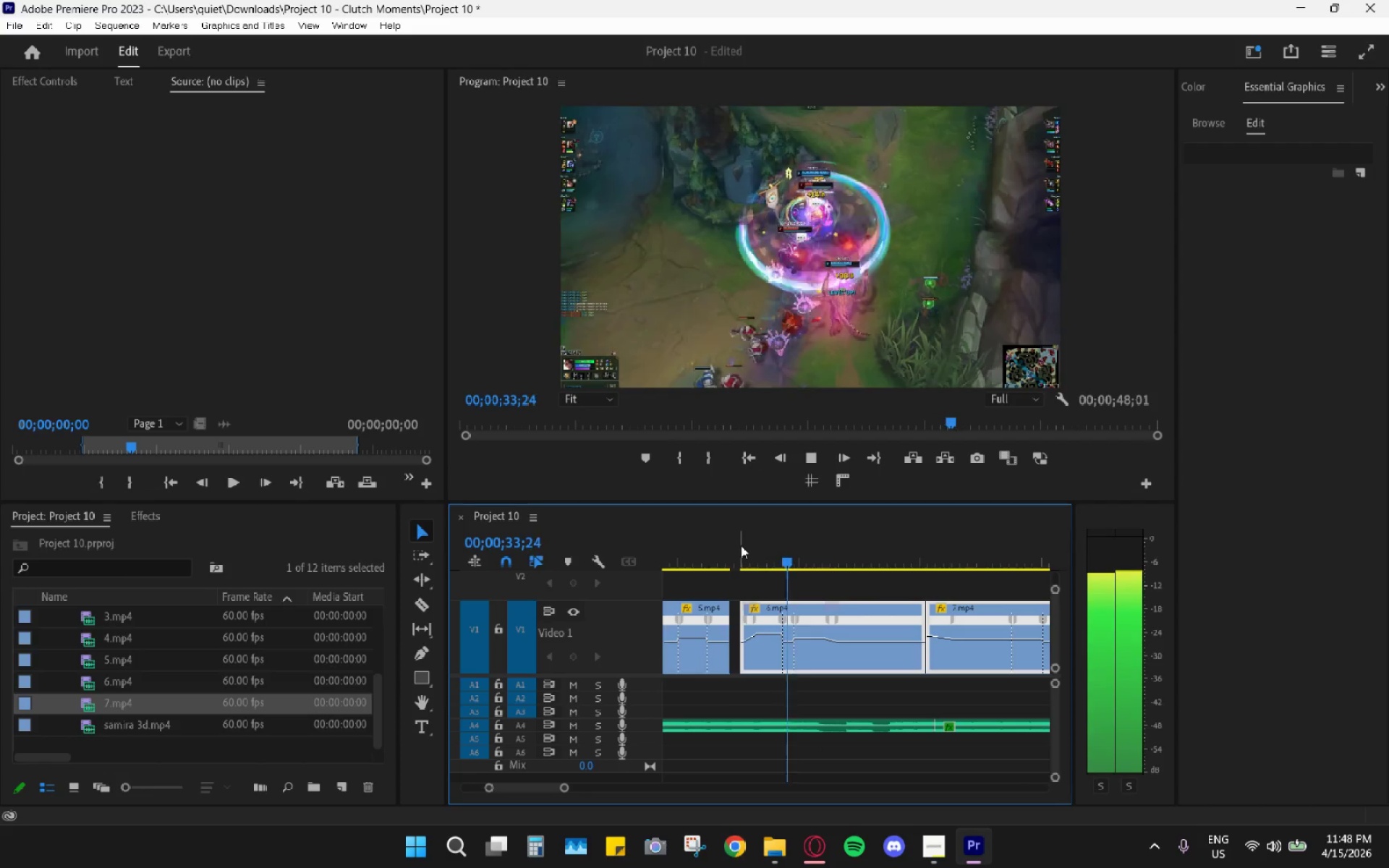 
key(Space)
 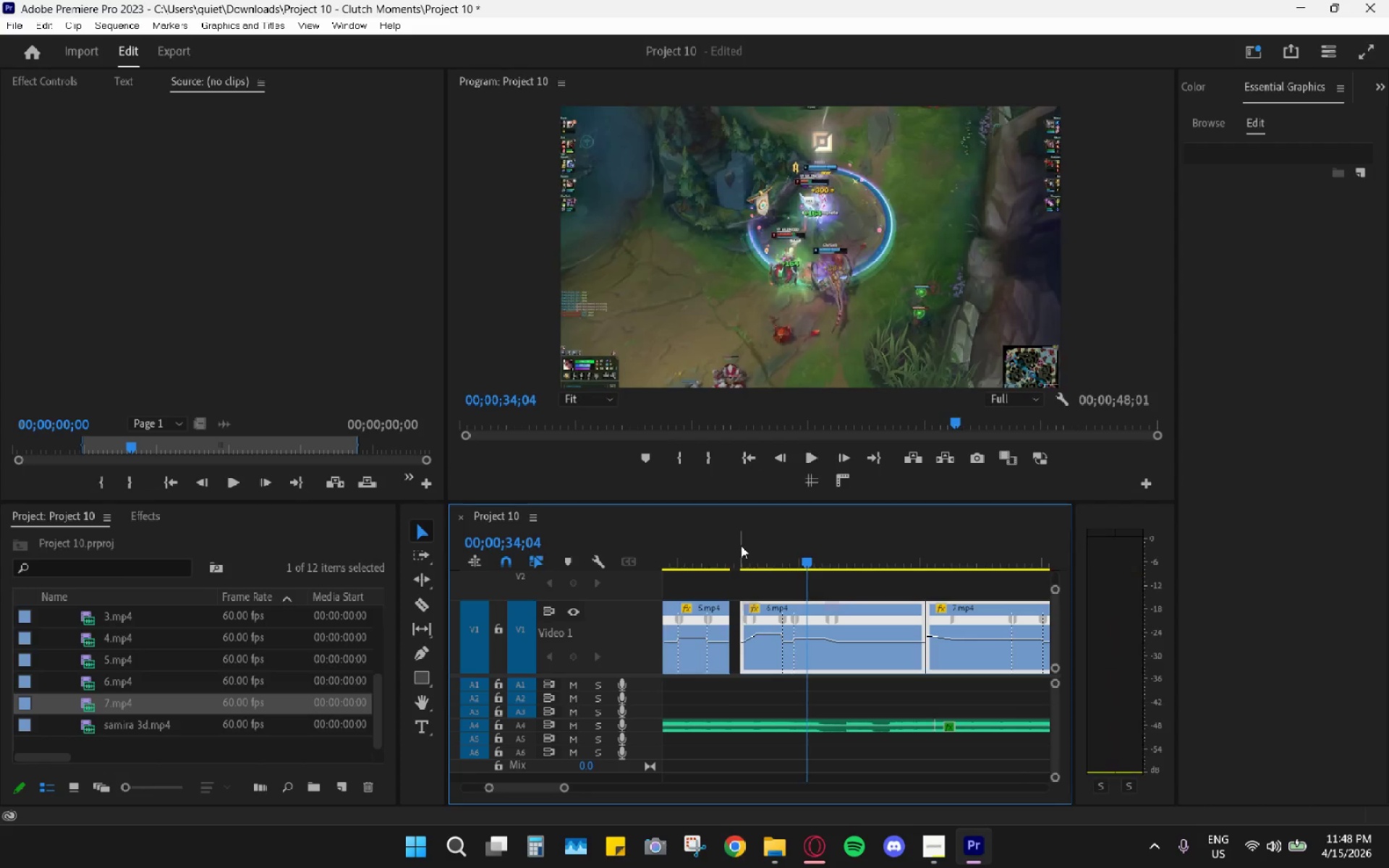 
left_click_drag(start_coordinate=[741, 545], to_coordinate=[733, 582])
 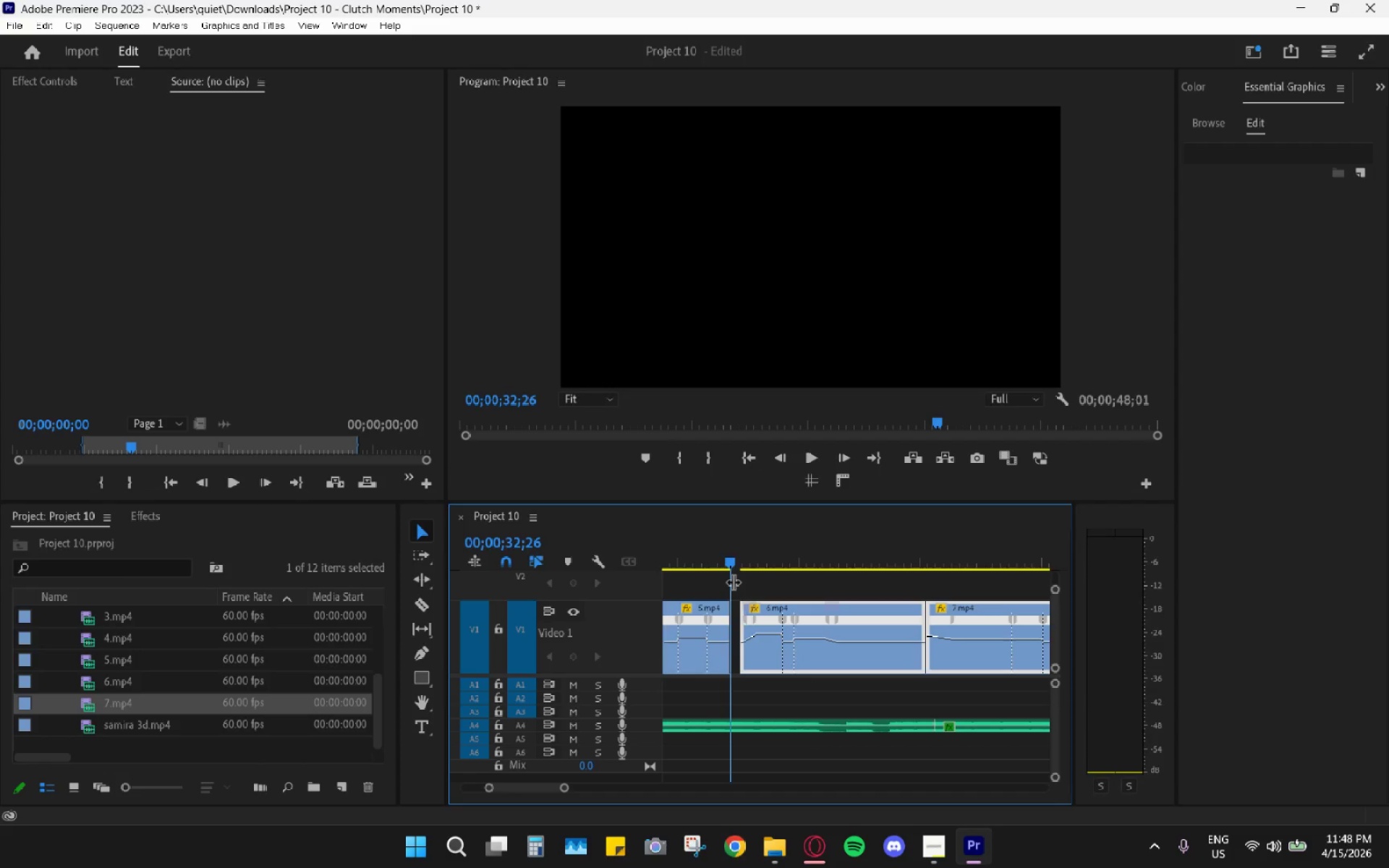 
key(Space)
 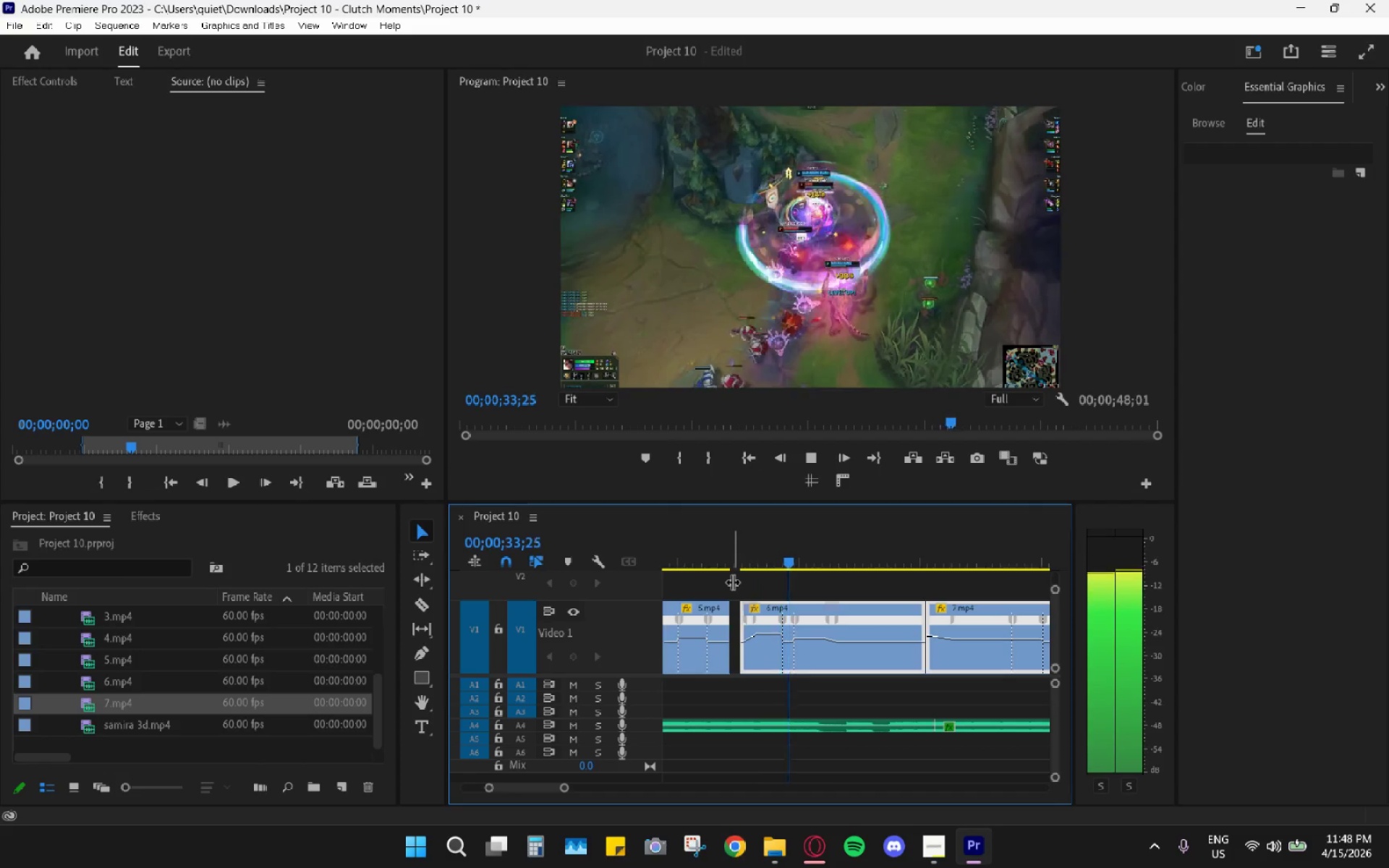 
key(Space)
 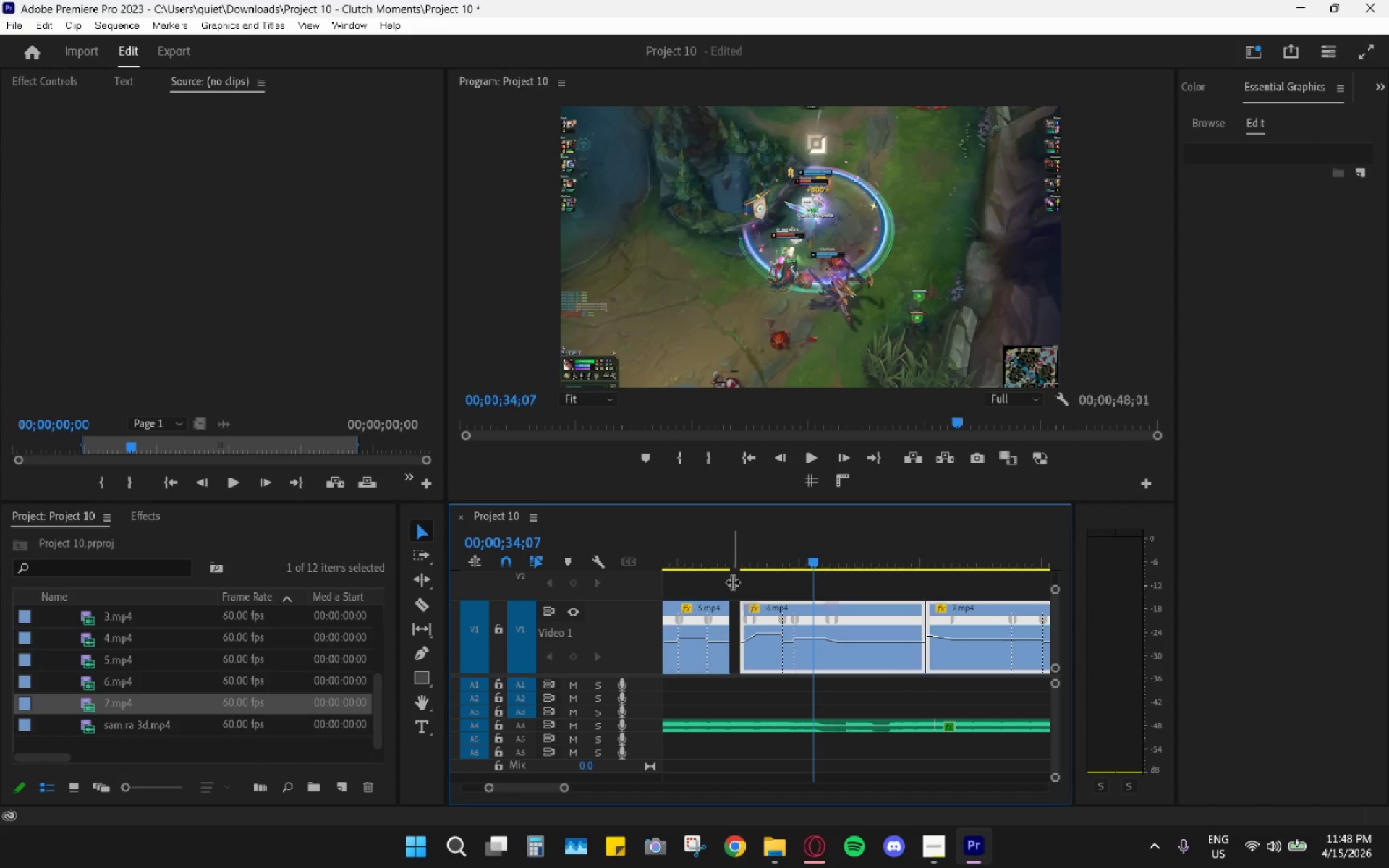 
key(Space)
 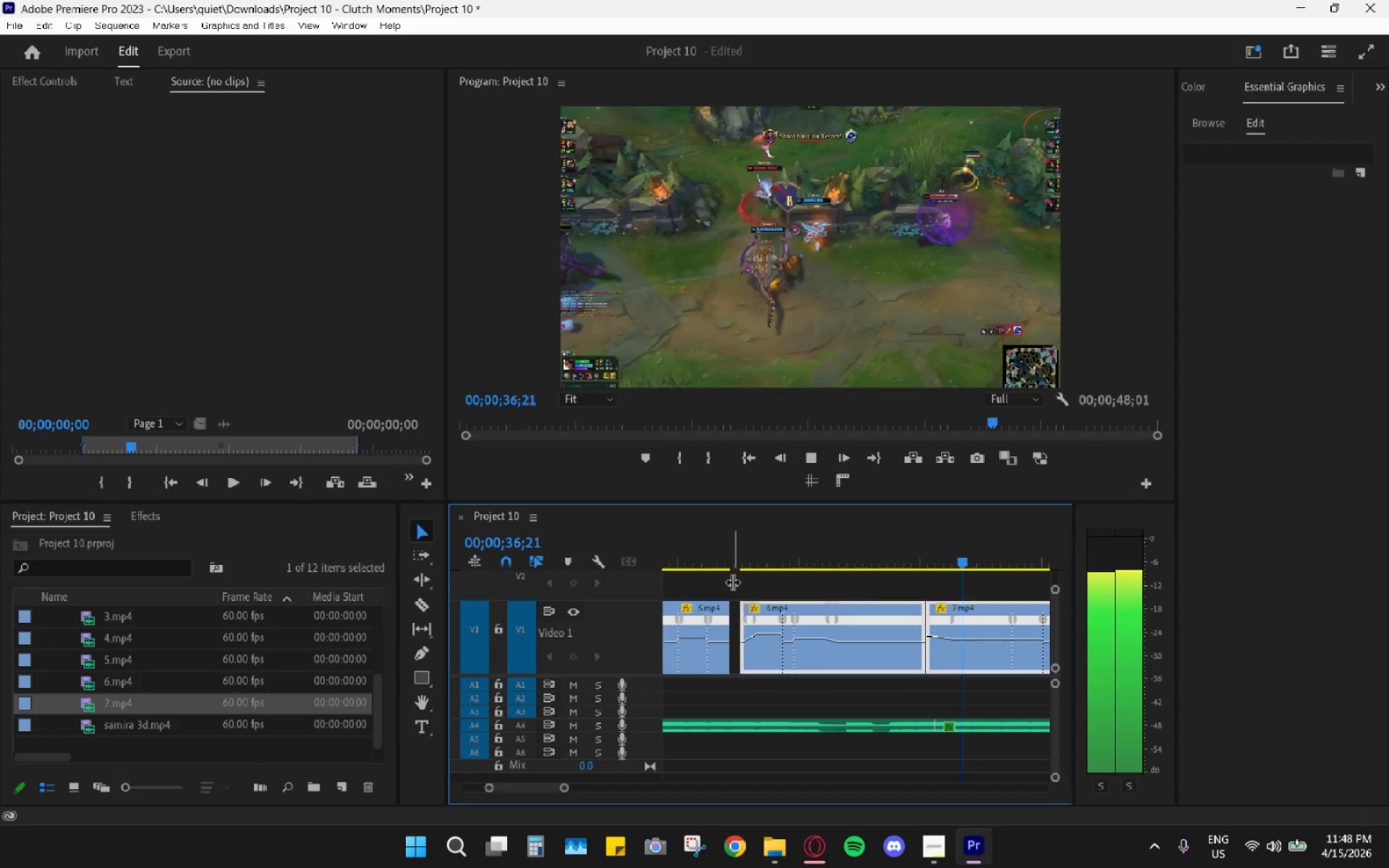 
key(Space)
 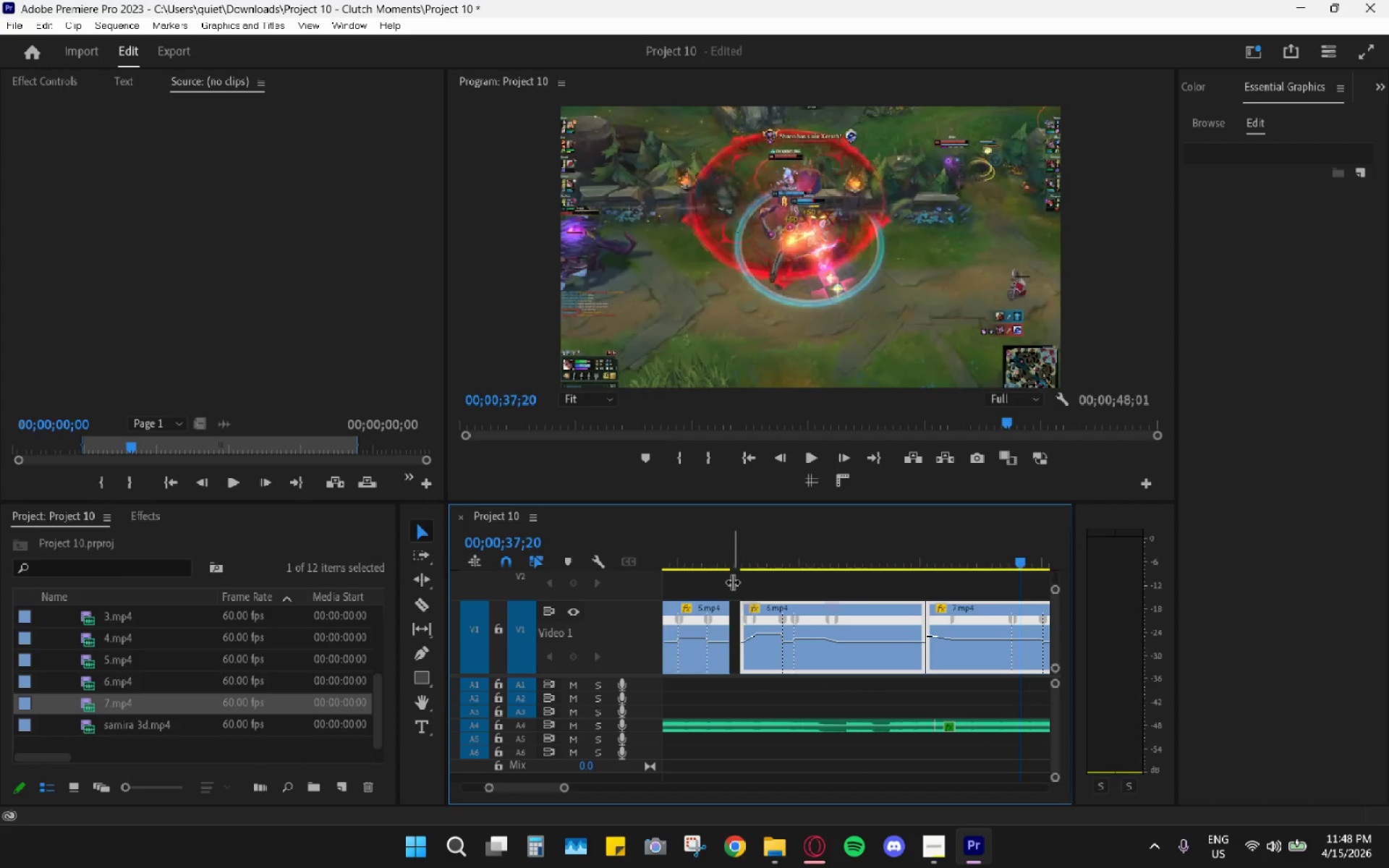 
hold_key(key=AltLeft, duration=0.58)
scroll: coordinate [760, 642], scroll_direction: down, amount: 4.0
 